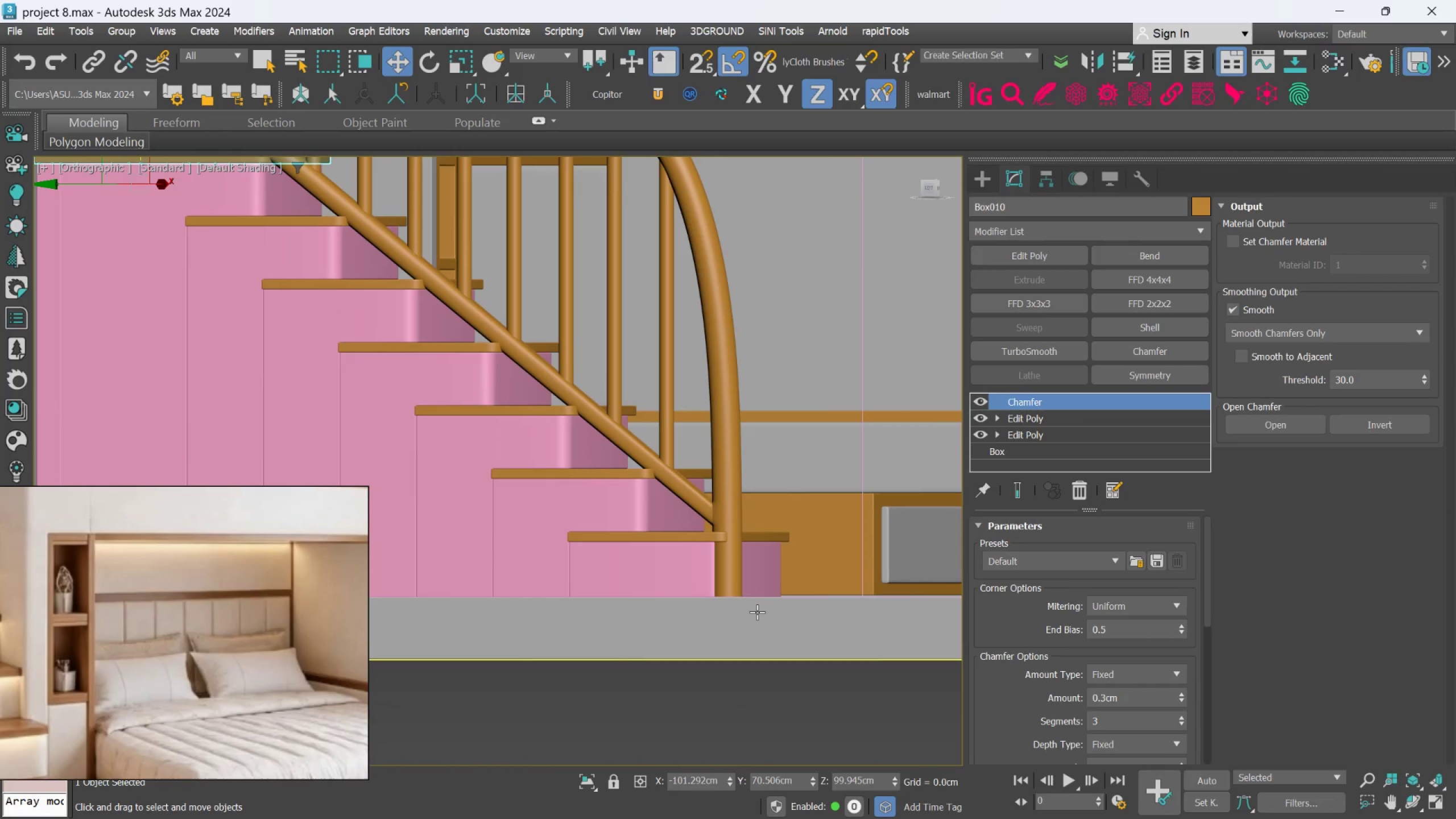 
hold_key(key=AltLeft, duration=1.02)
 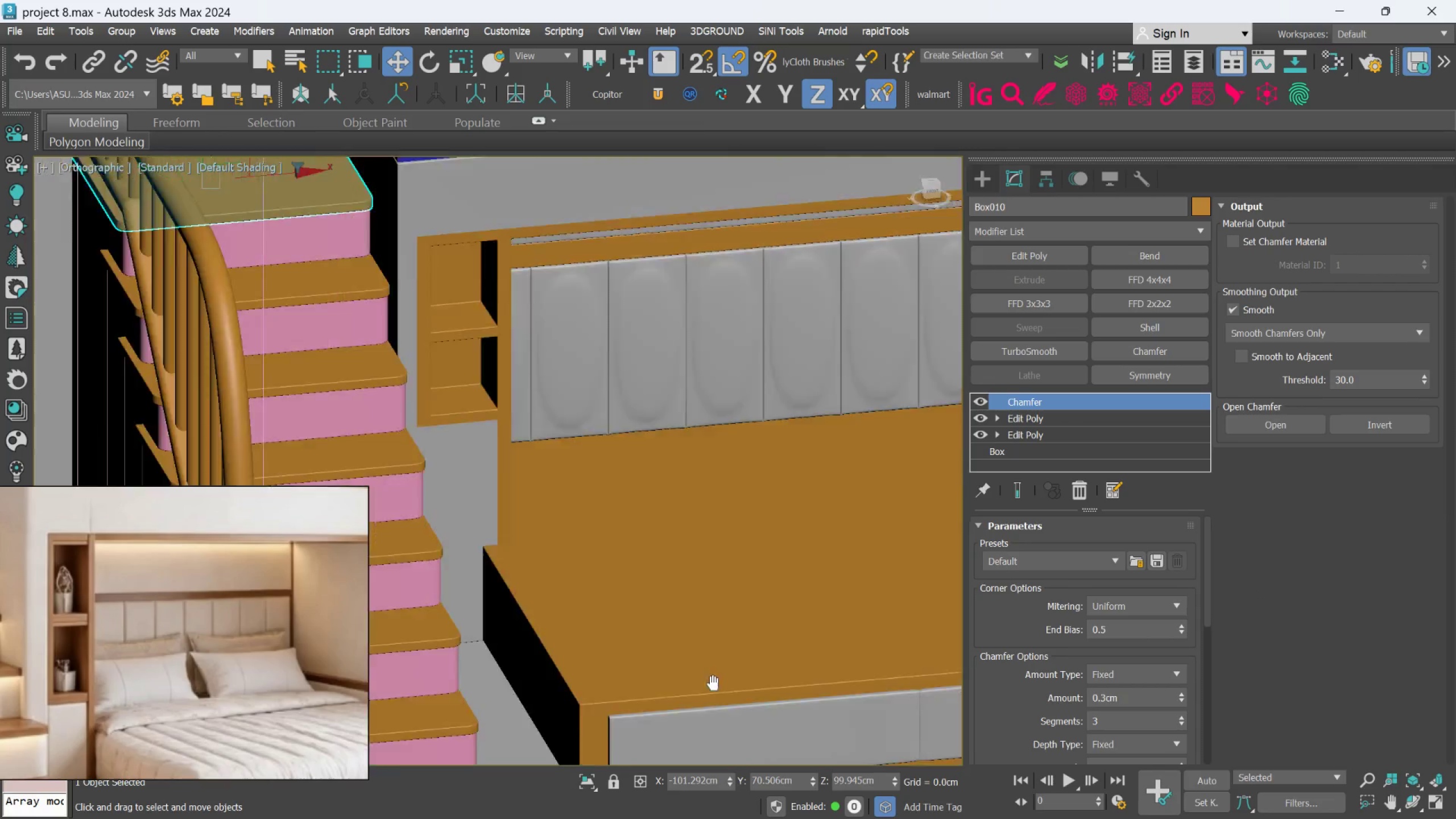 
hold_key(key=AltLeft, duration=0.37)
 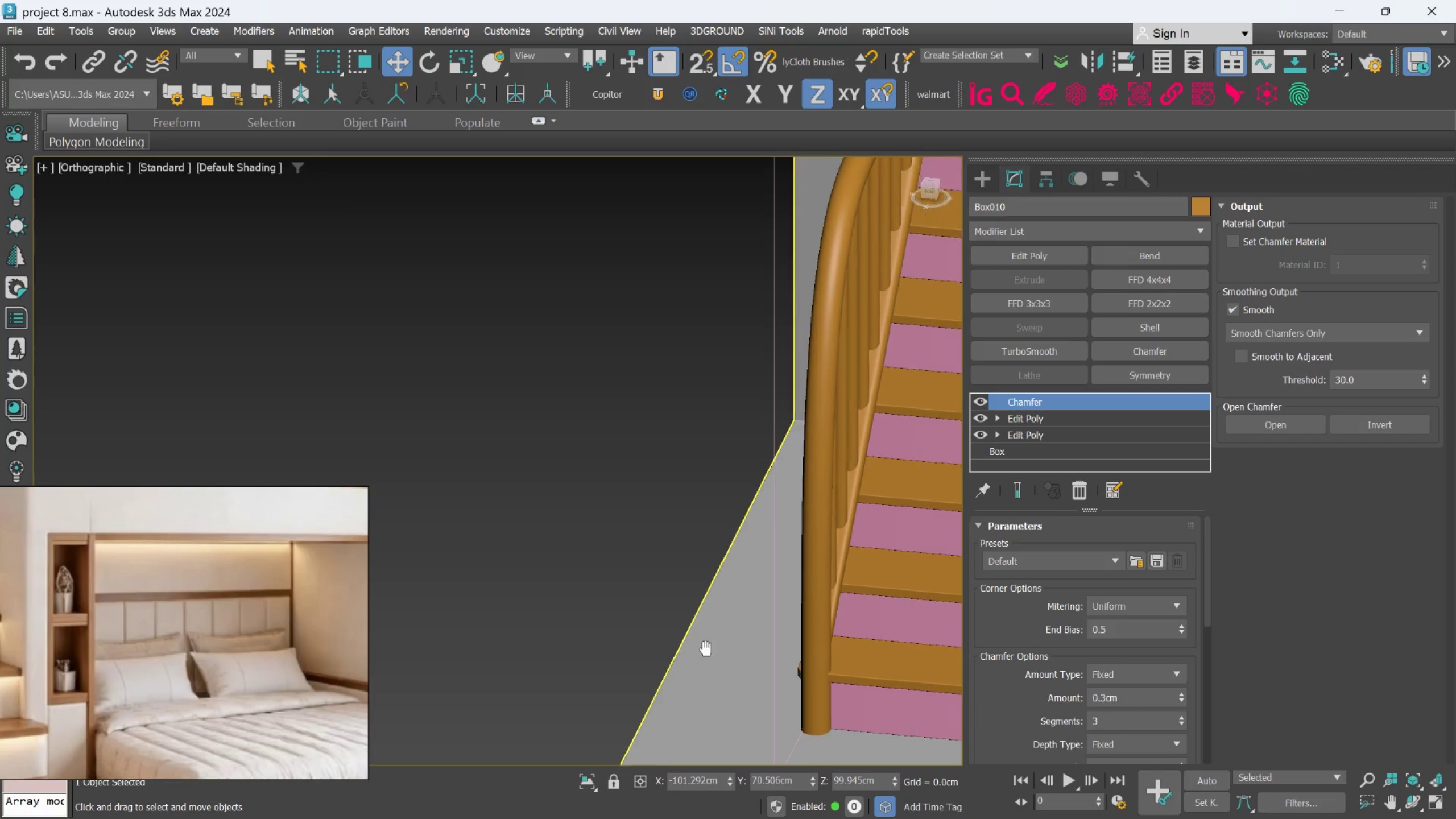 
scroll: coordinate [777, 693], scroll_direction: up, amount: 3.0
 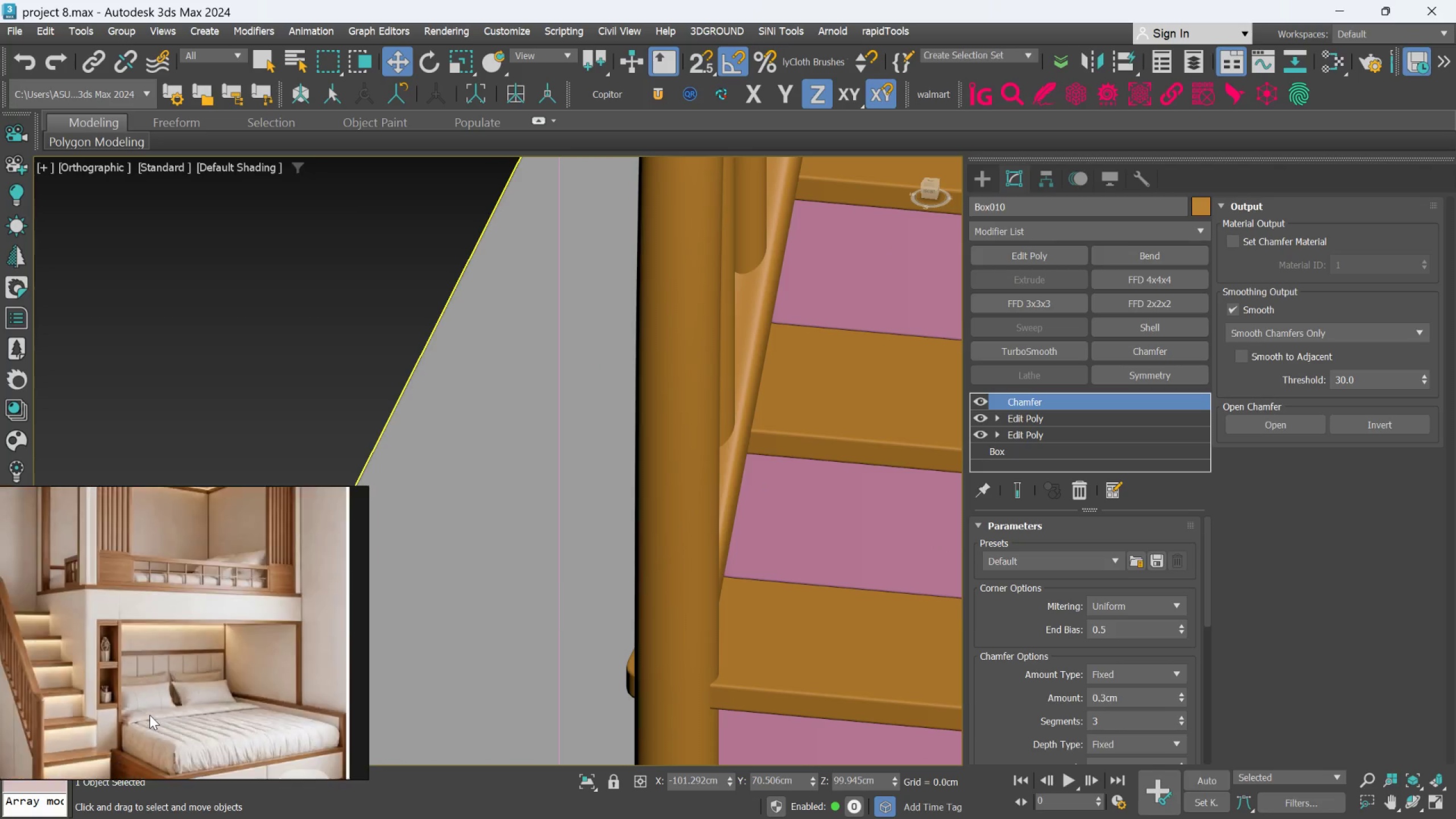 
scroll: coordinate [150, 715], scroll_direction: down, amount: 4.0
 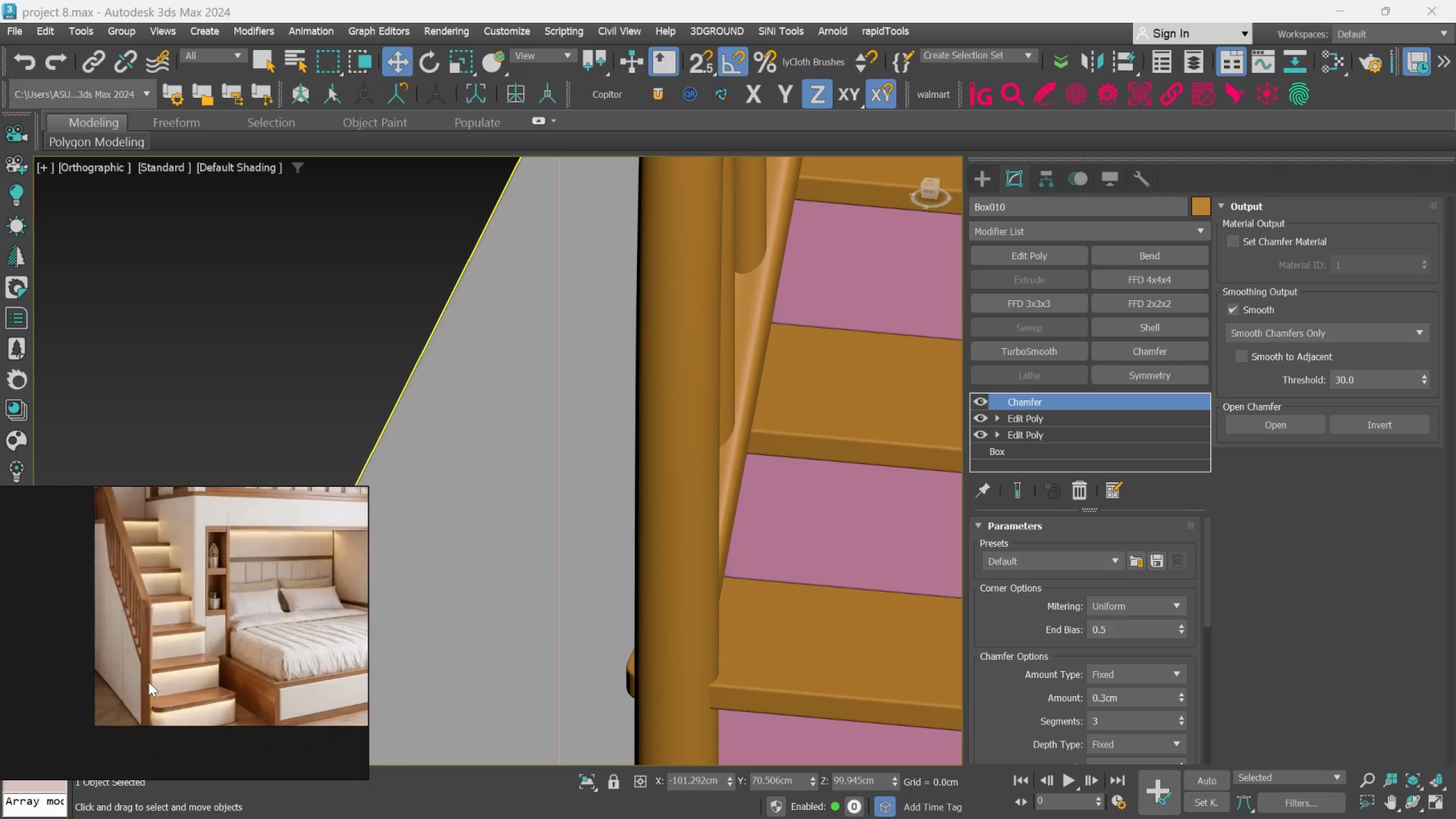 
scroll: coordinate [148, 682], scroll_direction: up, amount: 2.0
 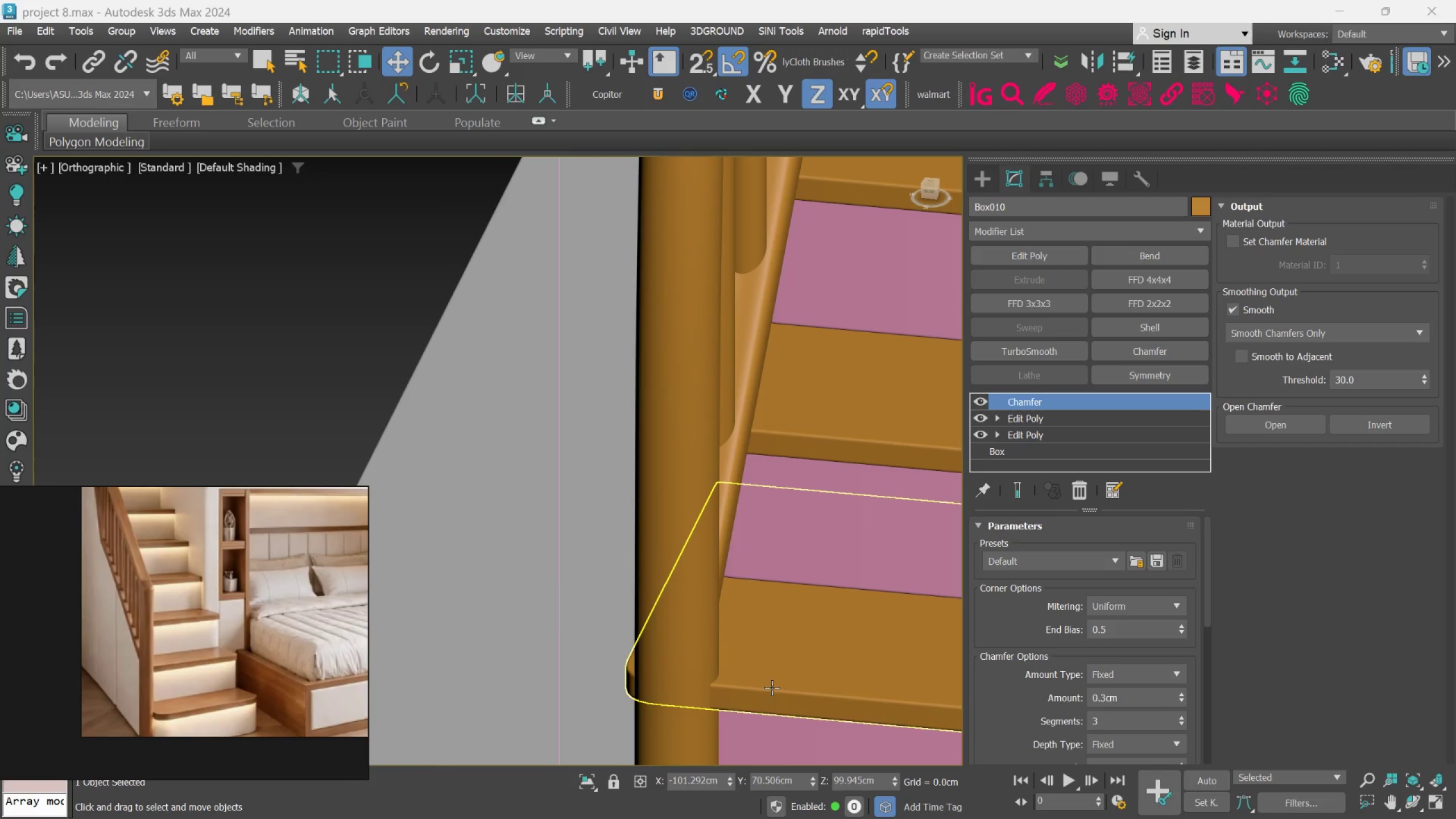 
left_click([772, 684])
 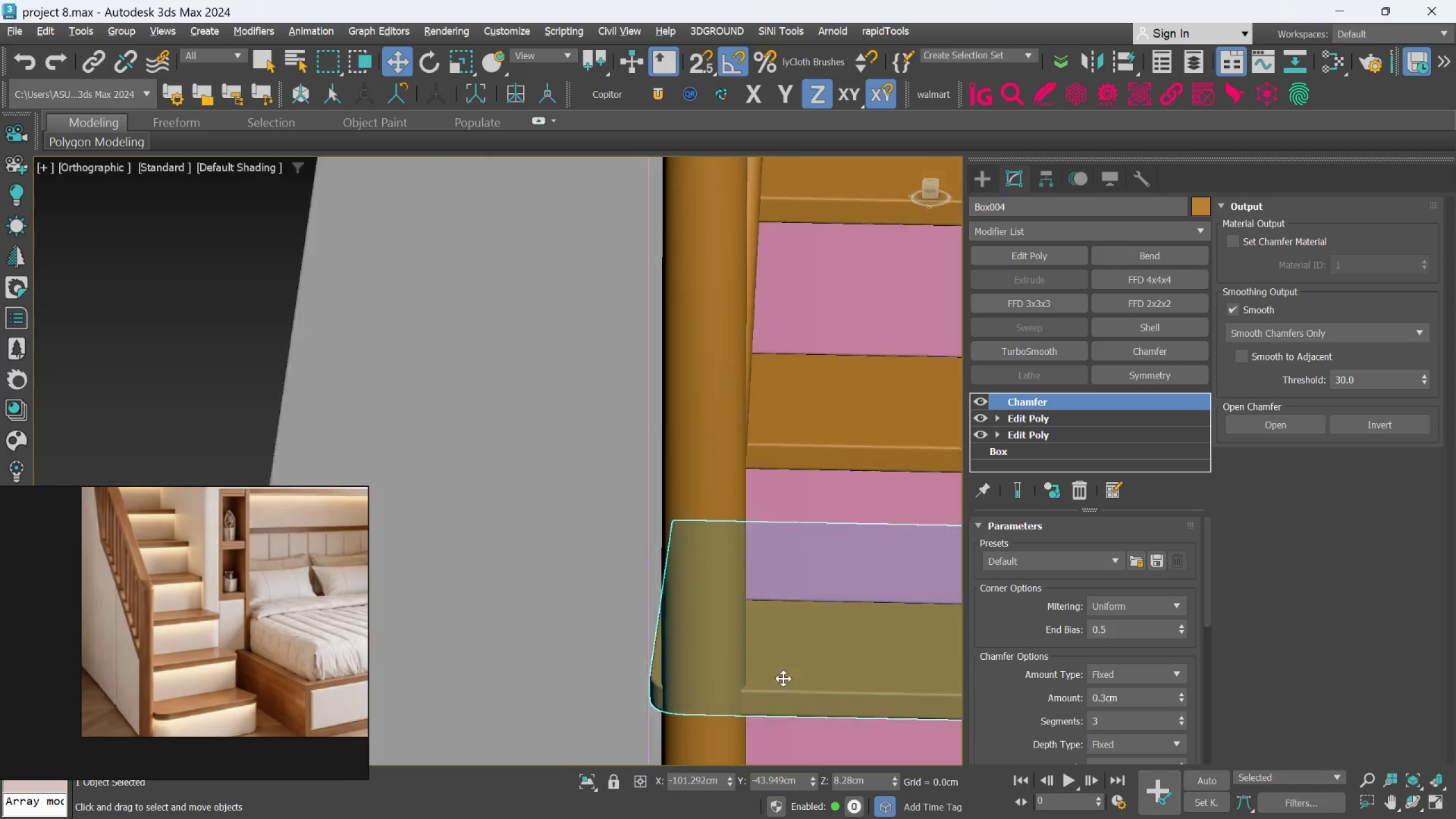 
hold_key(key=AltLeft, duration=1.22)
 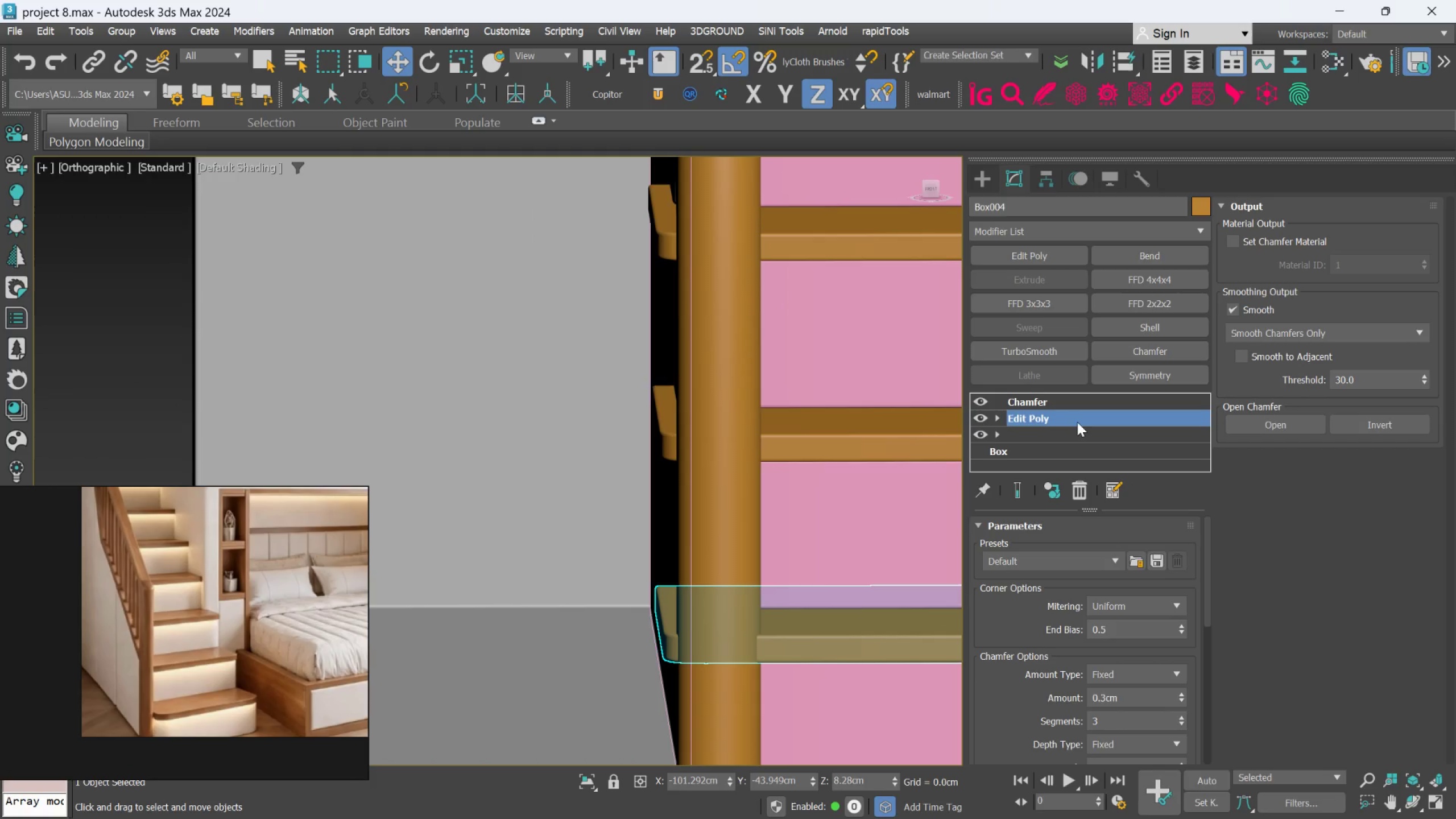 
left_click([1077, 422])
 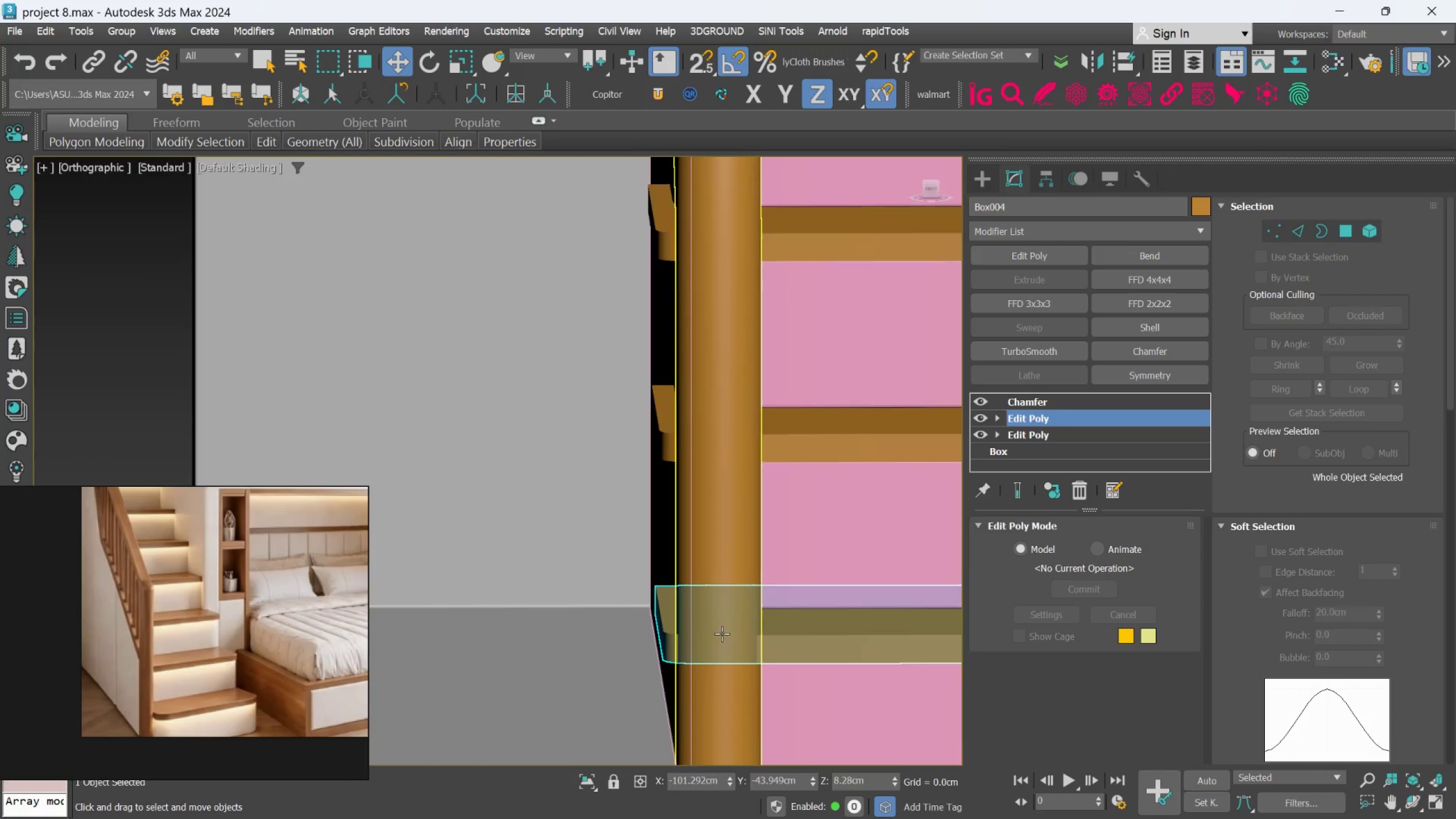 
hold_key(key=AltLeft, duration=0.65)
scroll: coordinate [722, 634], scroll_direction: down, amount: 1.0
 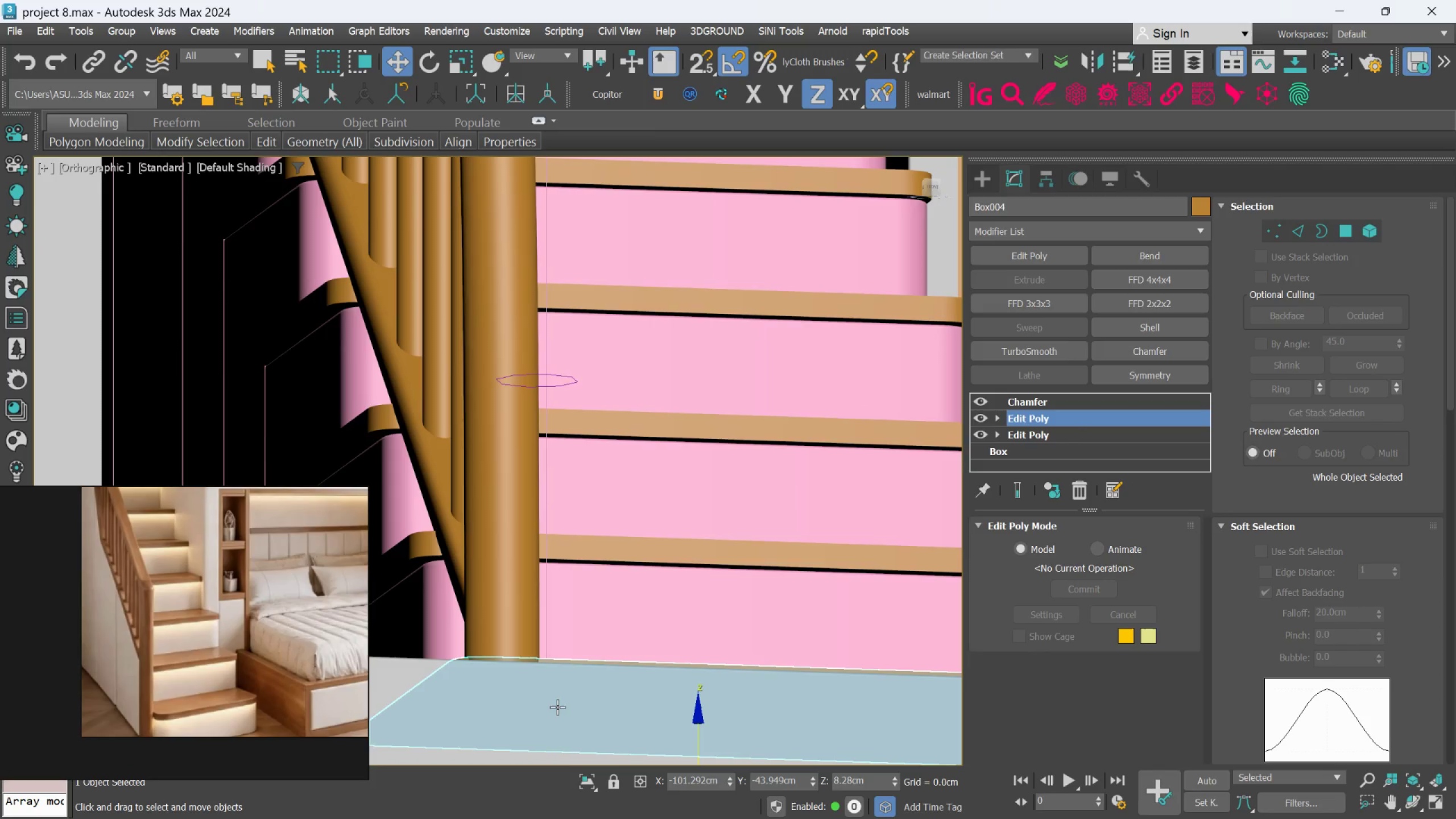 
hold_key(key=AltLeft, duration=0.48)
 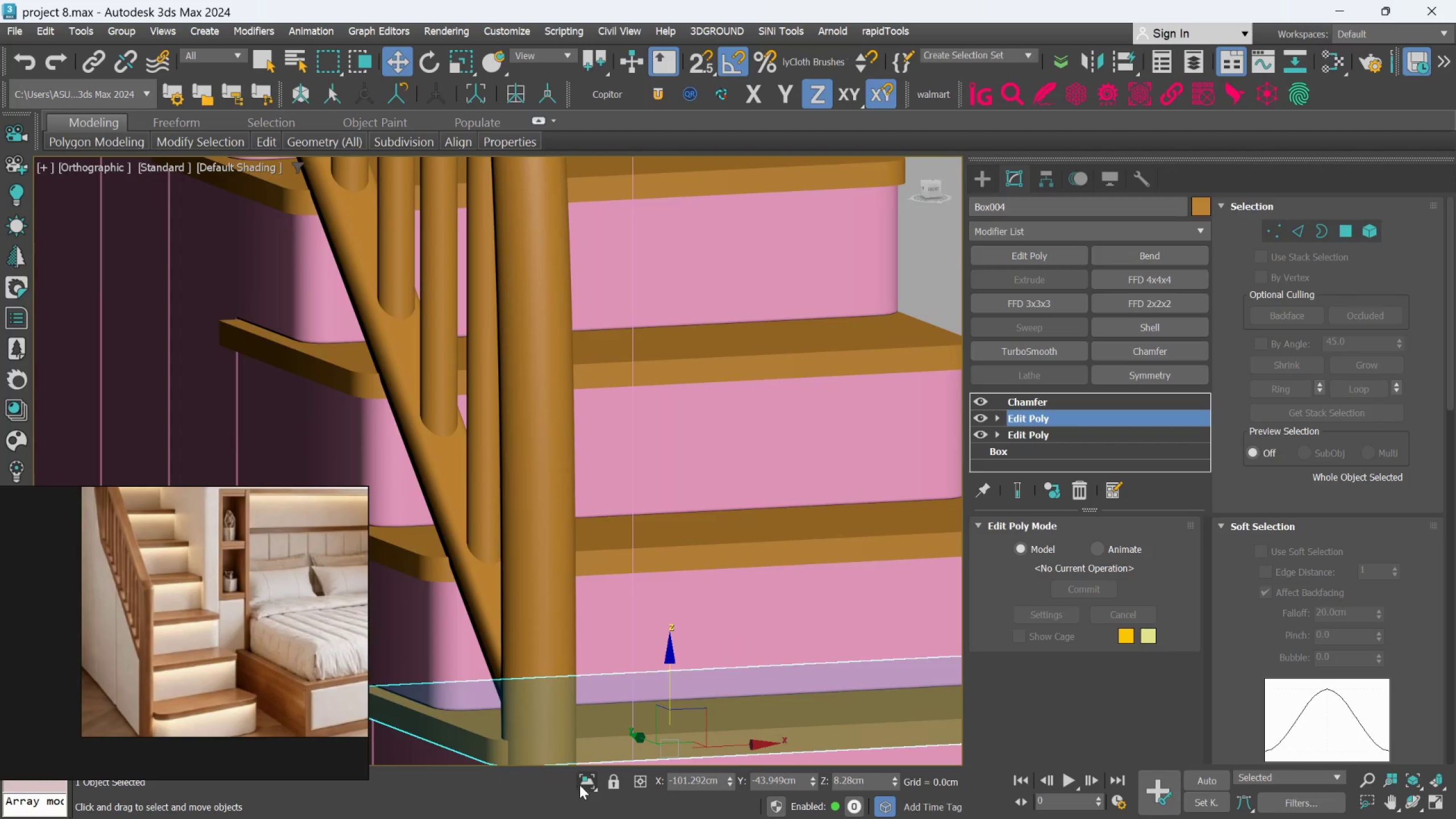 
left_click([580, 785])
 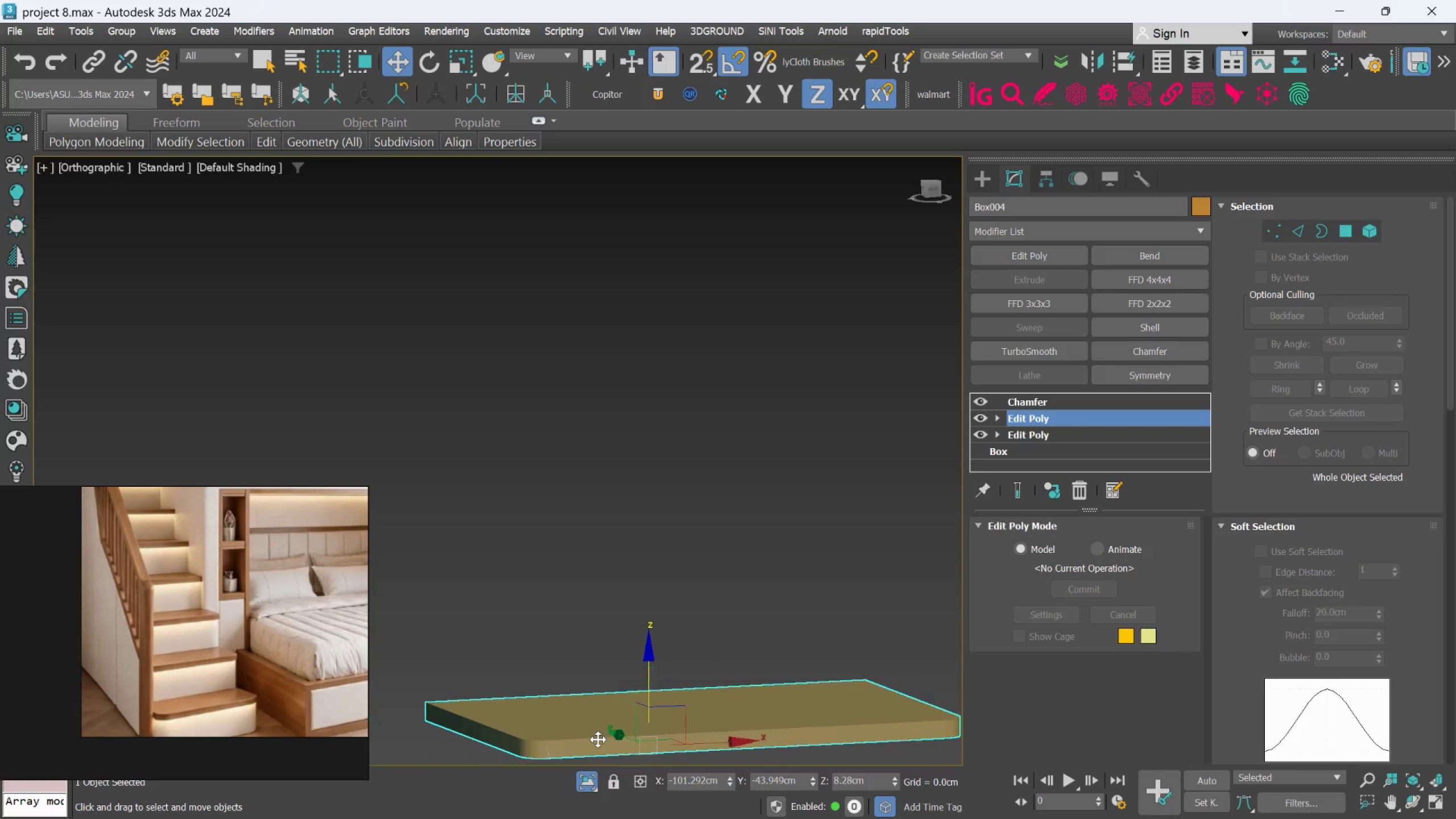 
scroll: coordinate [598, 739], scroll_direction: down, amount: 2.0
 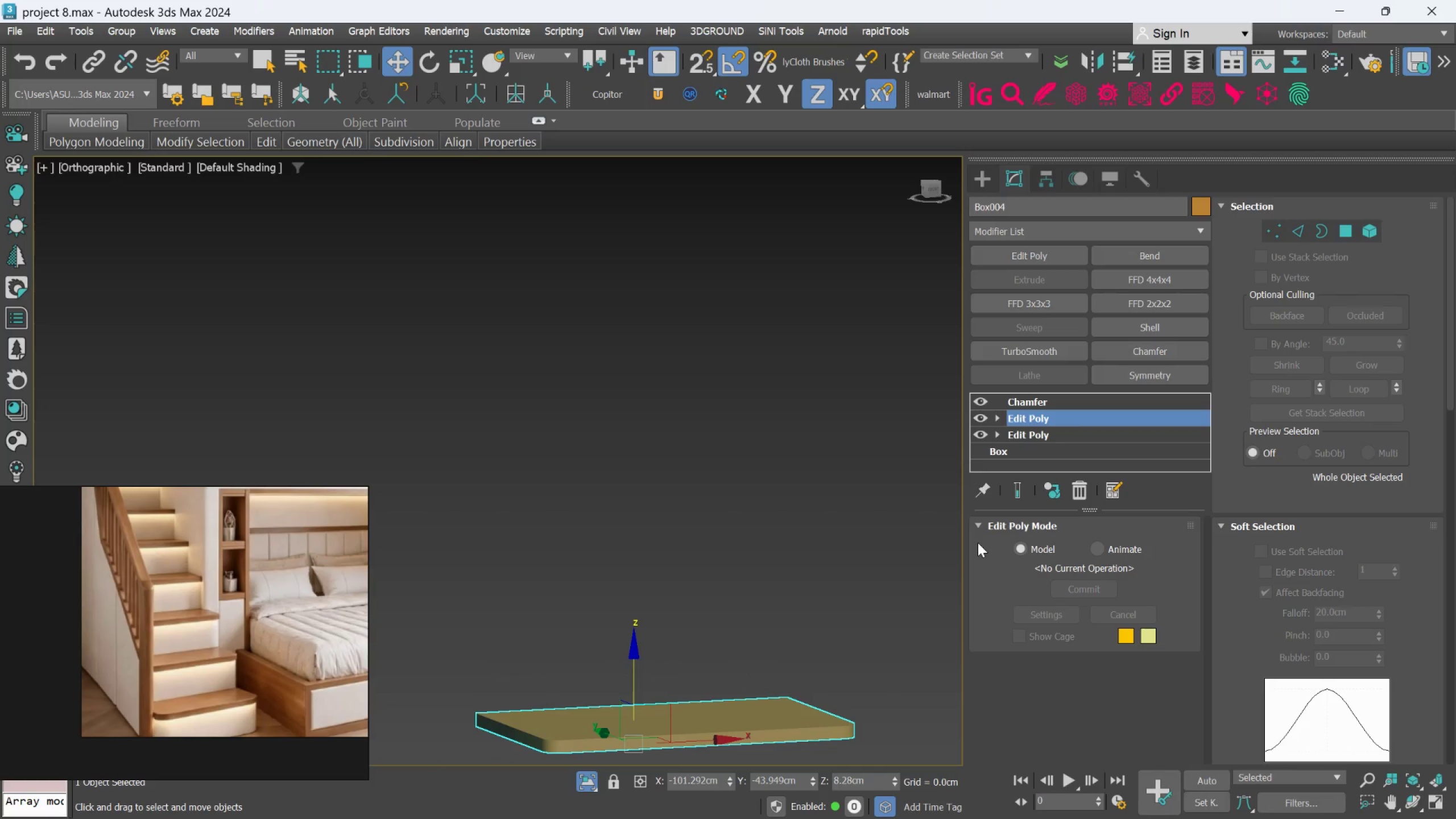 
key(F4)
 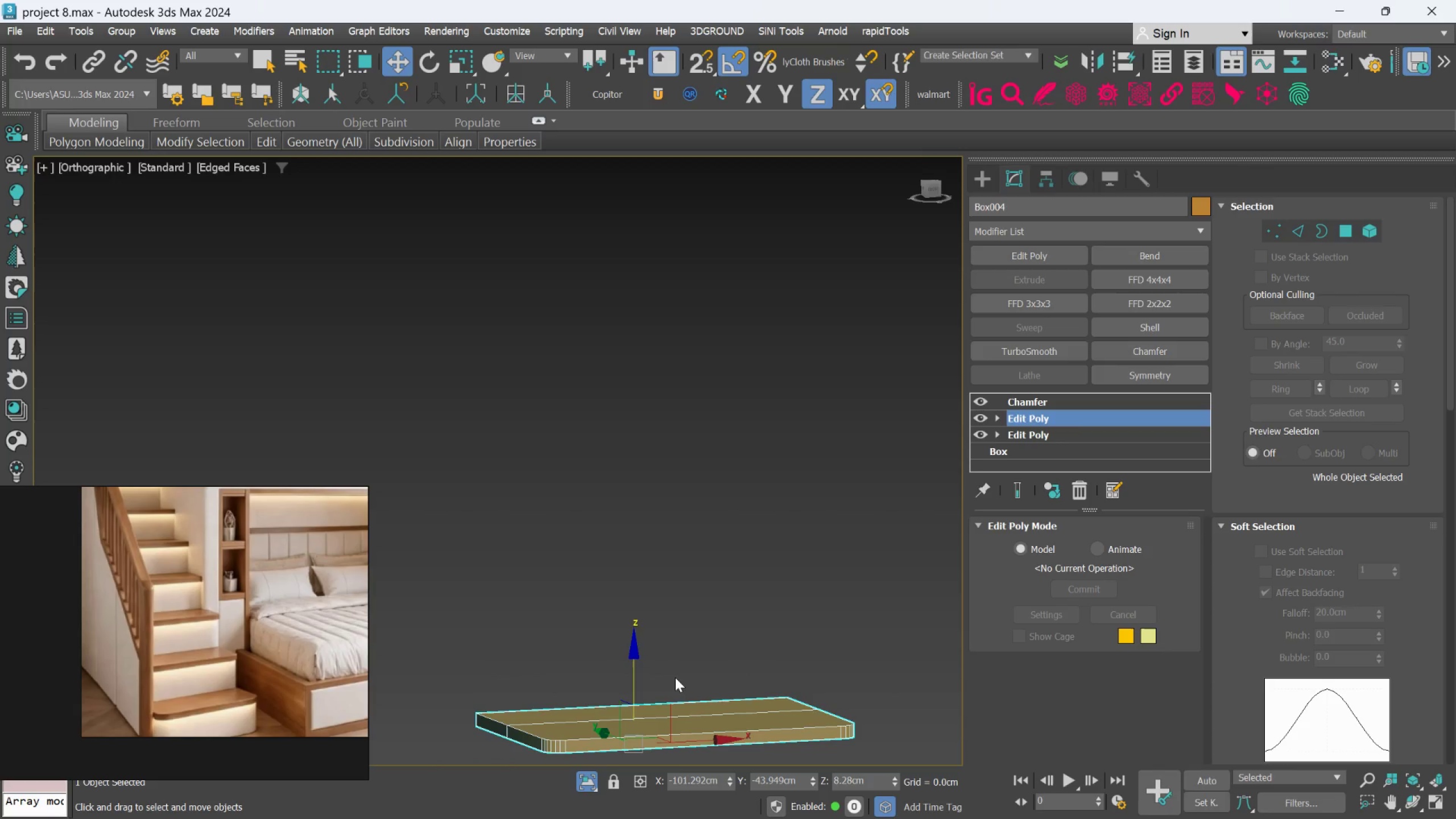 
hold_key(key=AltLeft, duration=0.73)
 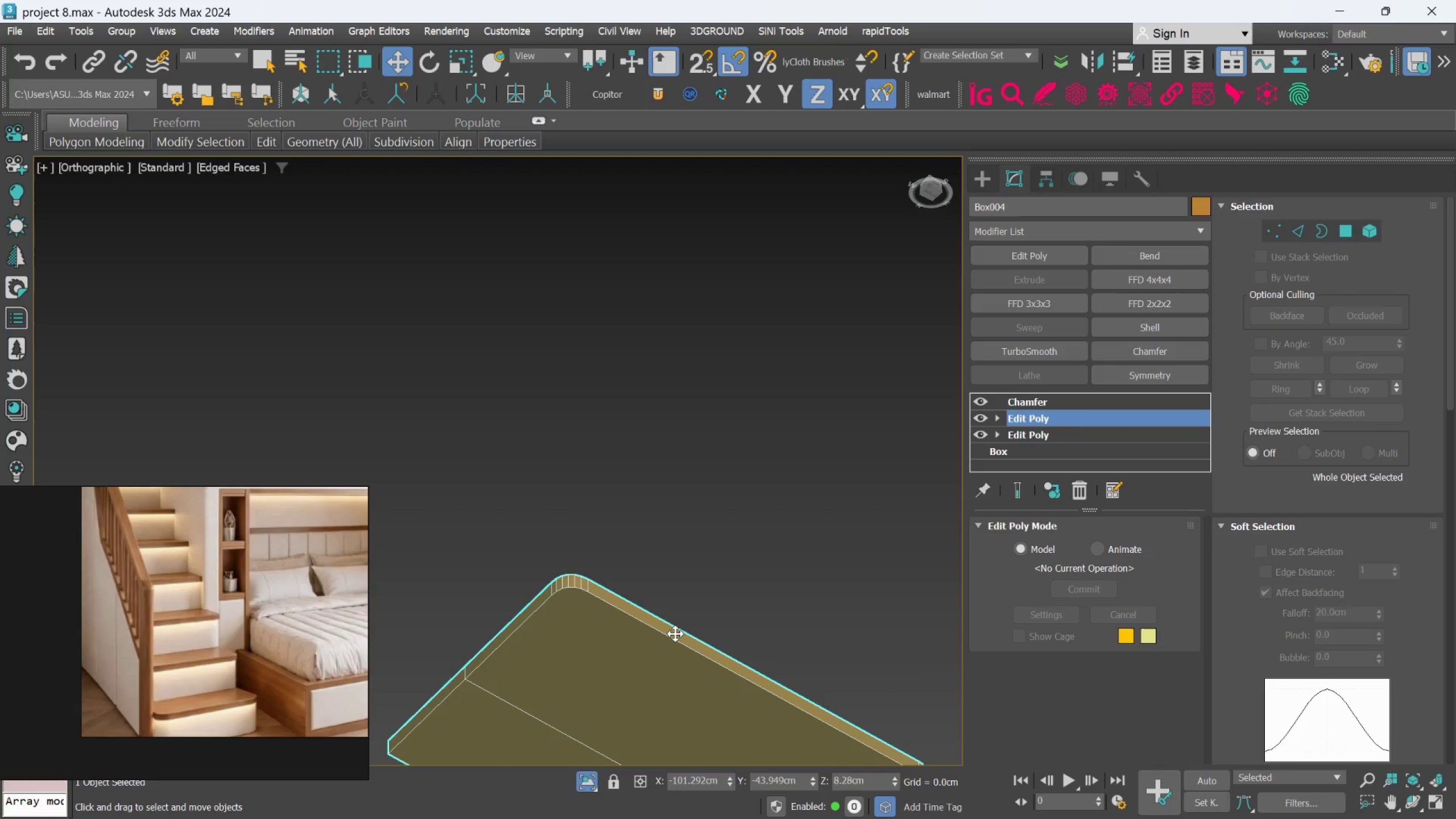 
scroll: coordinate [675, 634], scroll_direction: up, amount: 1.0
 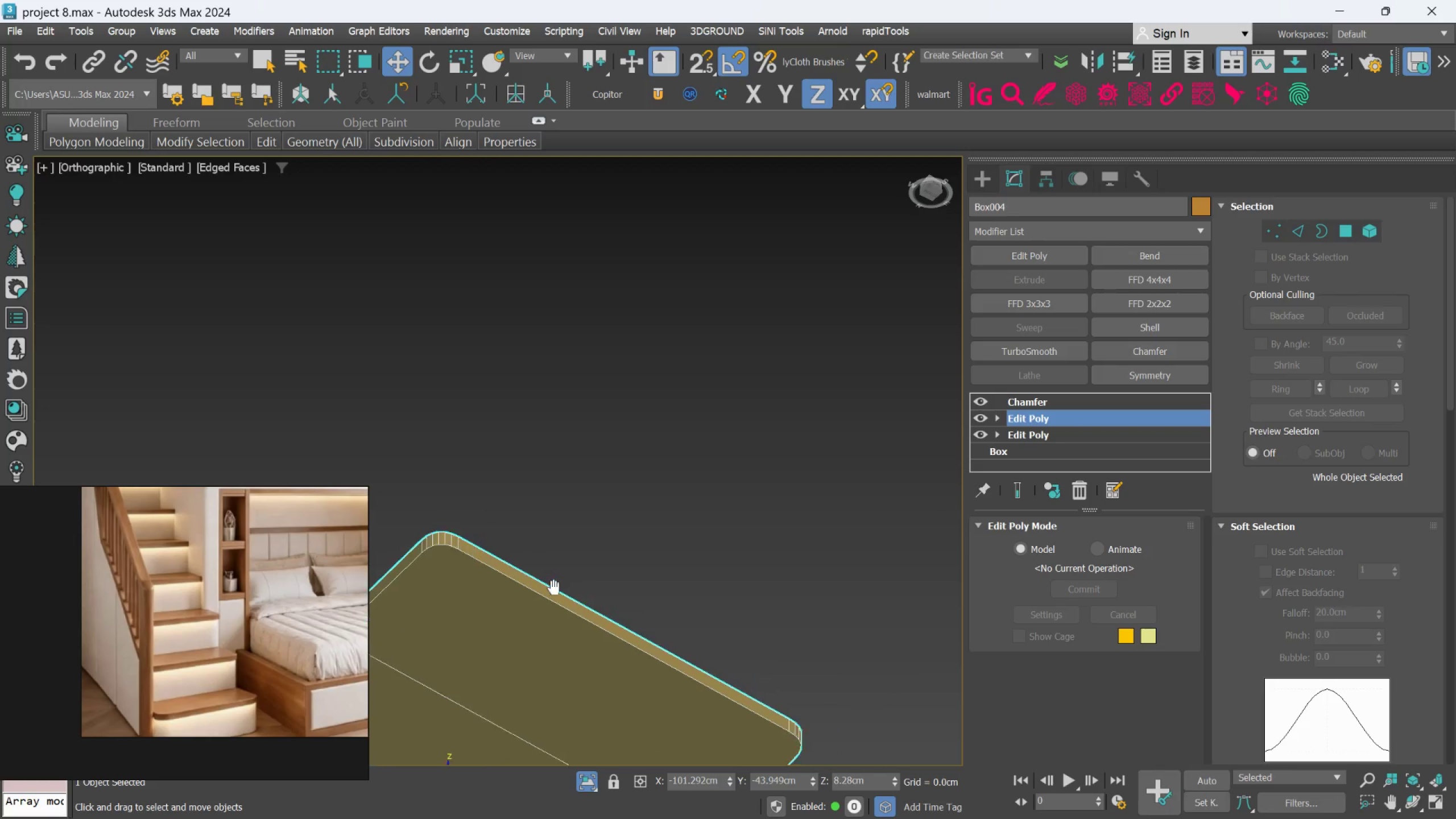 
hold_key(key=AltLeft, duration=0.4)
 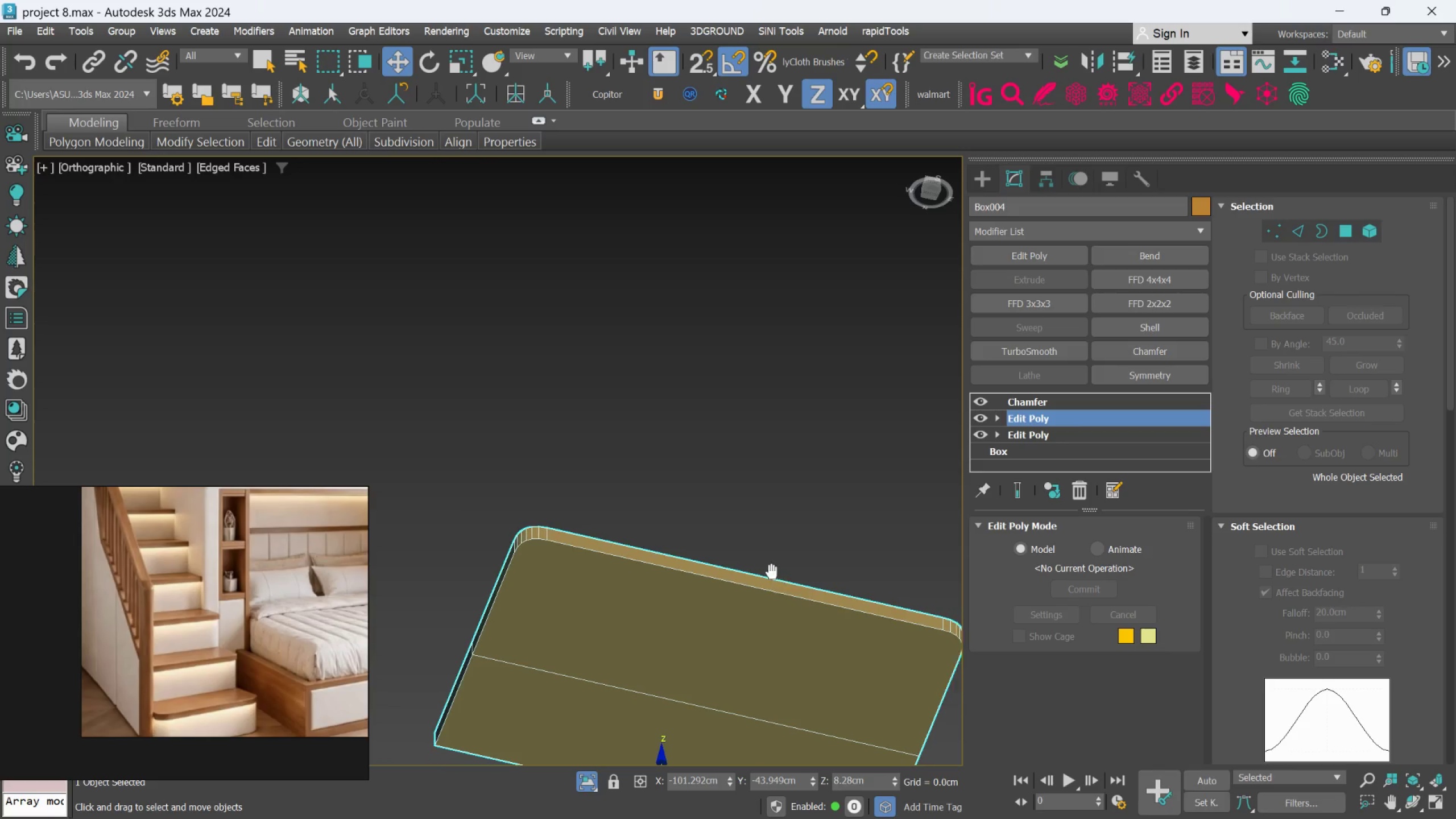 
hold_key(key=AltLeft, duration=0.32)
 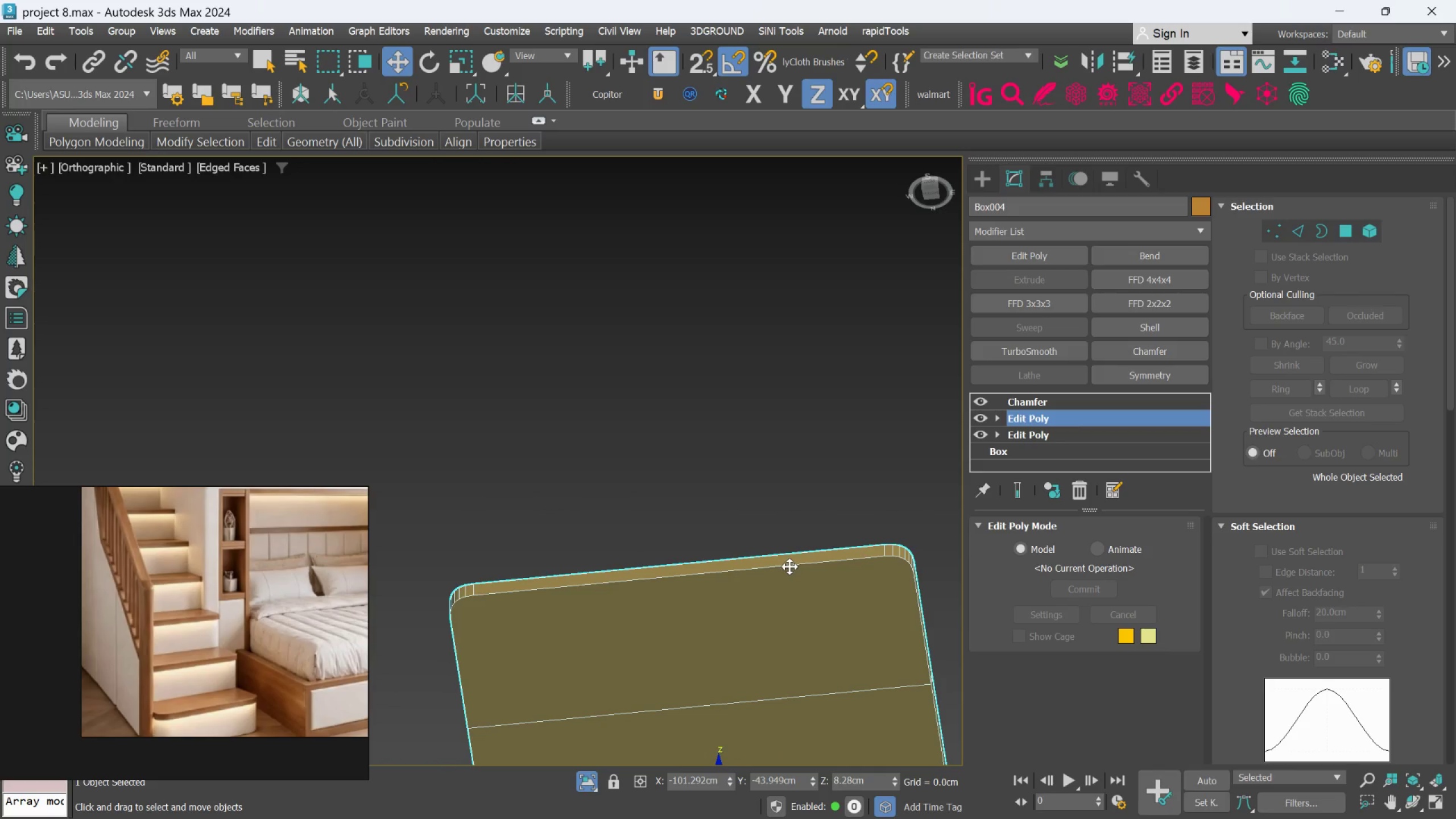 
key(Alt+AltLeft)
 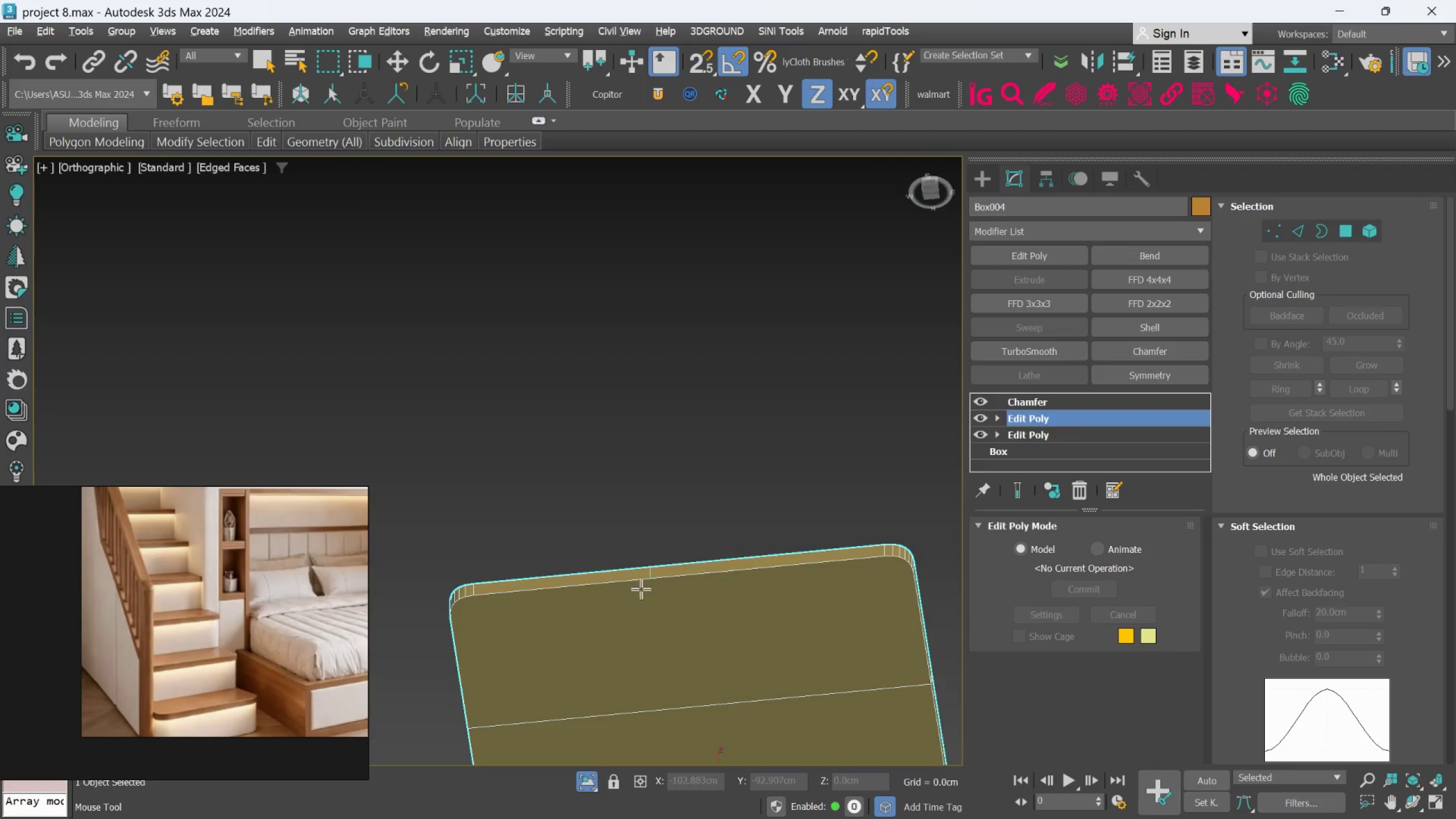 
key(Alt+1)
 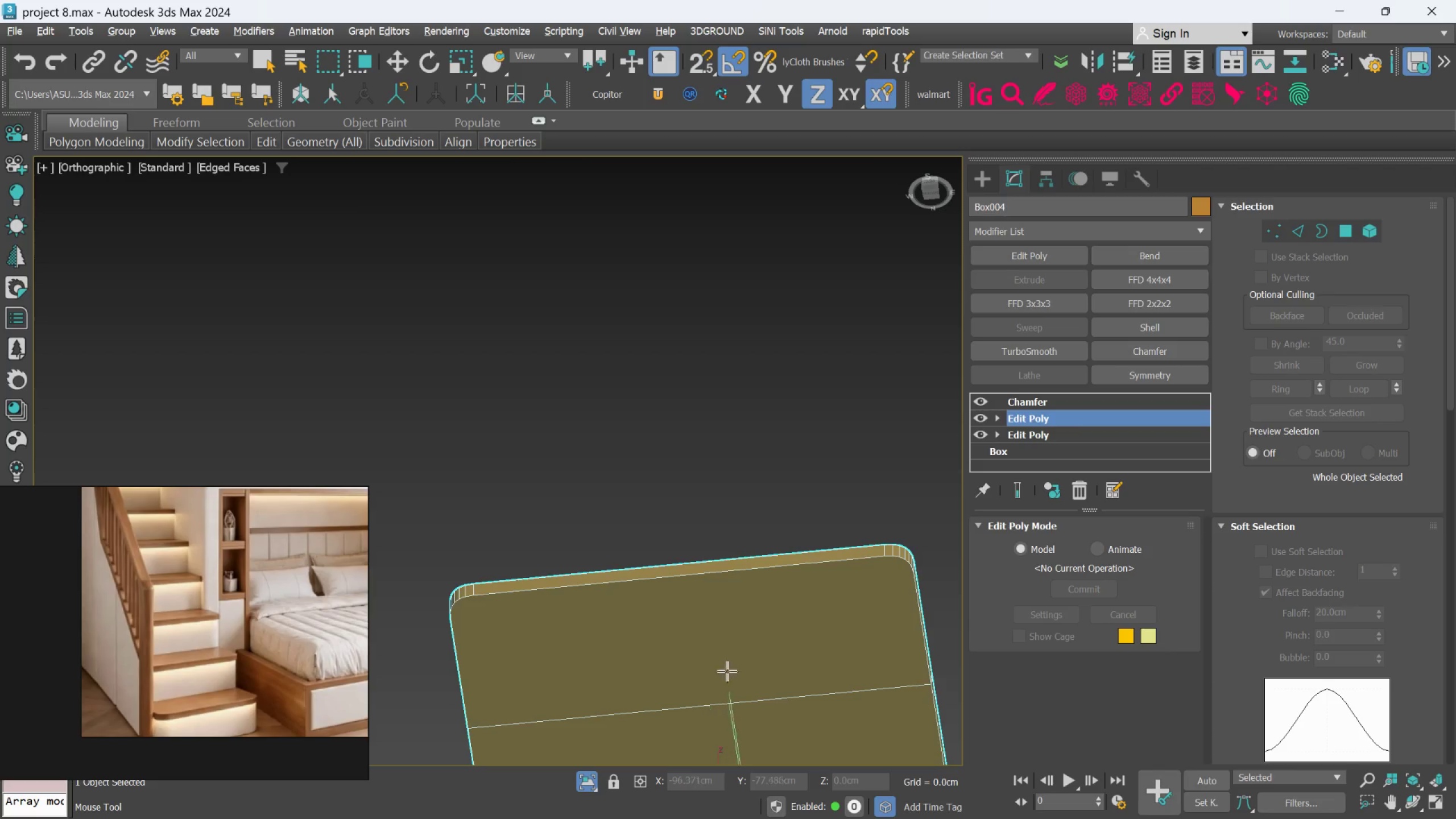 
key(Alt+1)
 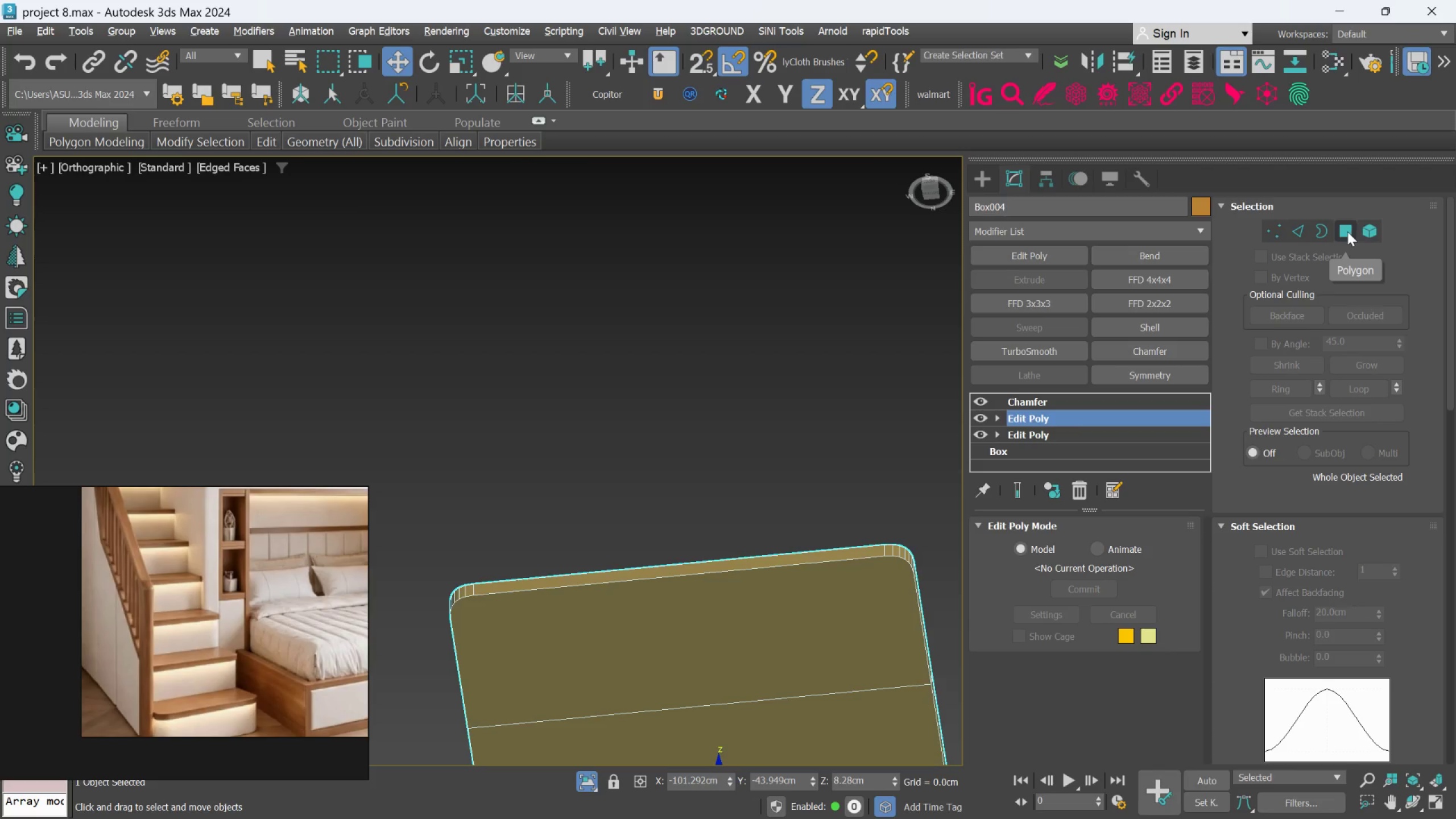 
left_click([1347, 231])
 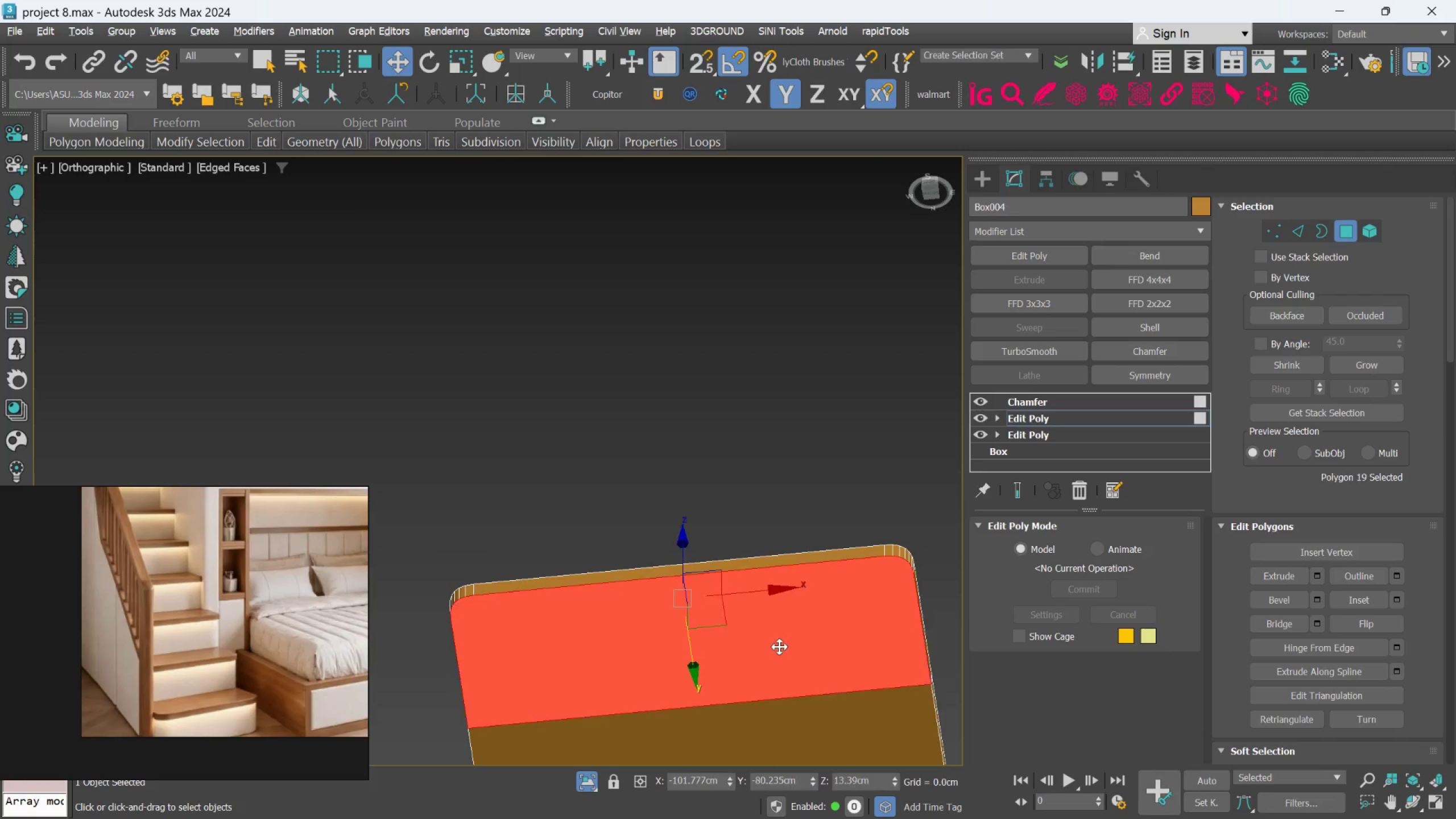 
left_click([779, 647])
 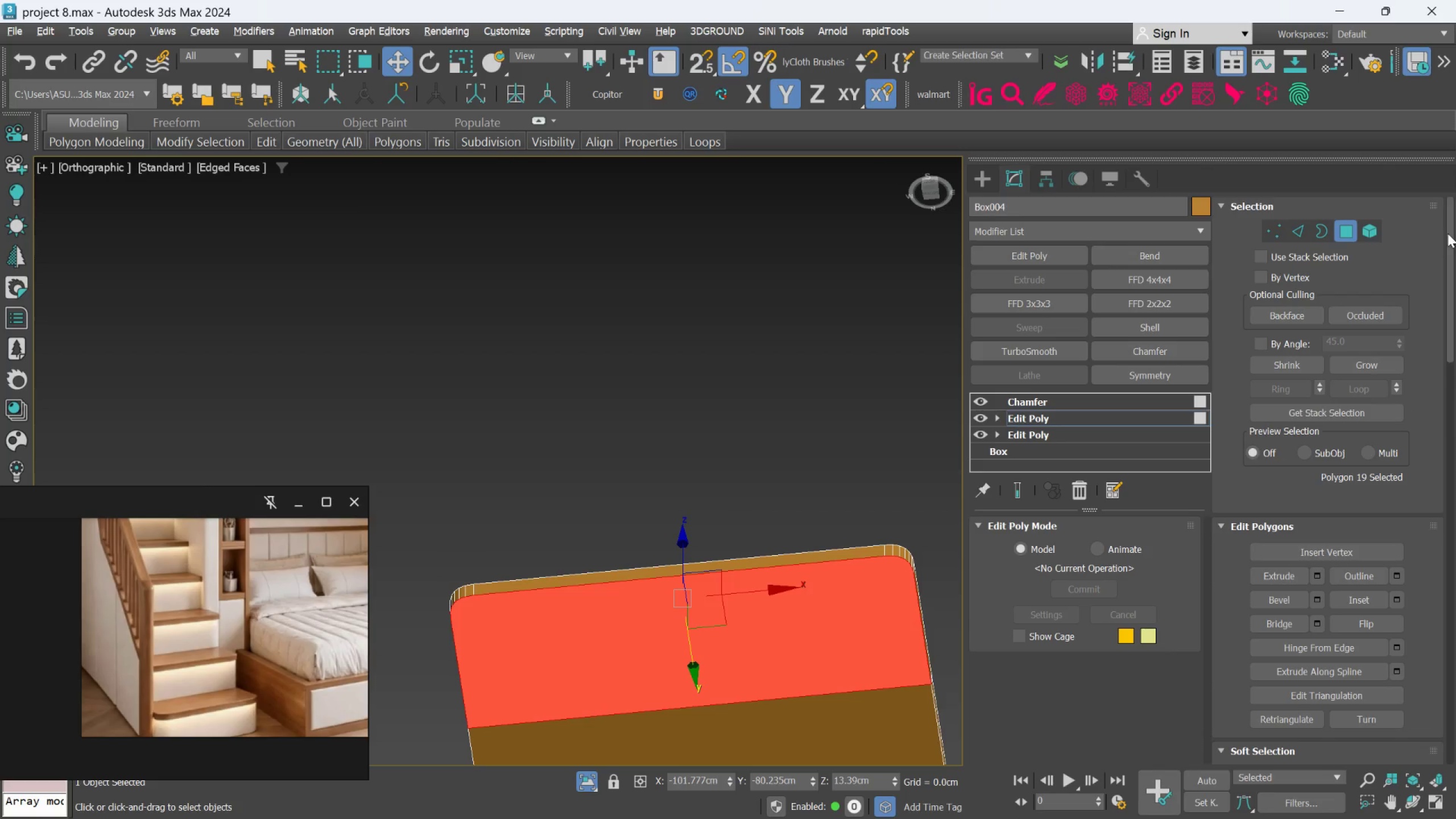 
left_click_drag(start_coordinate=[1451, 234], to_coordinate=[1455, 529])
 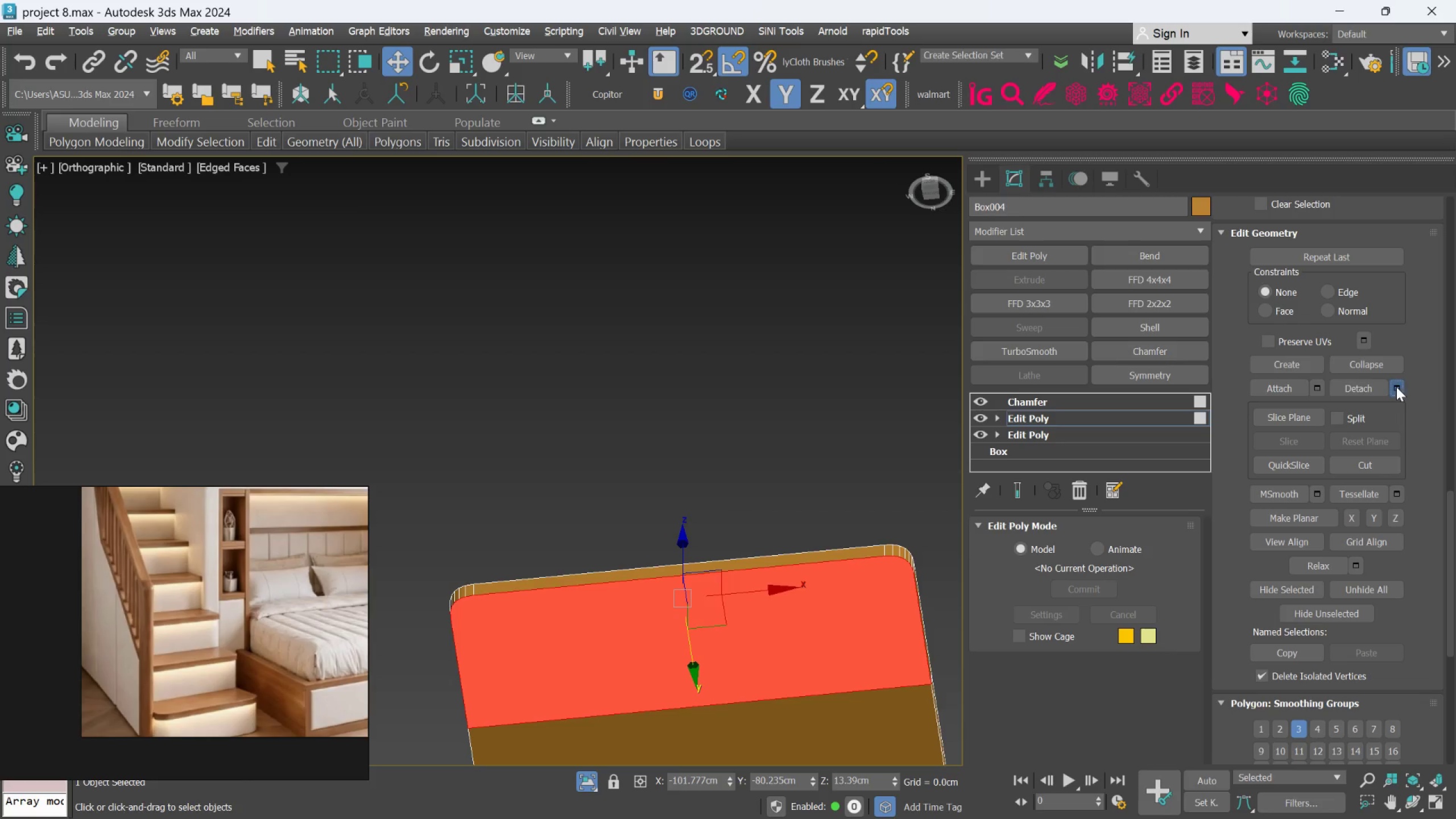 
left_click([1396, 387])
 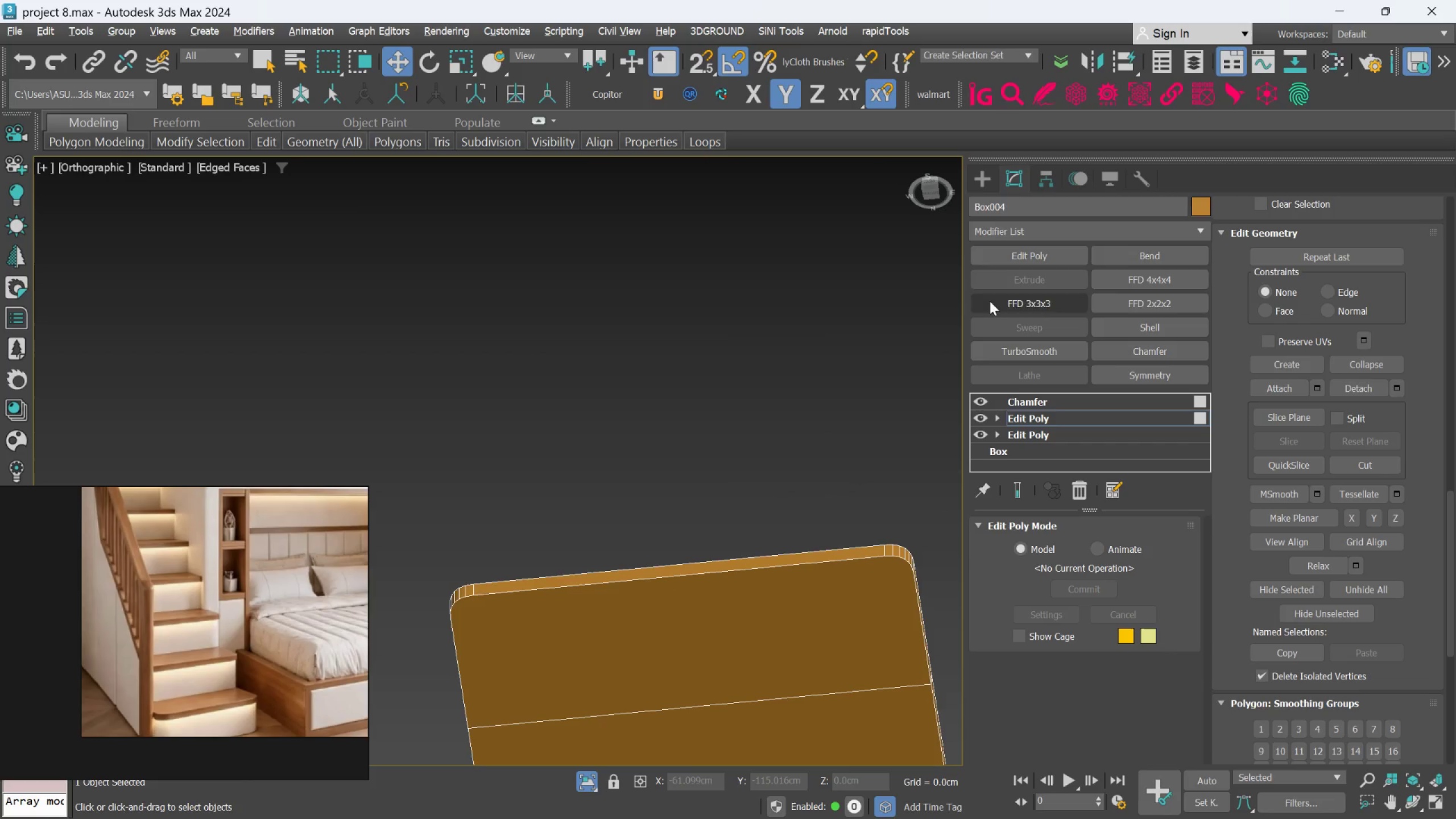 
left_click([980, 177])
 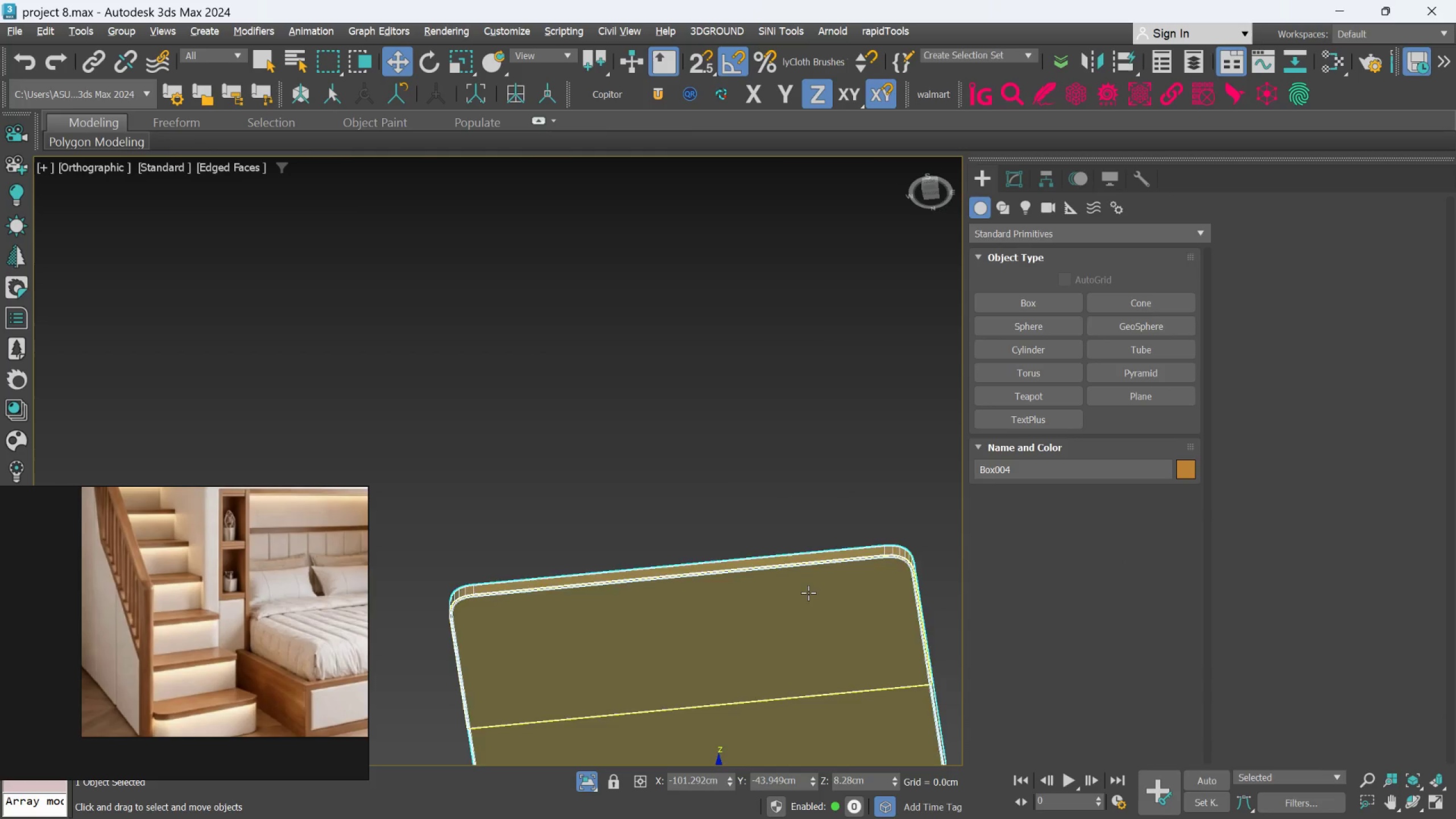 
left_click([808, 593])
 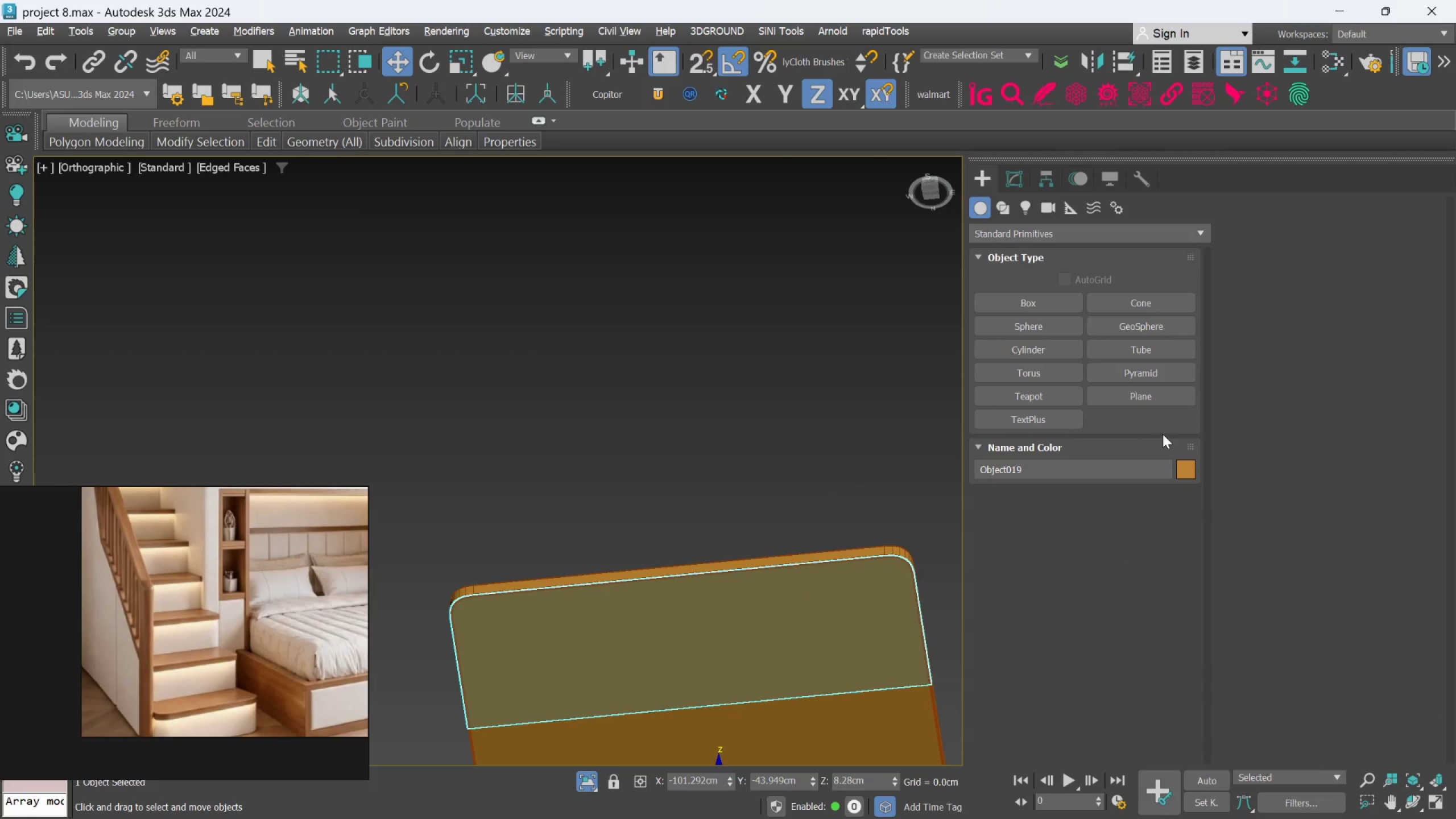 
left_click([1182, 465])
 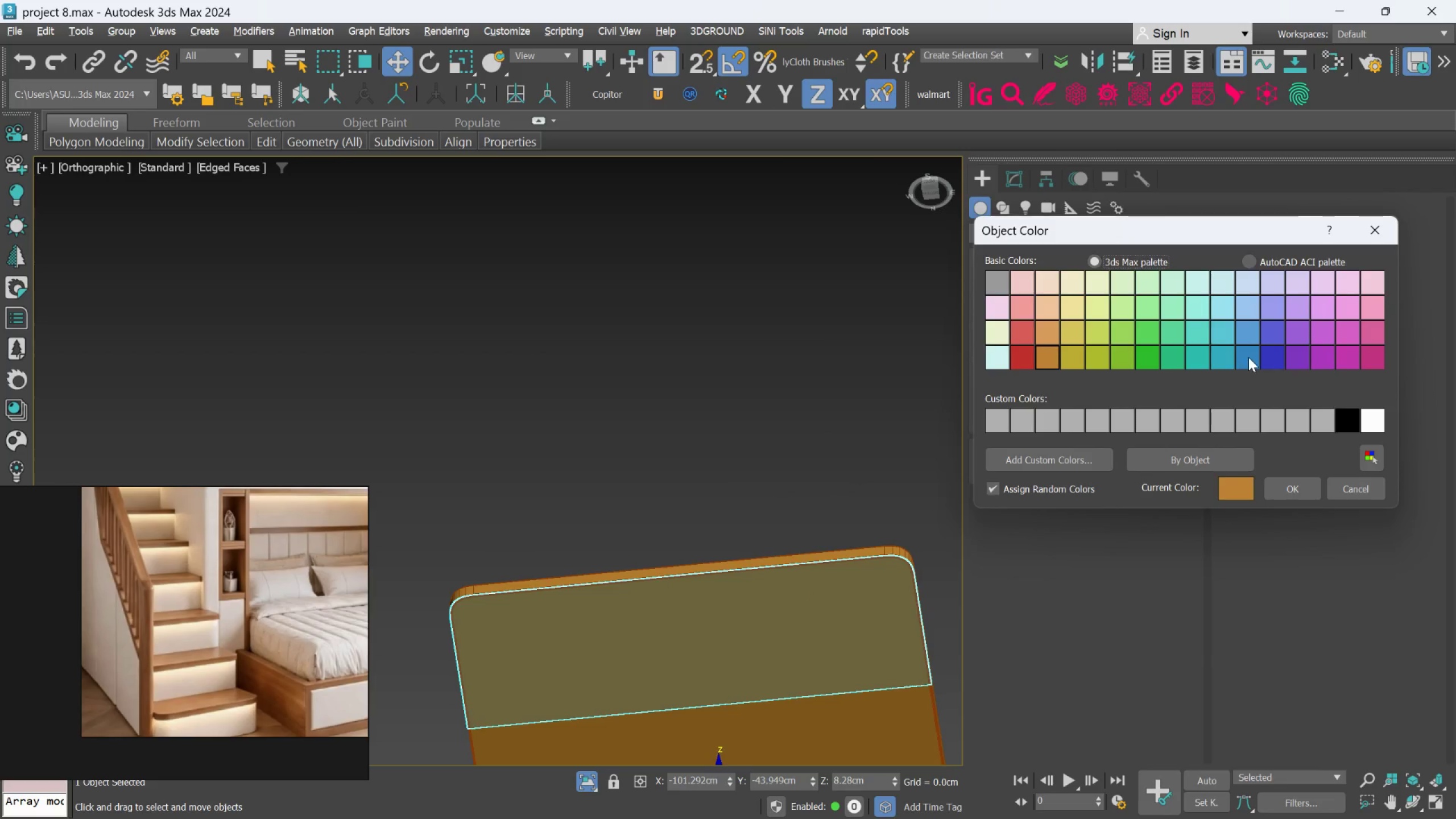 
left_click([1248, 357])
 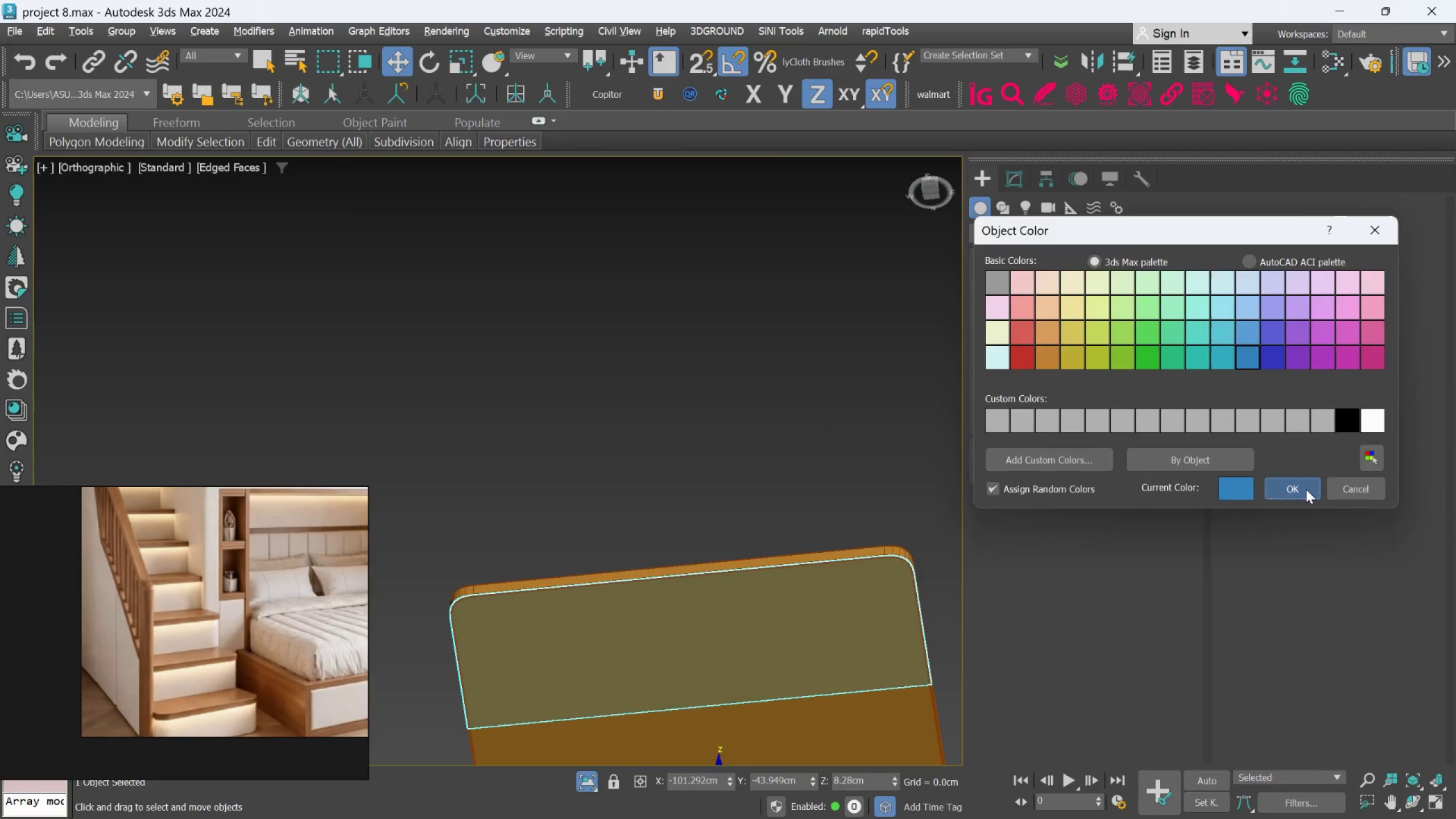 
left_click([1306, 489])
 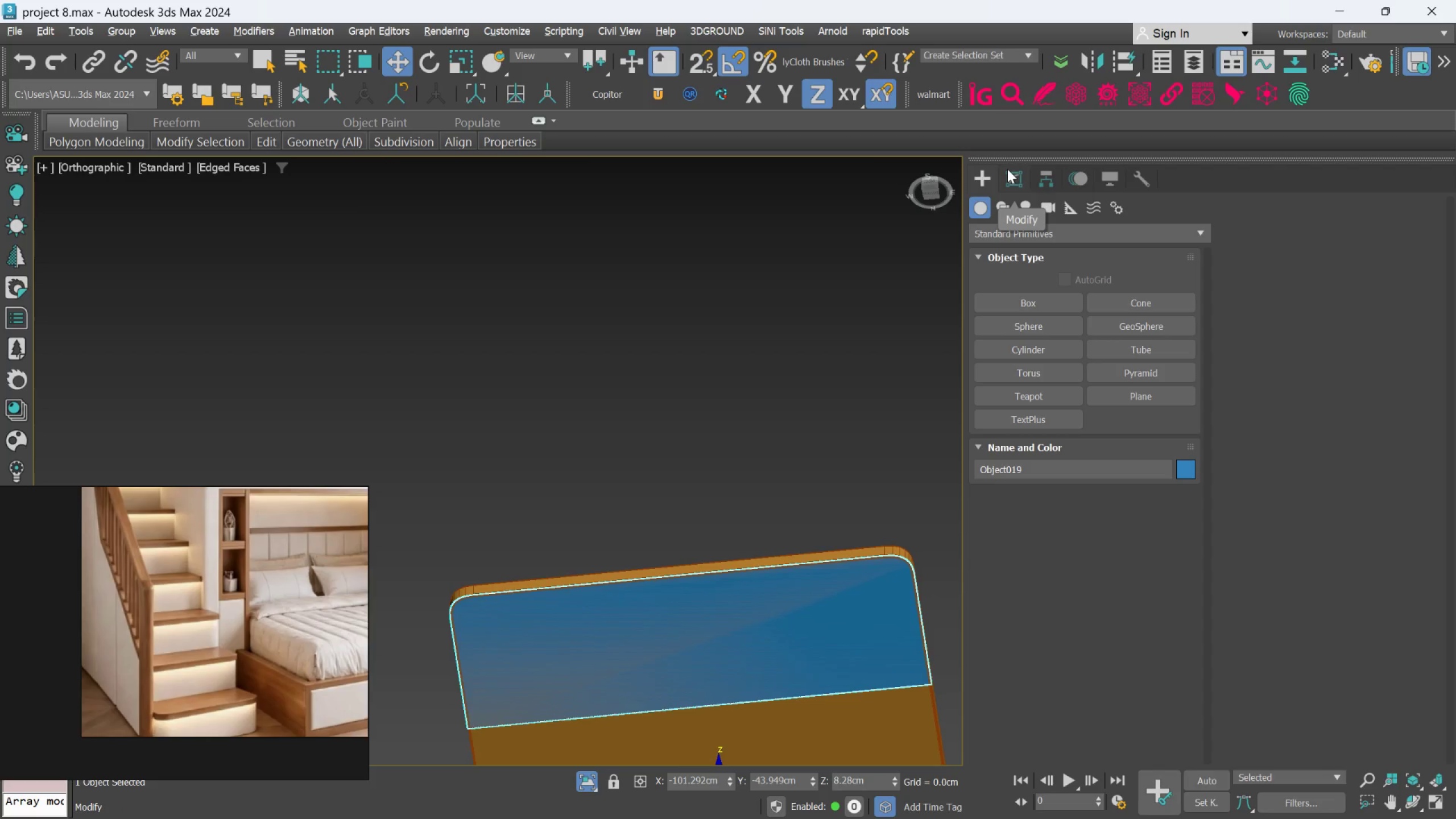 
left_click([1007, 169])
 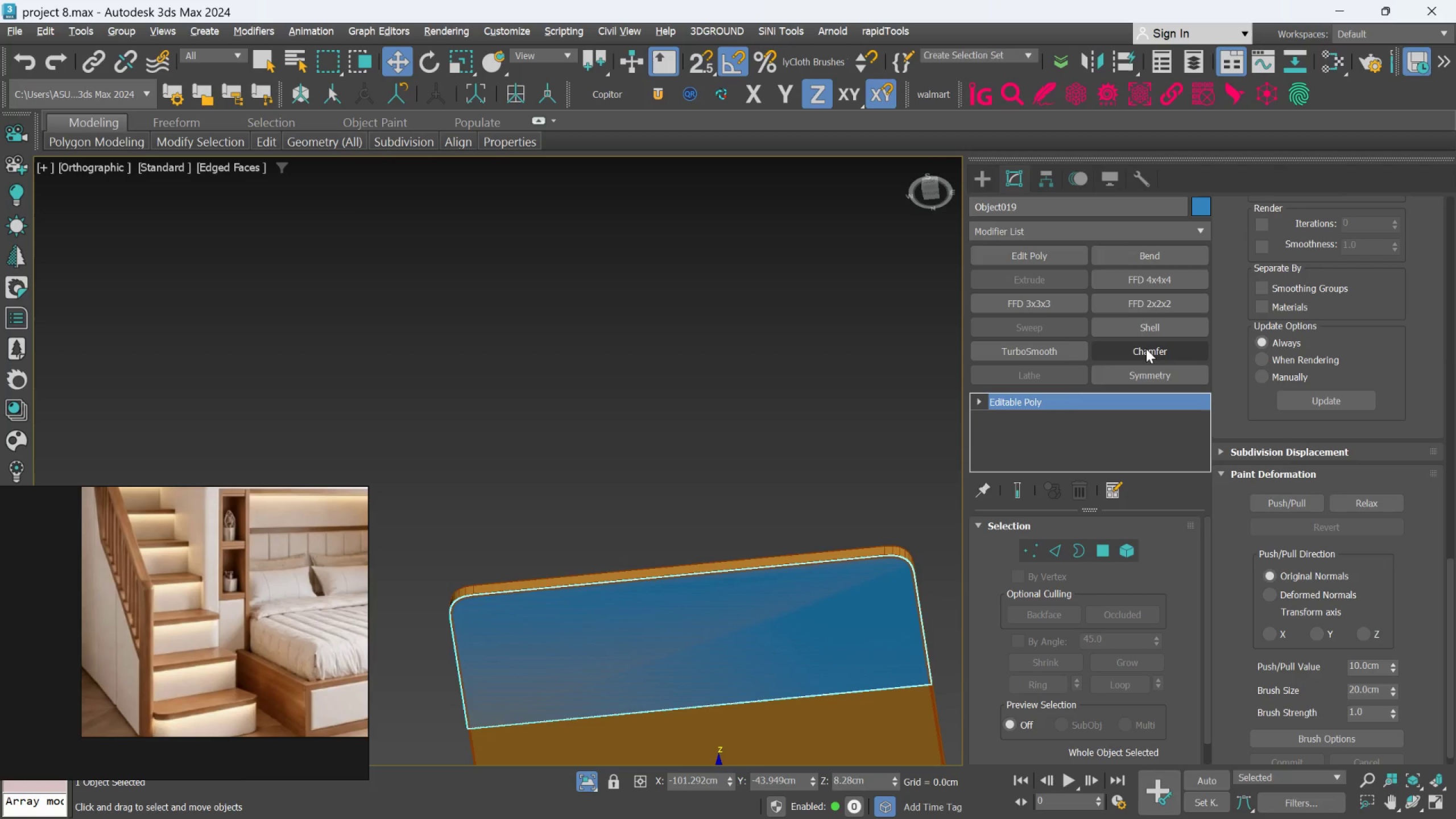 
left_click([1148, 333])
 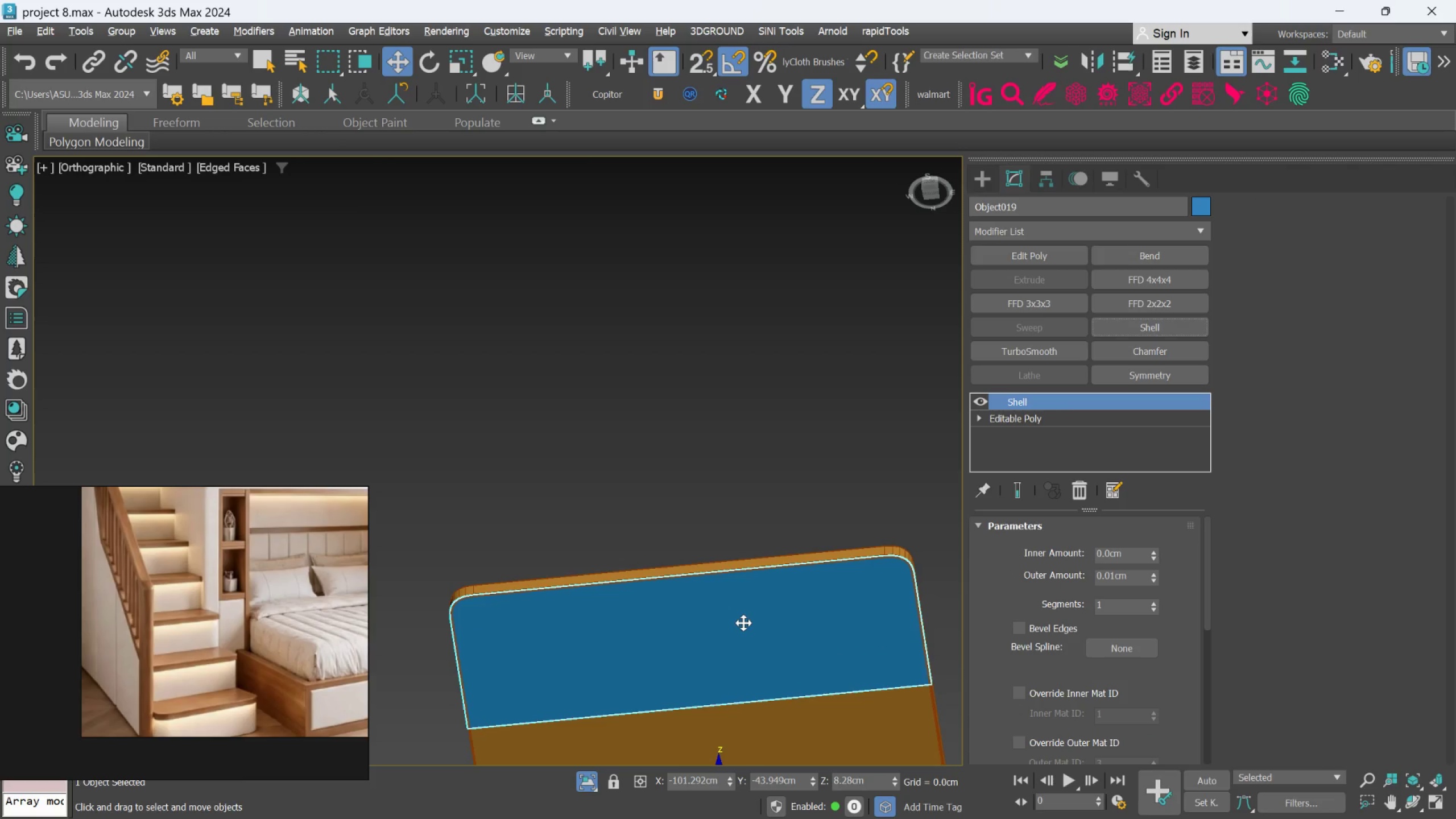 
scroll: coordinate [740, 621], scroll_direction: none, amount: 0.0
 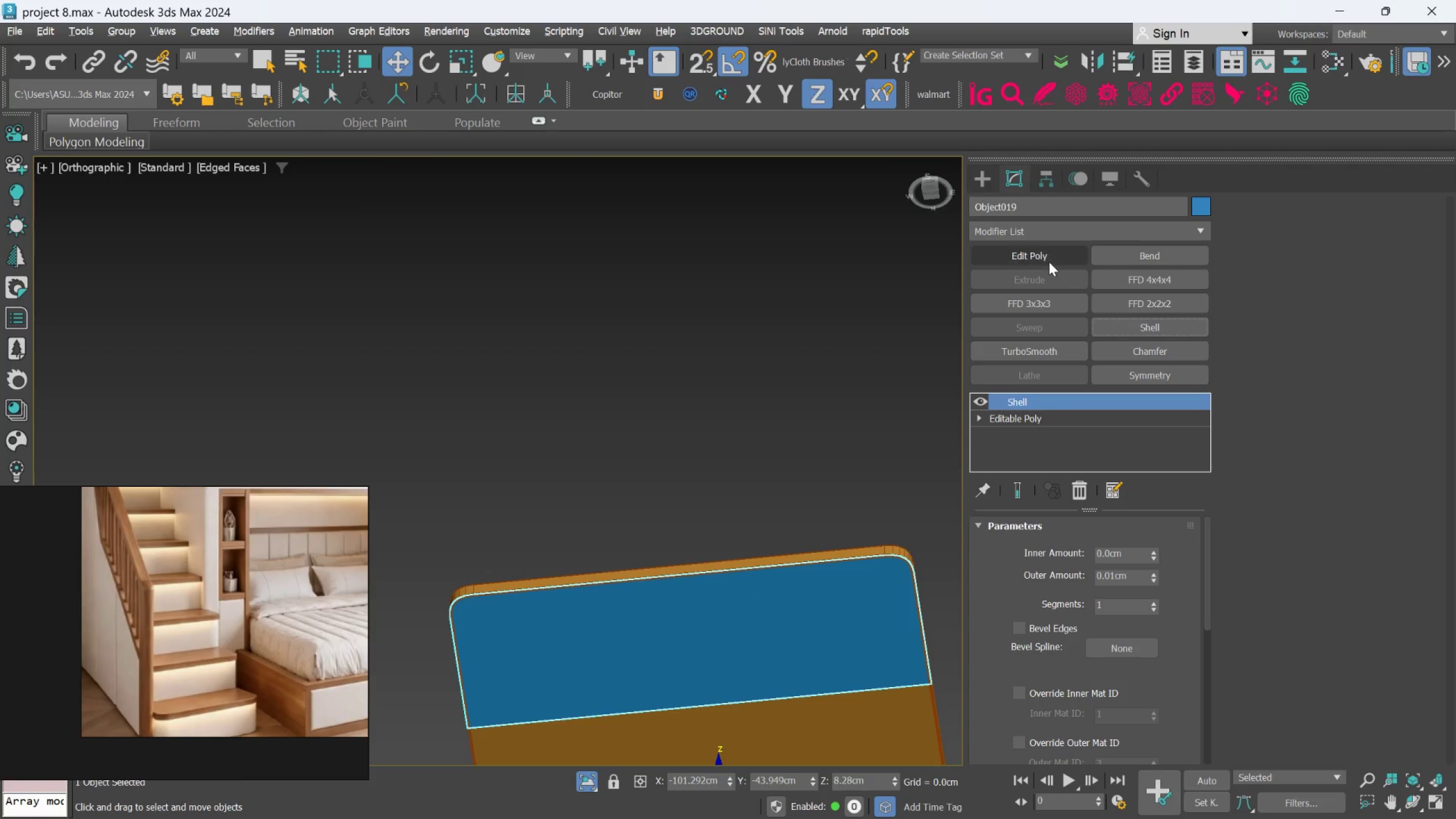 
left_click([1047, 257])
 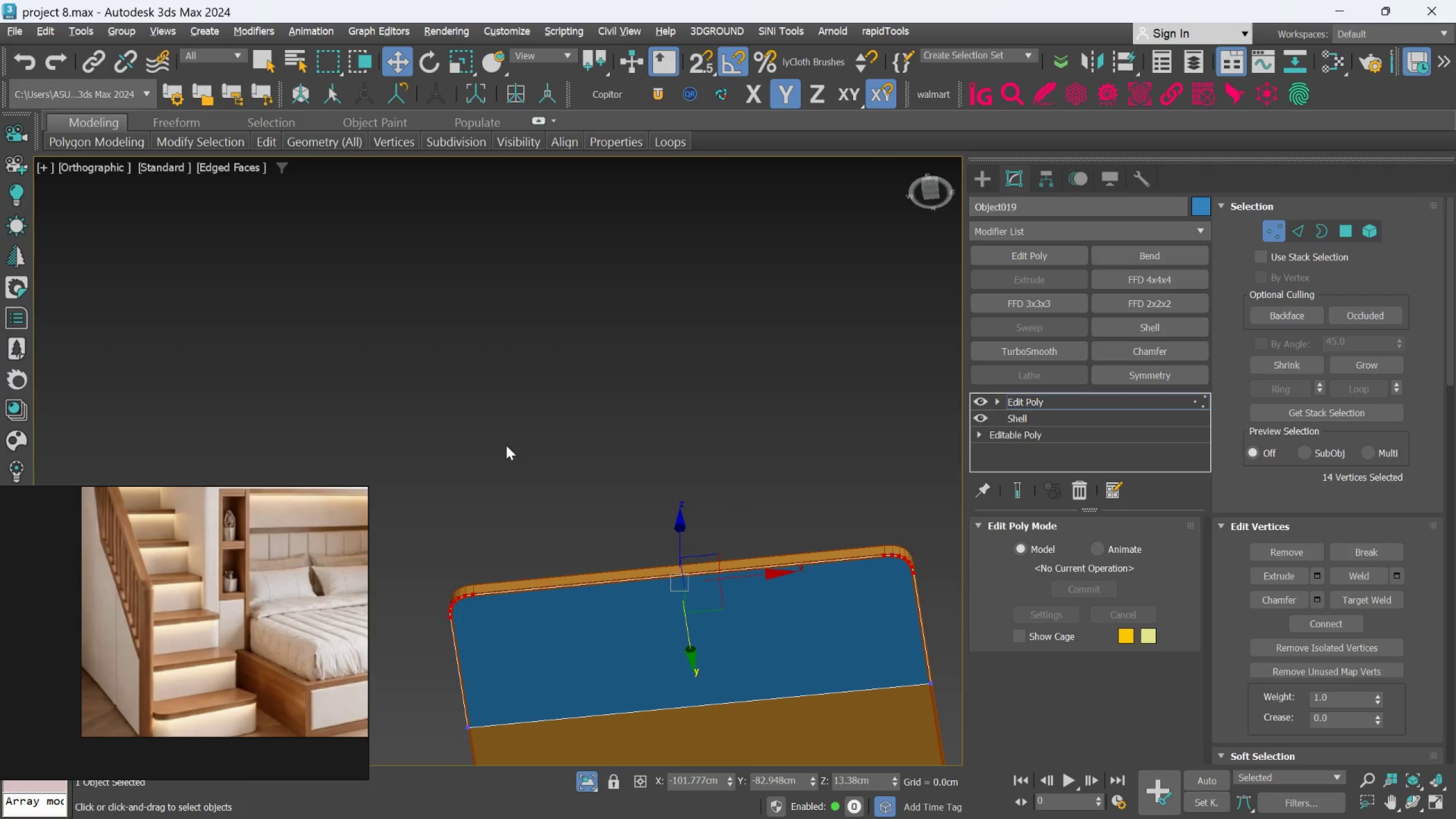 
scroll: coordinate [471, 481], scroll_direction: down, amount: 1.0
 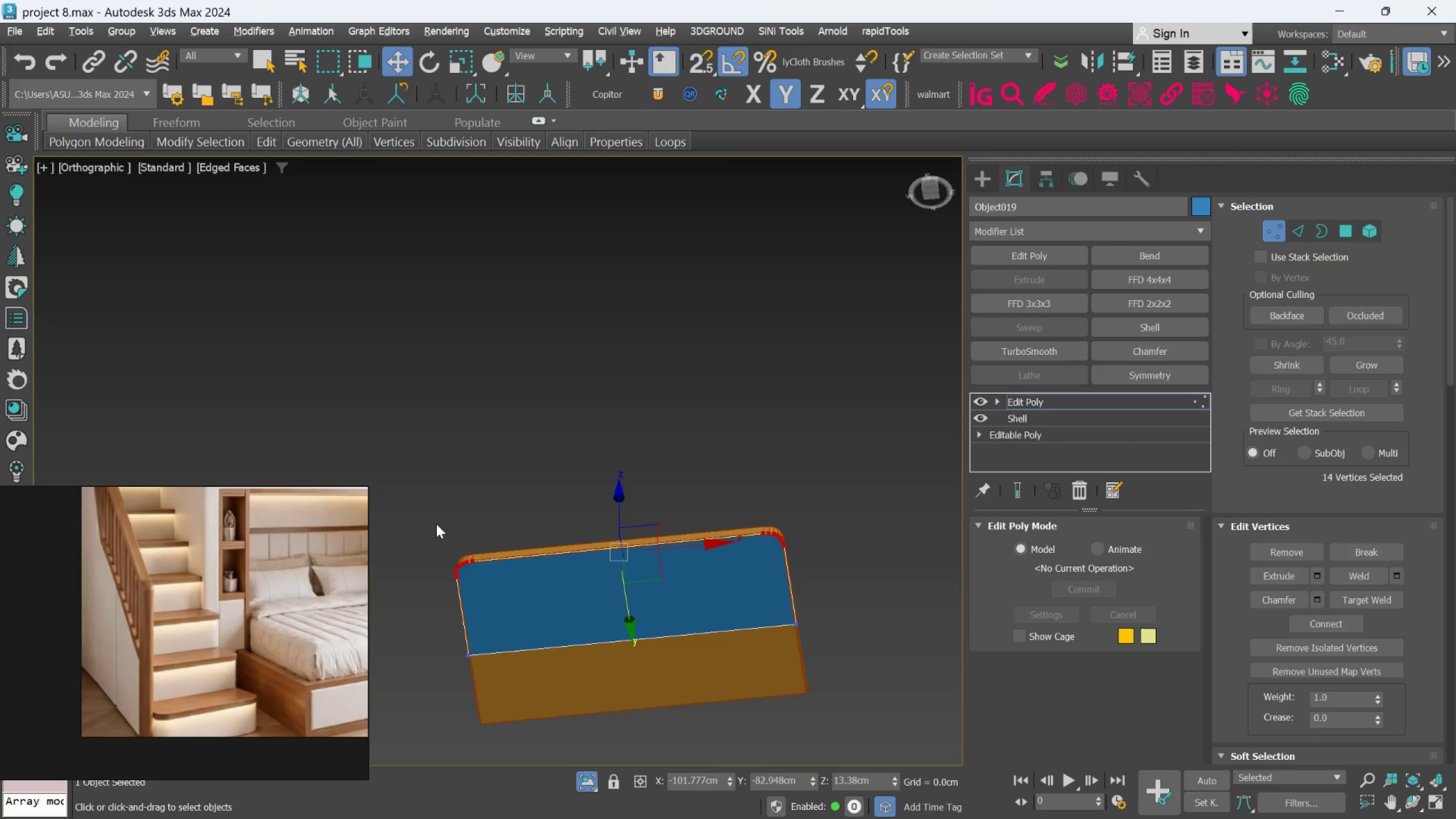 
left_click_drag(start_coordinate=[436, 524], to_coordinate=[613, 440])
 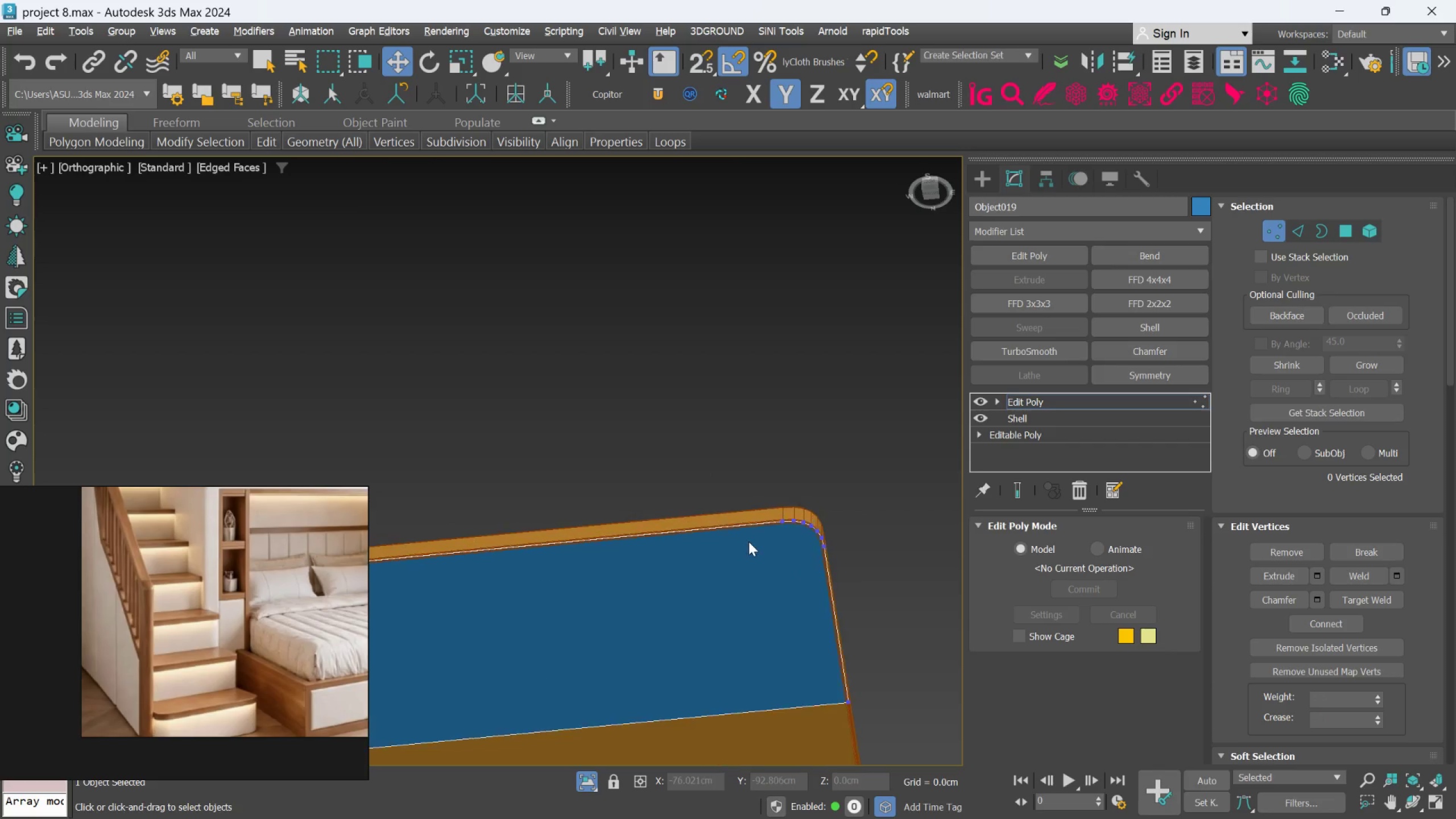 
scroll: coordinate [747, 544], scroll_direction: up, amount: 2.0
 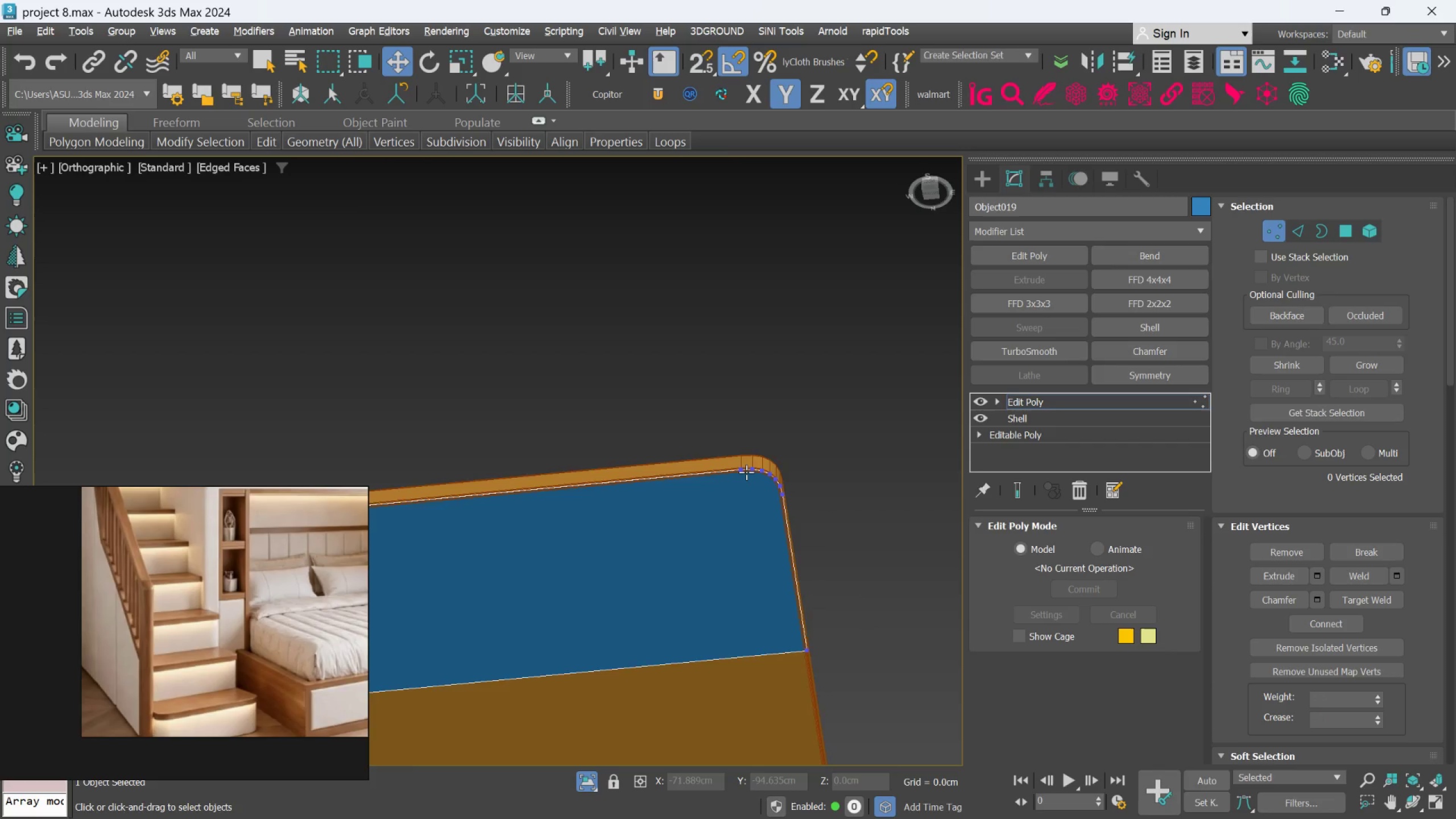 
scroll: coordinate [747, 472], scroll_direction: none, amount: 0.0
 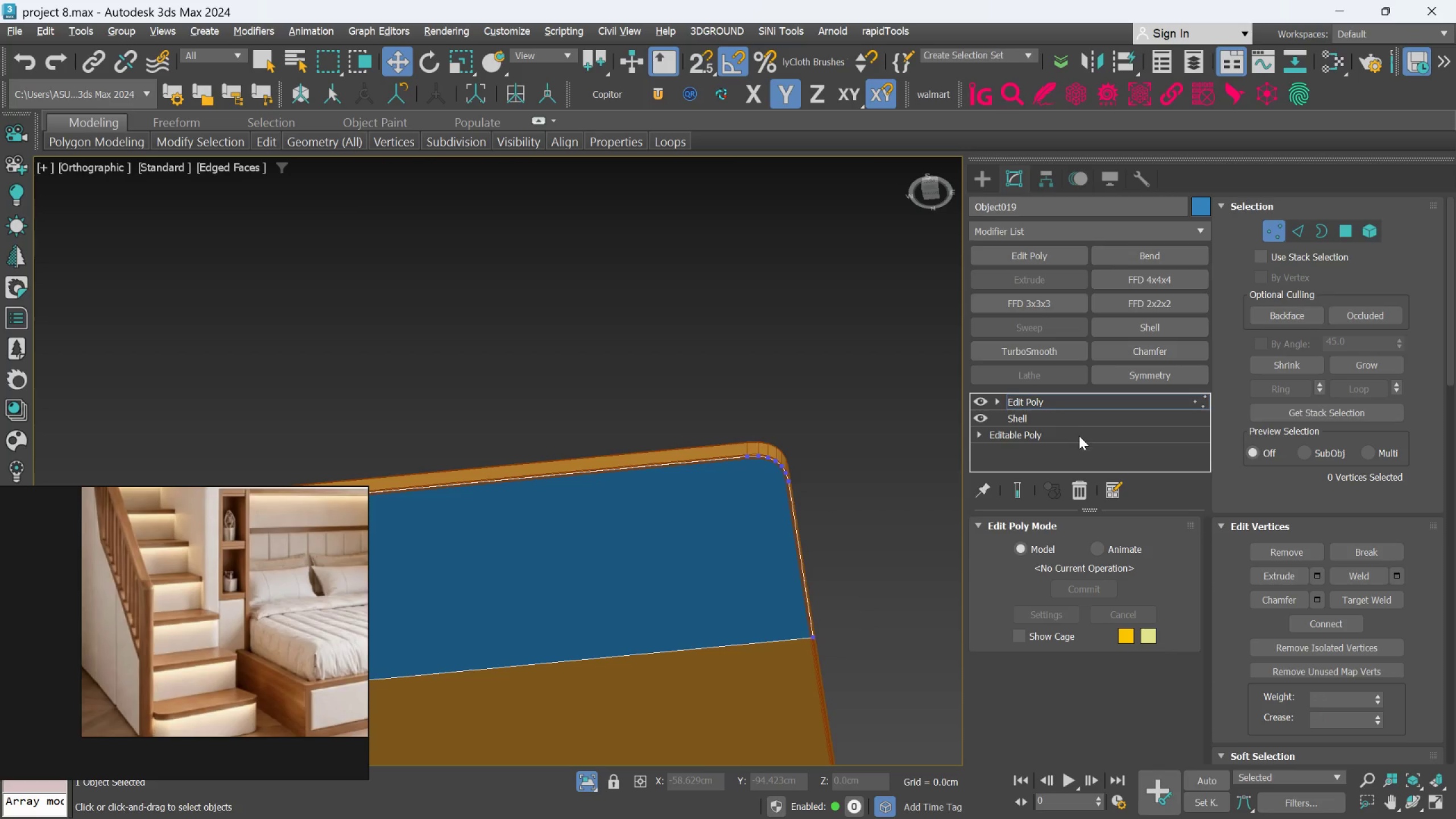 
left_click([1079, 436])
 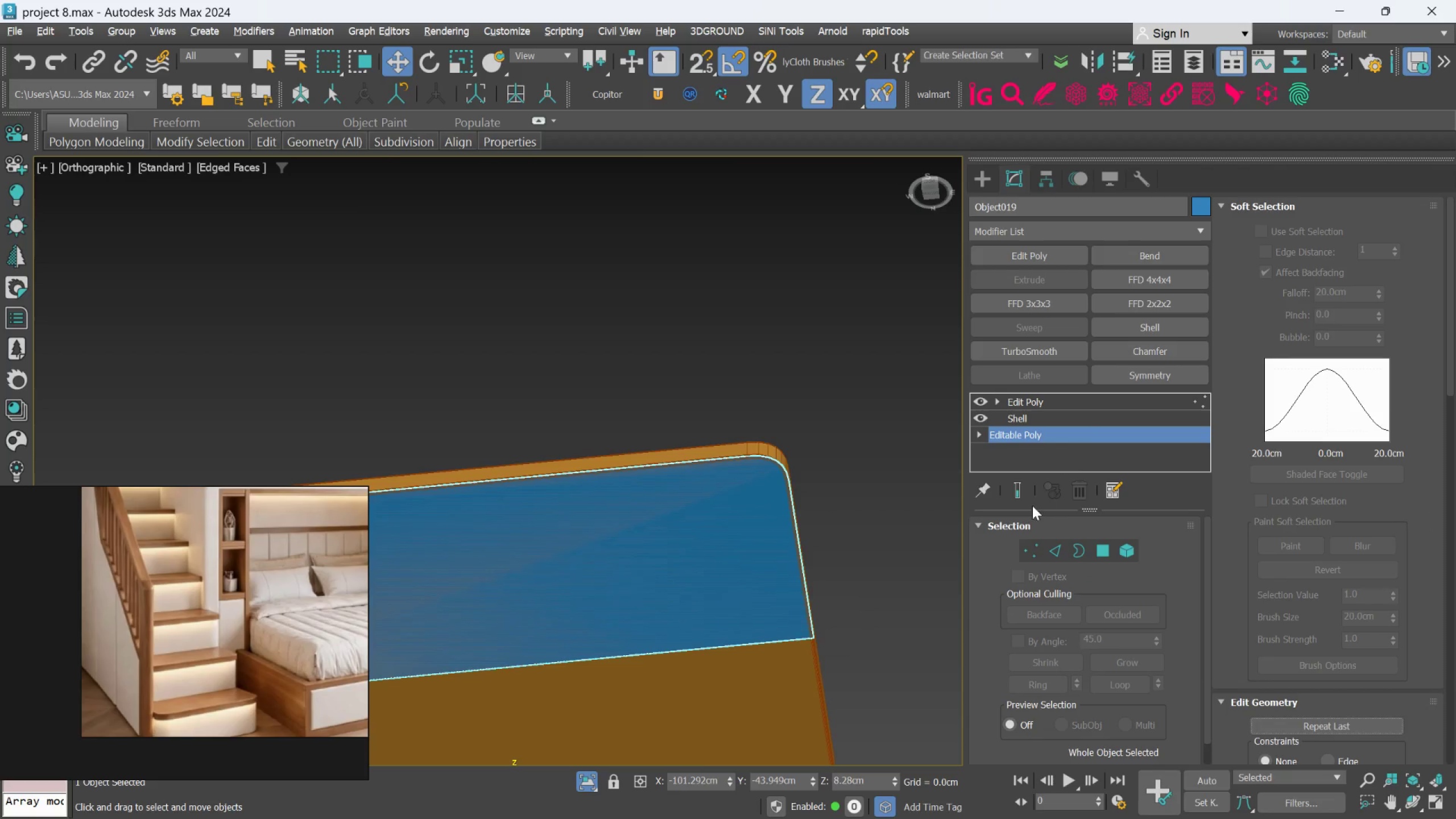 
mouse_move([1036, 536])
 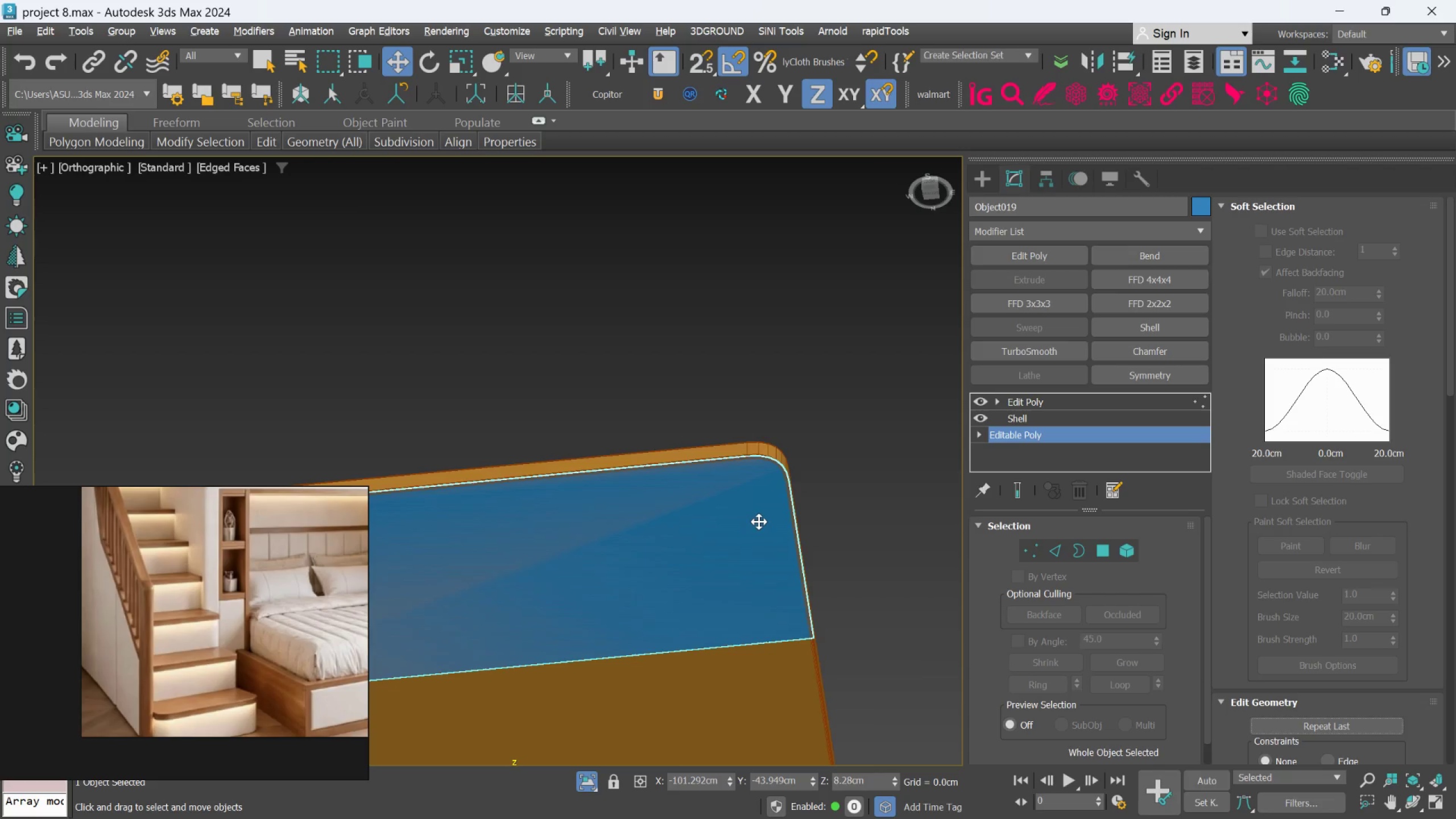 
scroll: coordinate [759, 521], scroll_direction: up, amount: 1.0
 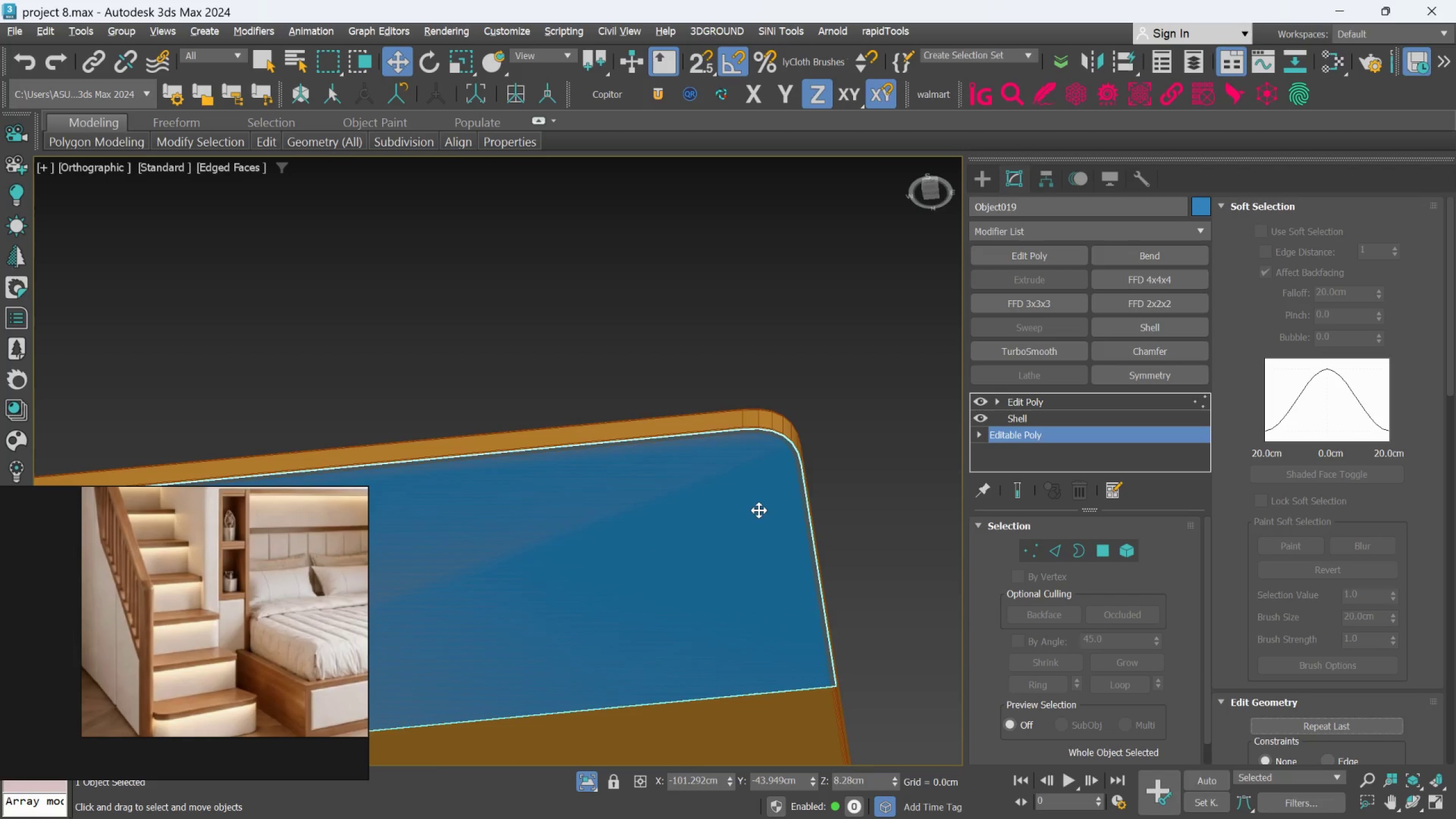 
key(Alt+1)
 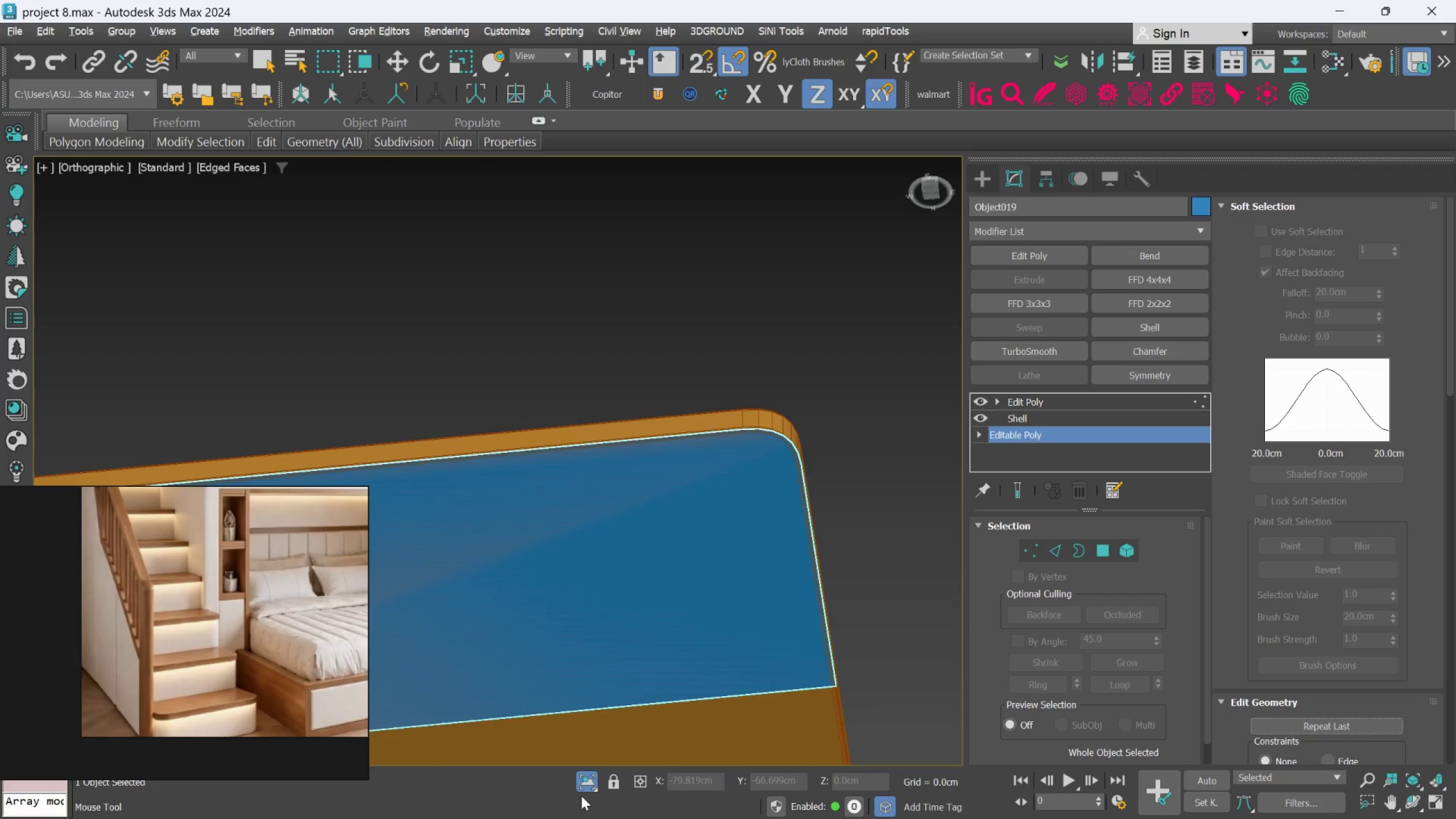 
left_click([582, 786])
 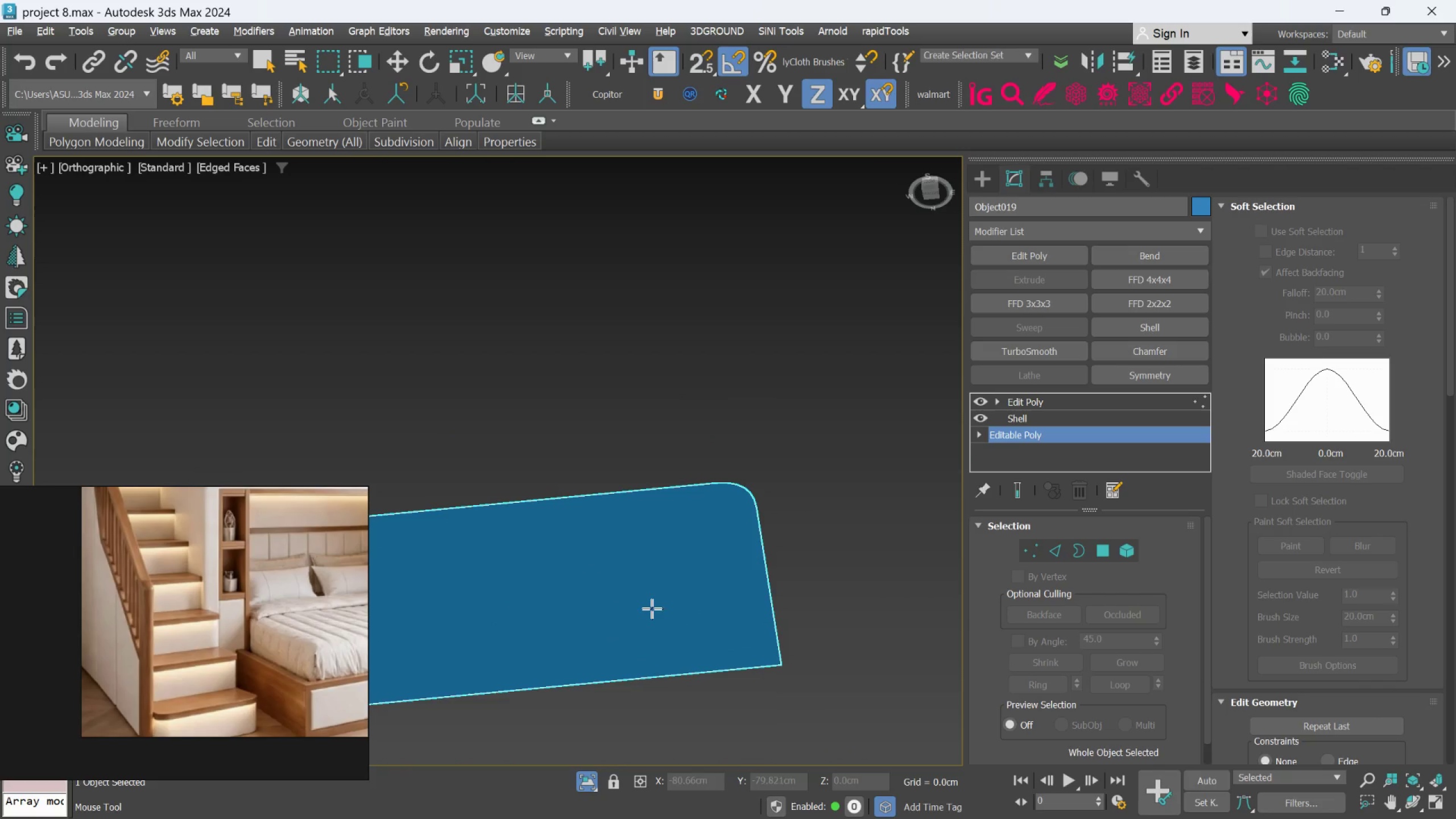 
scroll: coordinate [648, 613], scroll_direction: down, amount: 1.0
 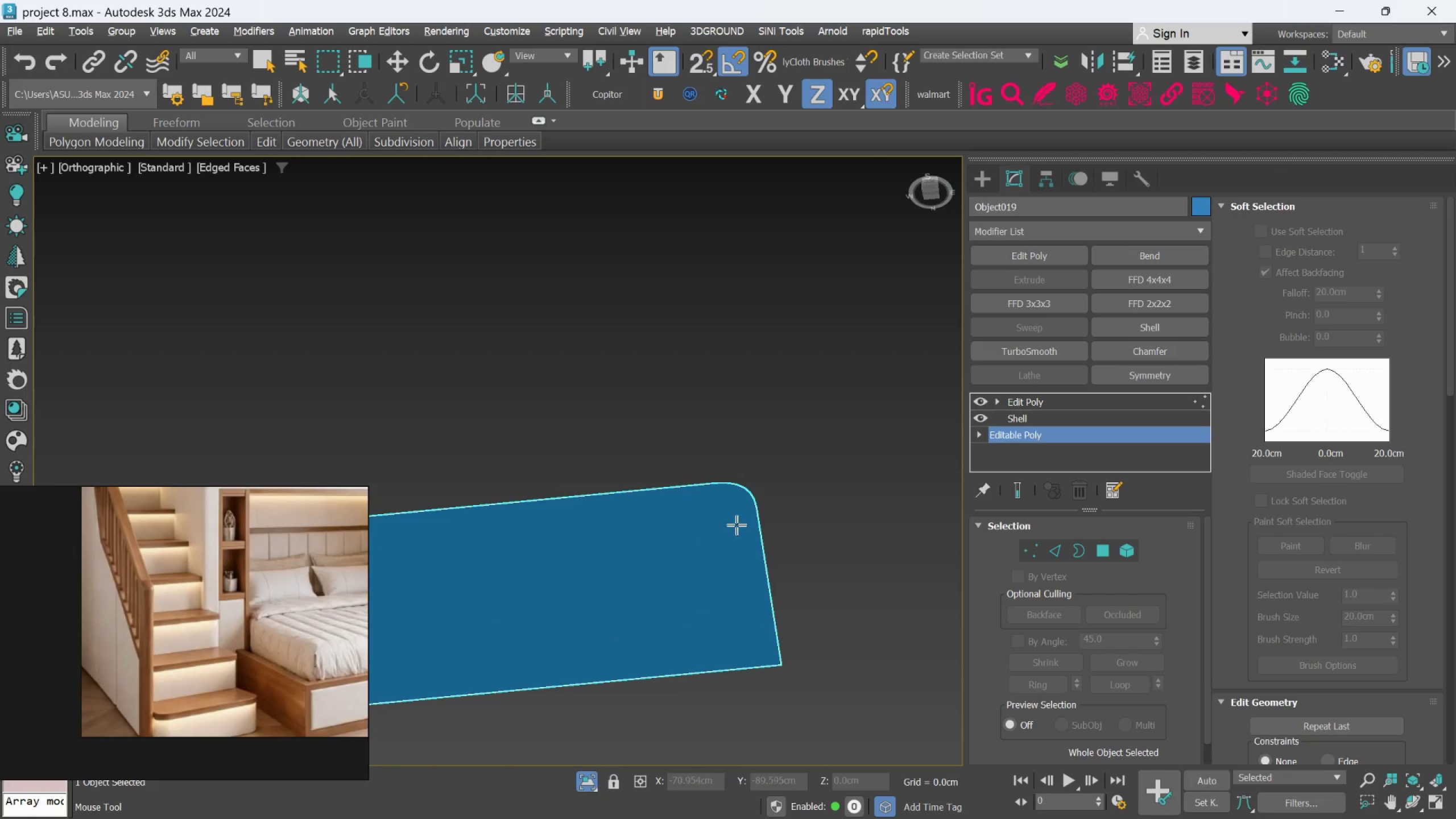 
key(F4)
 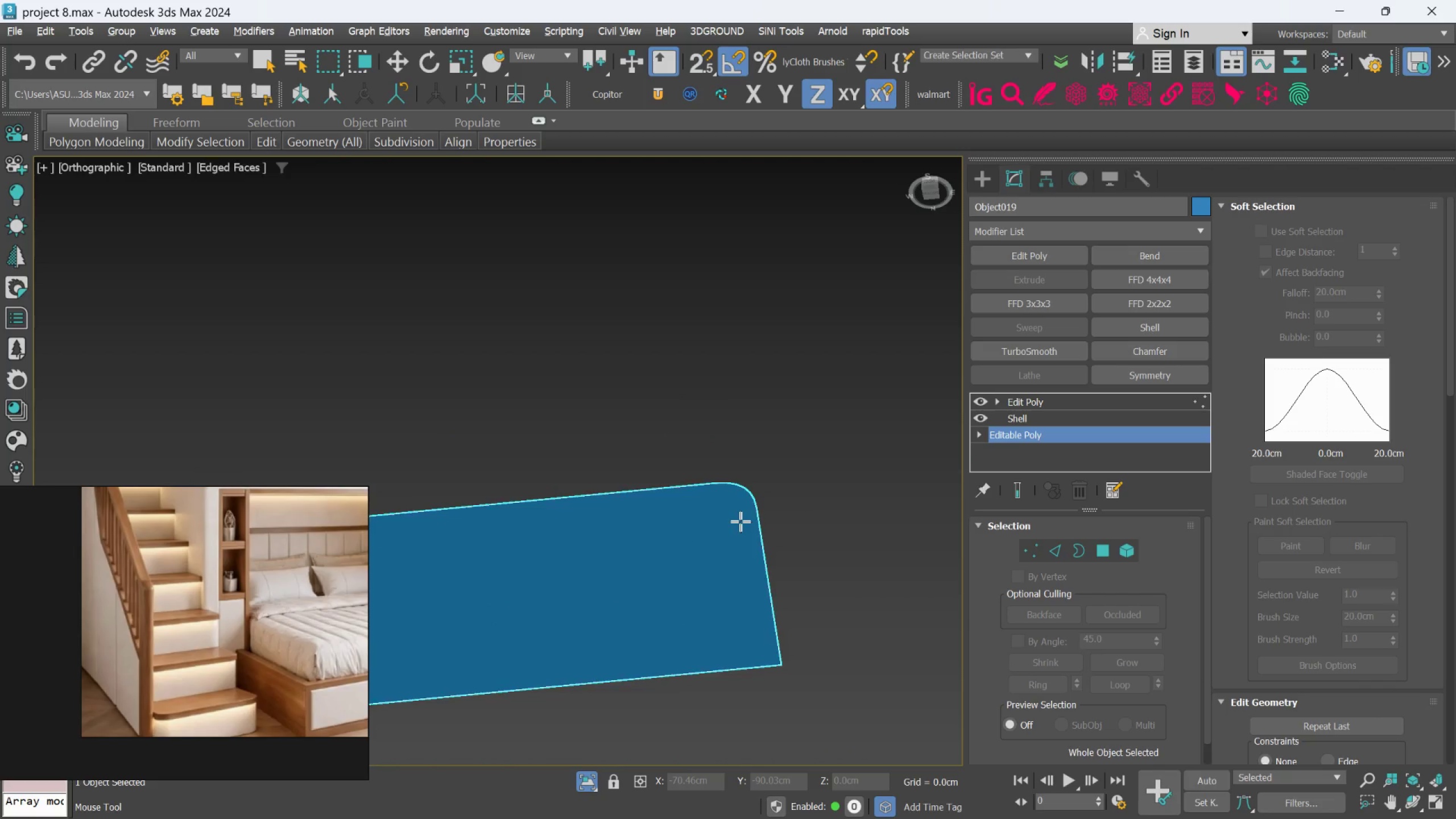 
key(F4)
 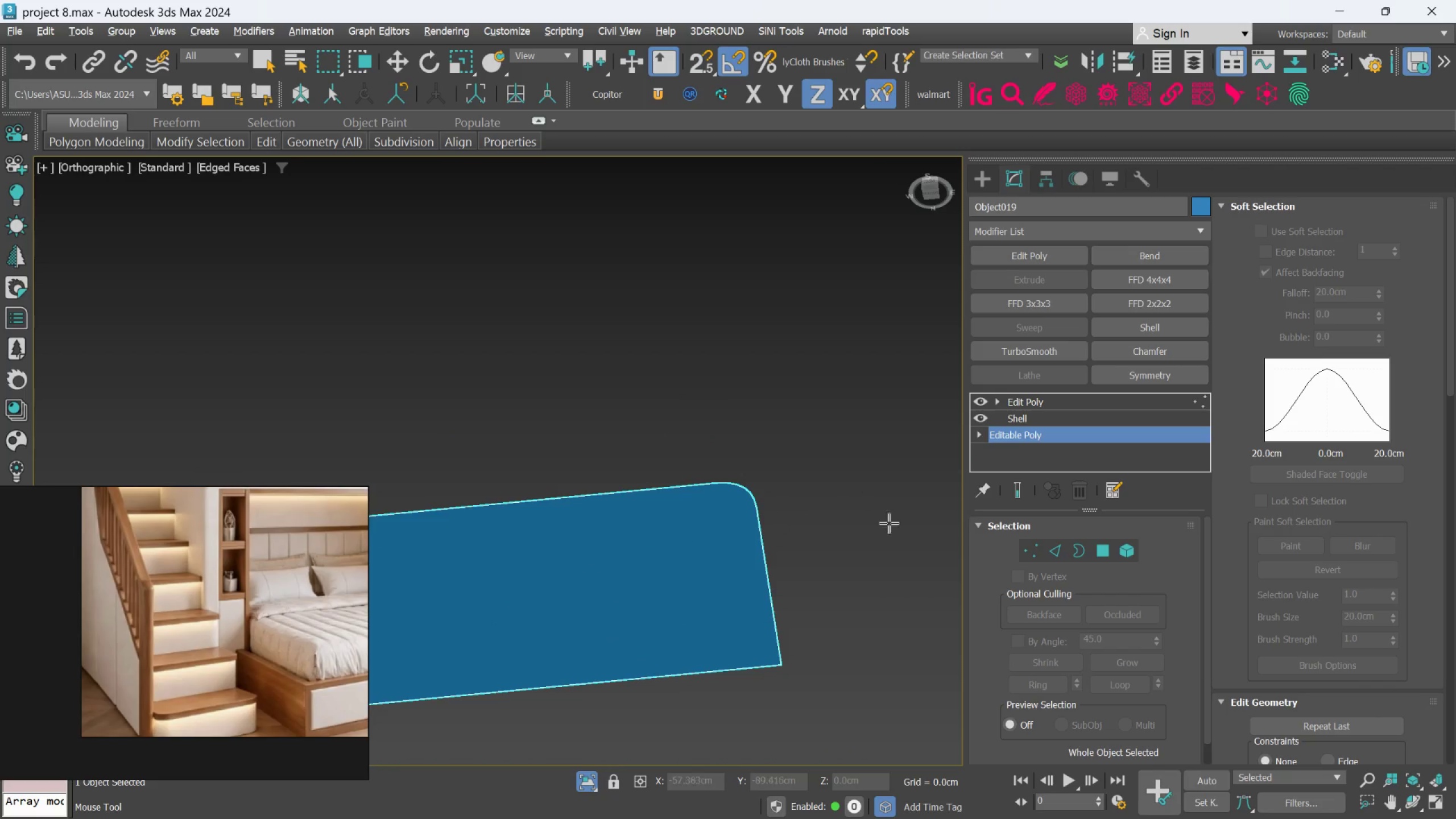 
left_click([1027, 557])
 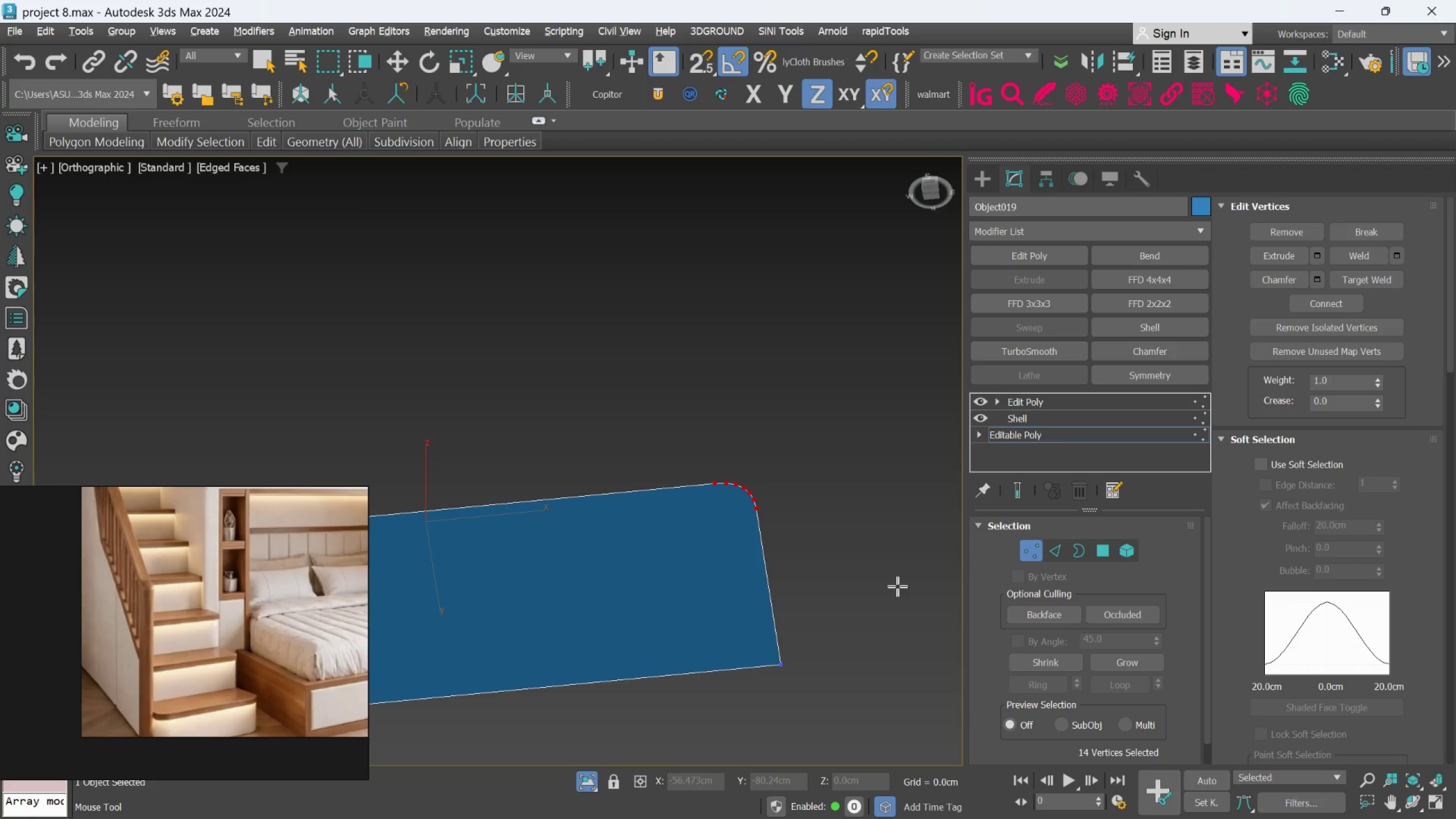 
key(Alt+1)
 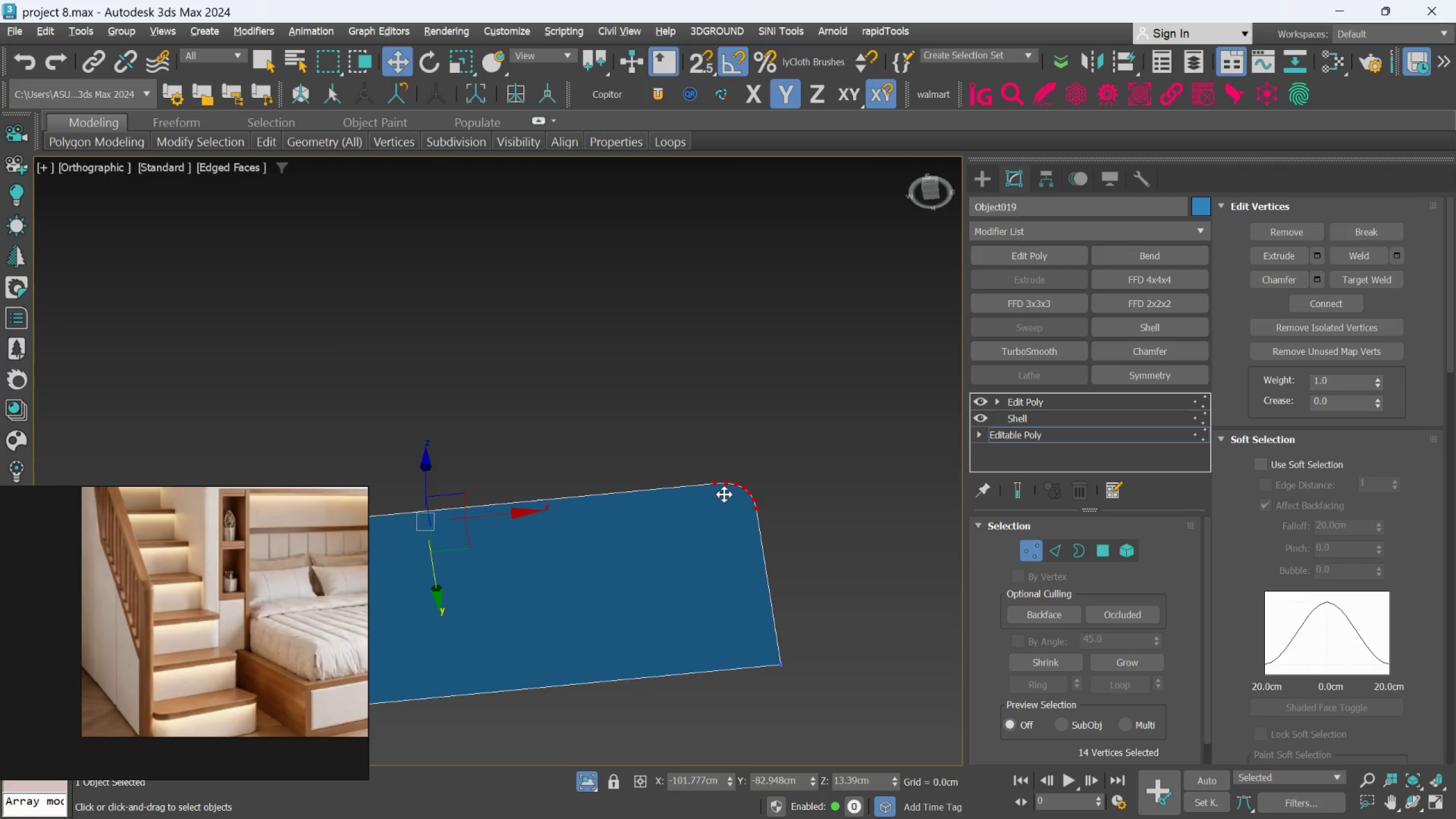 
key(Alt+AltLeft)
 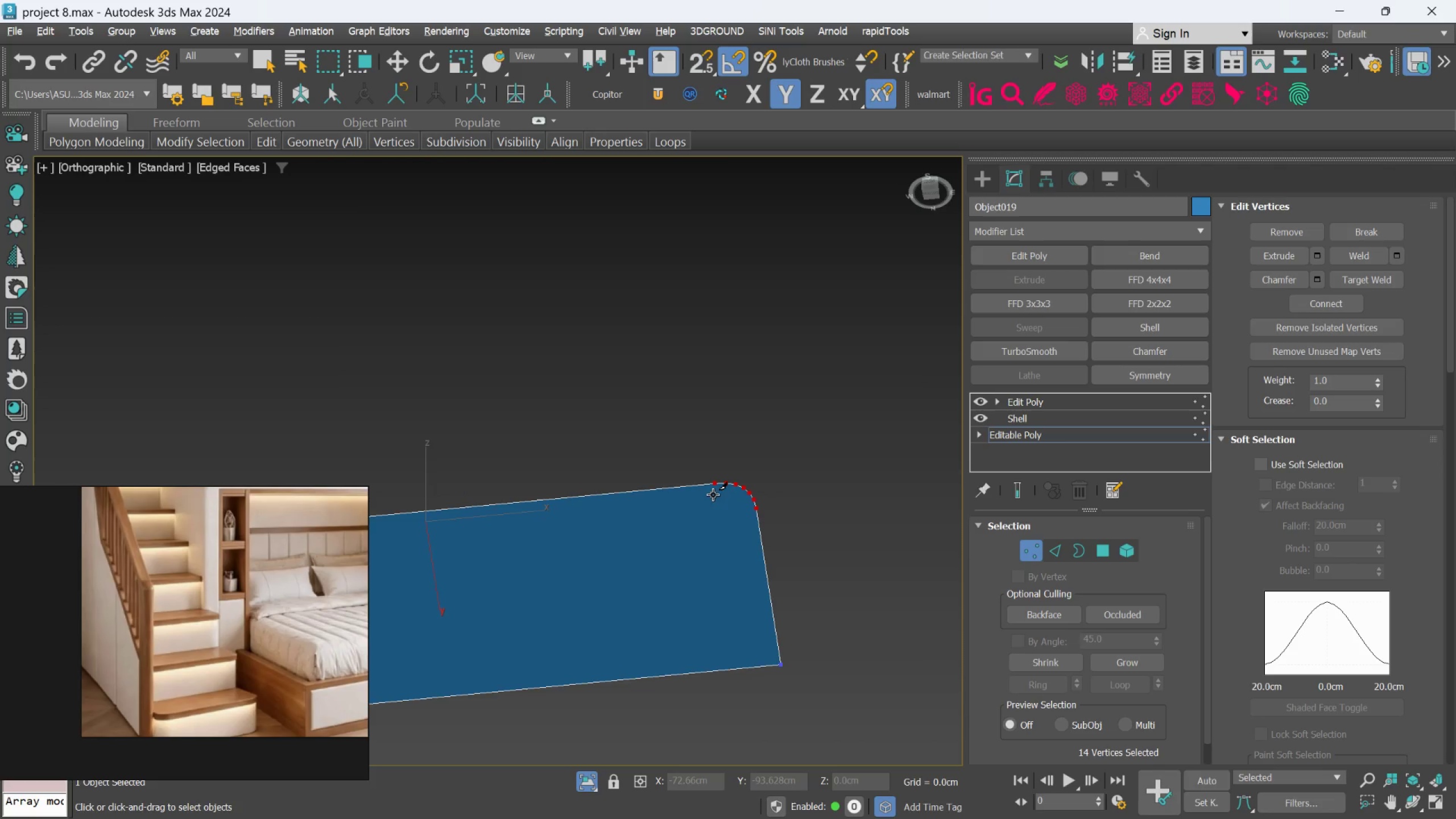 
key(Alt+C)
 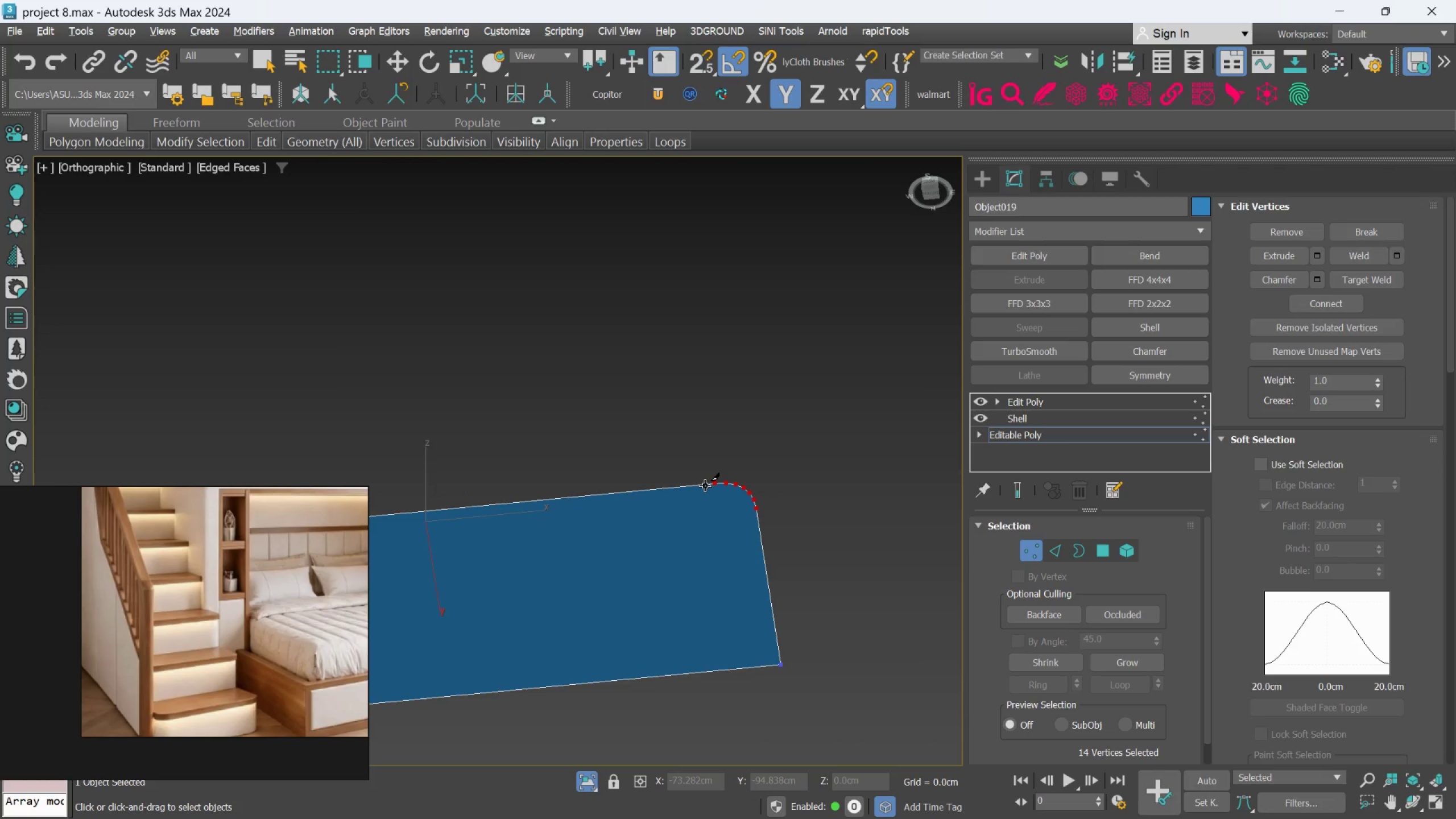 
left_click([705, 486])
 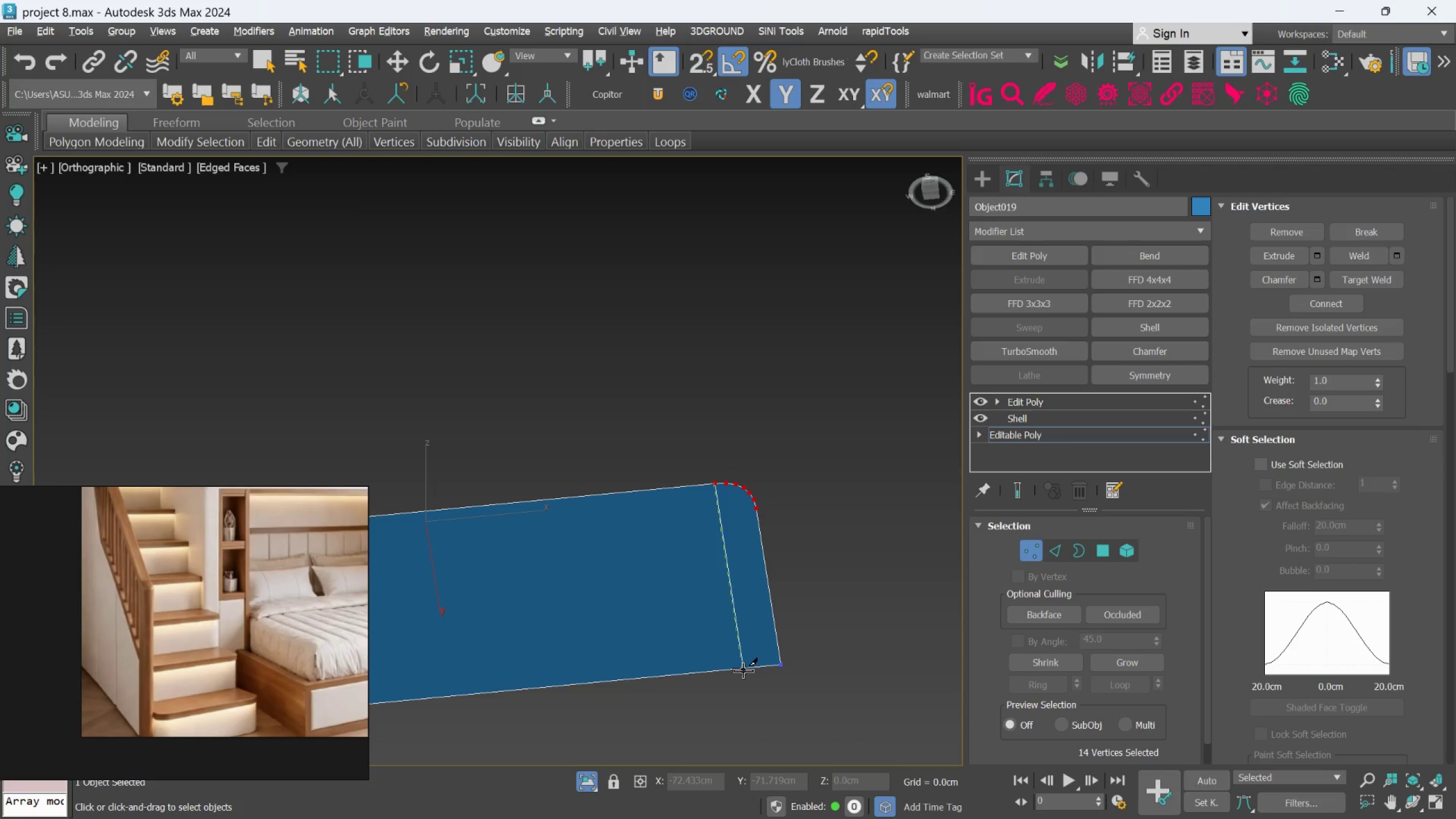 
left_click([743, 671])
 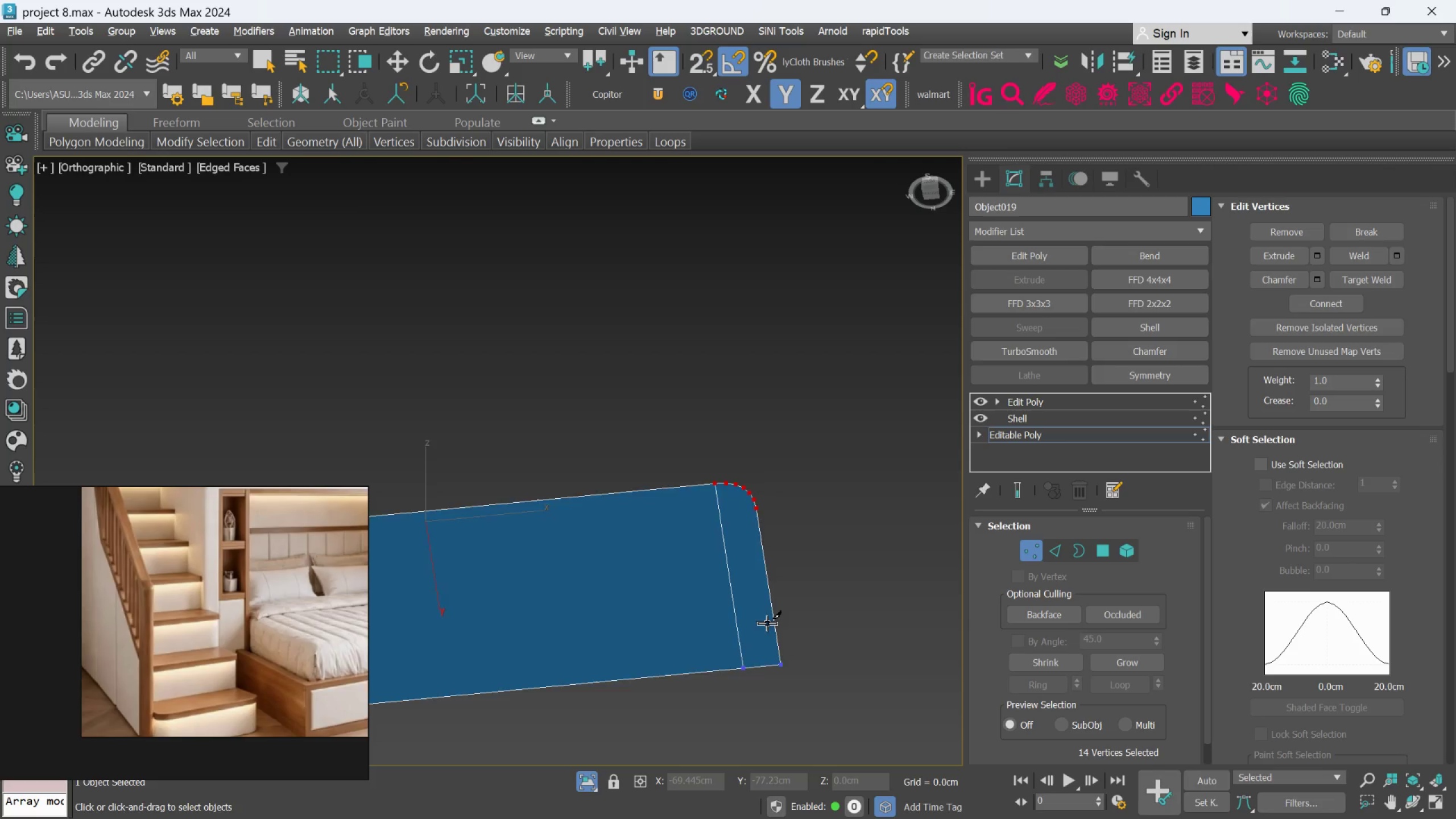 
scroll: coordinate [767, 623], scroll_direction: down, amount: 1.0
 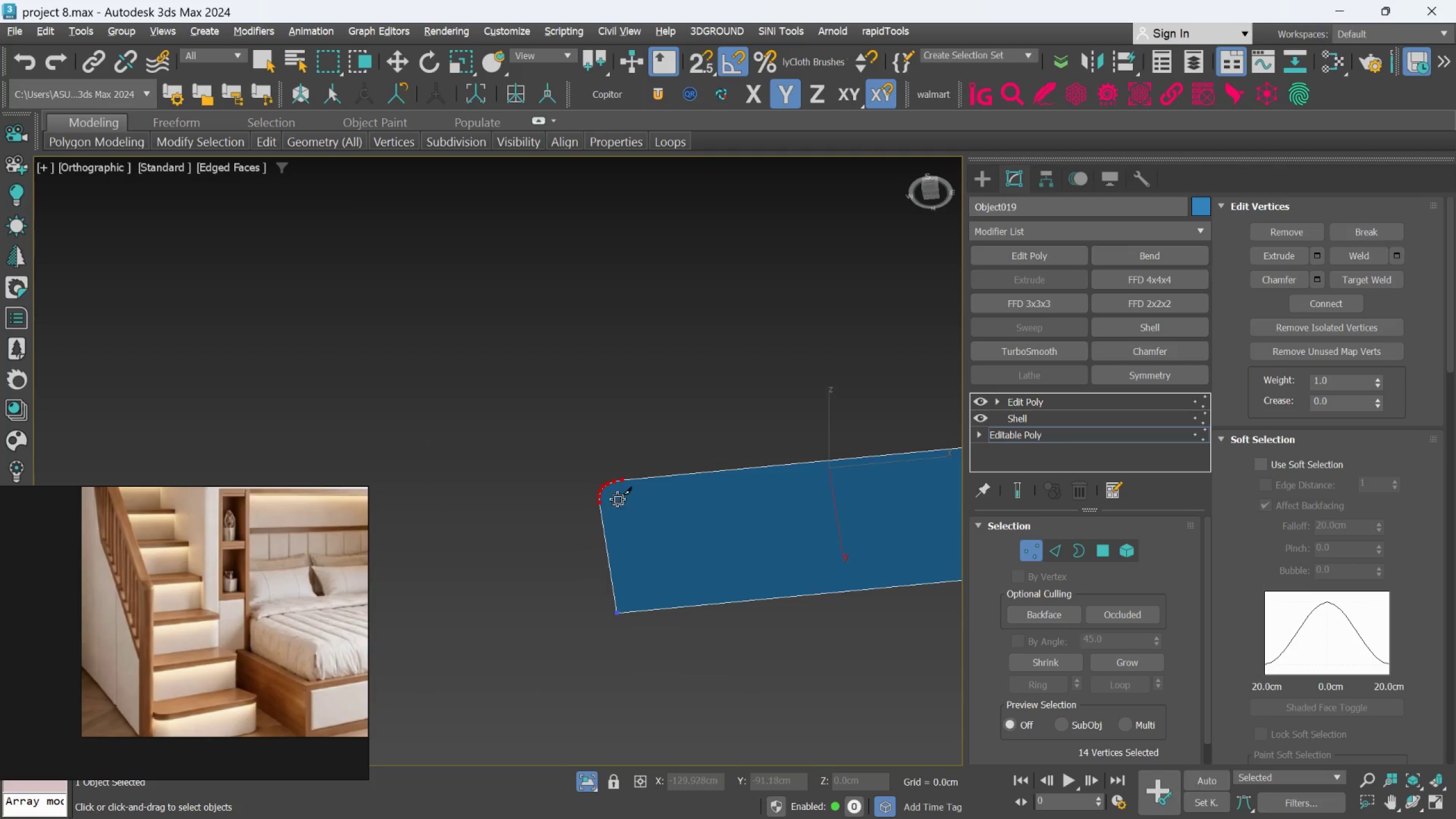 
scroll: coordinate [620, 493], scroll_direction: up, amount: 1.0
 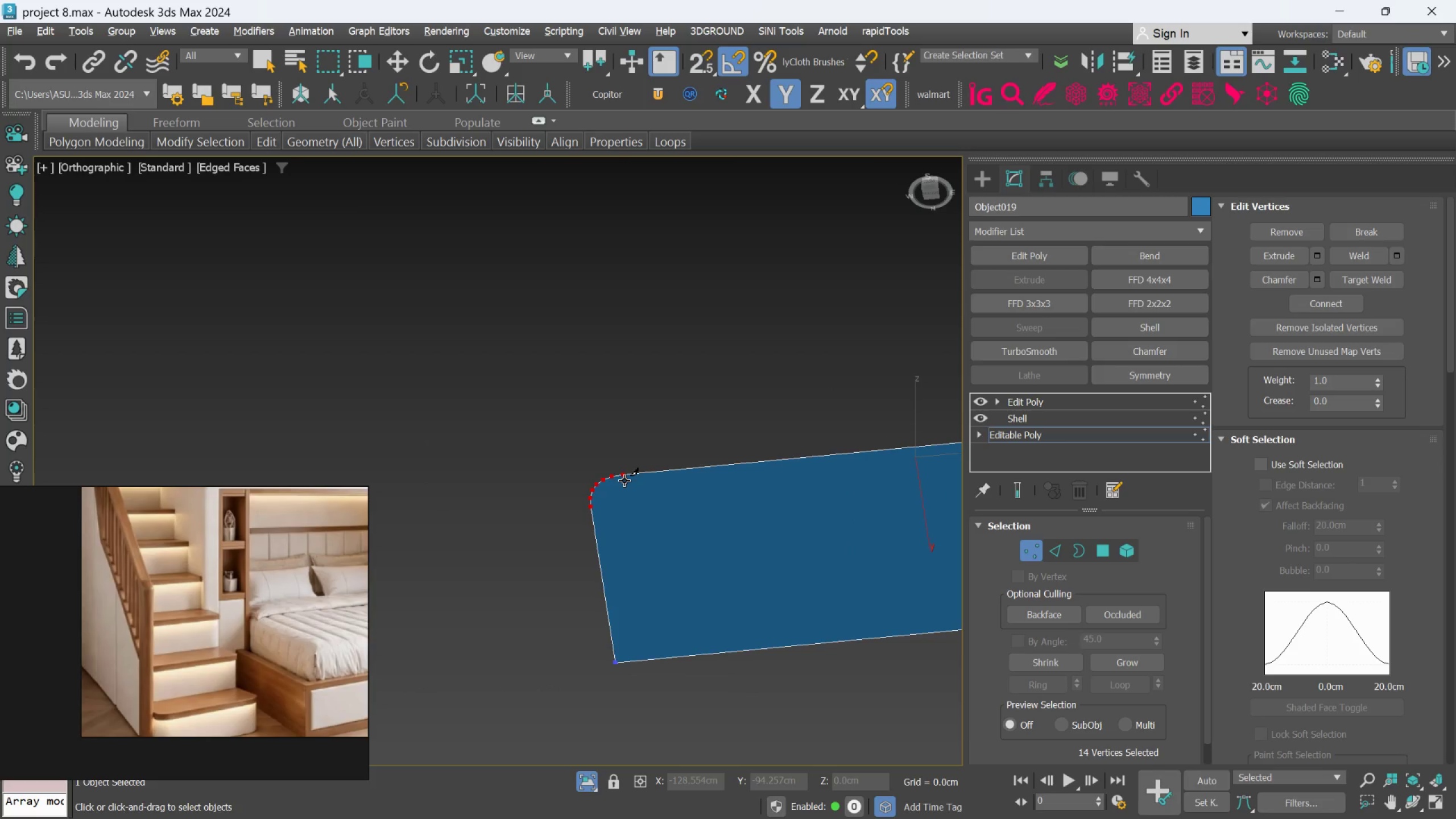 
left_click([624, 481])
 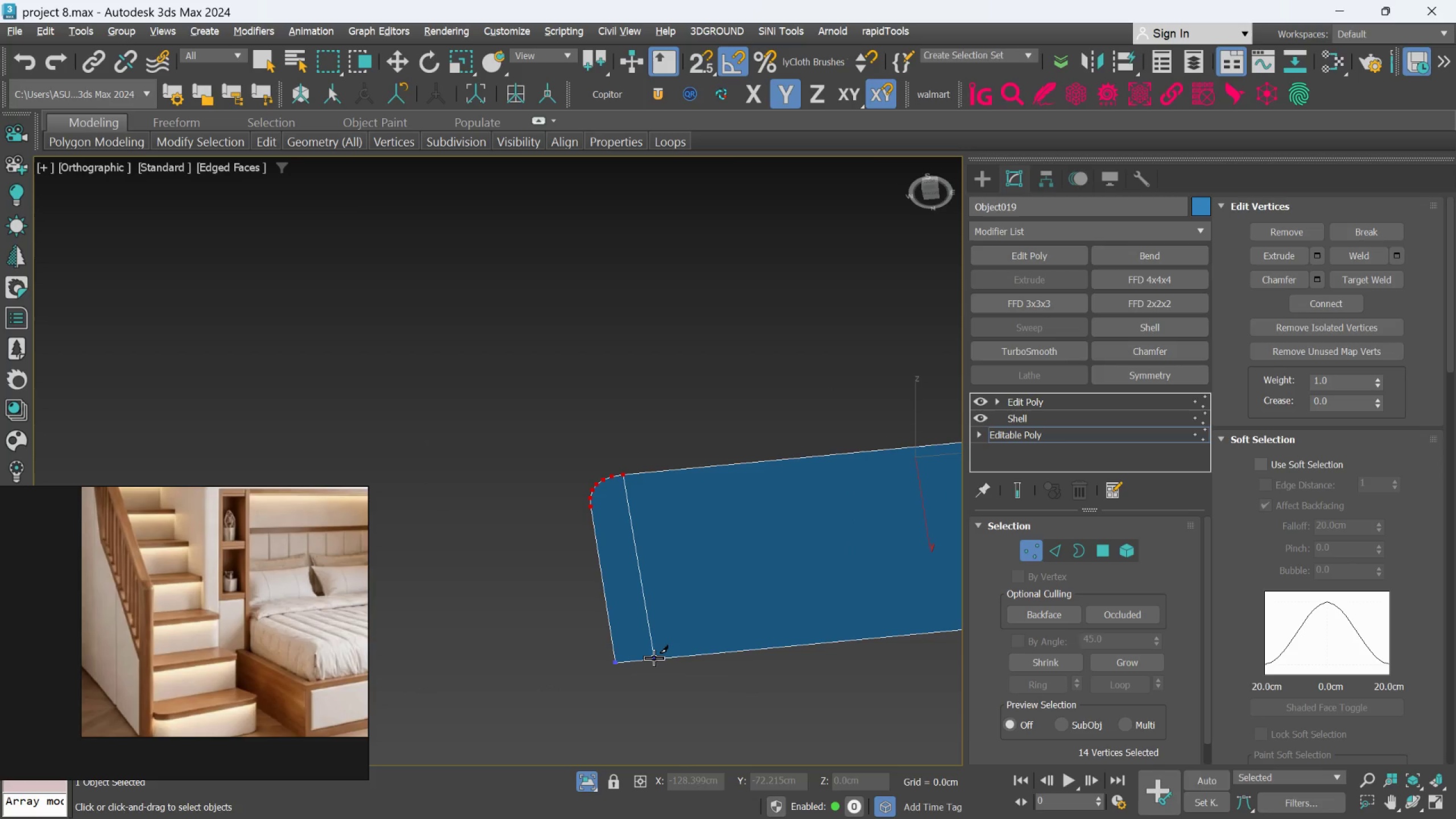 
left_click([654, 658])
 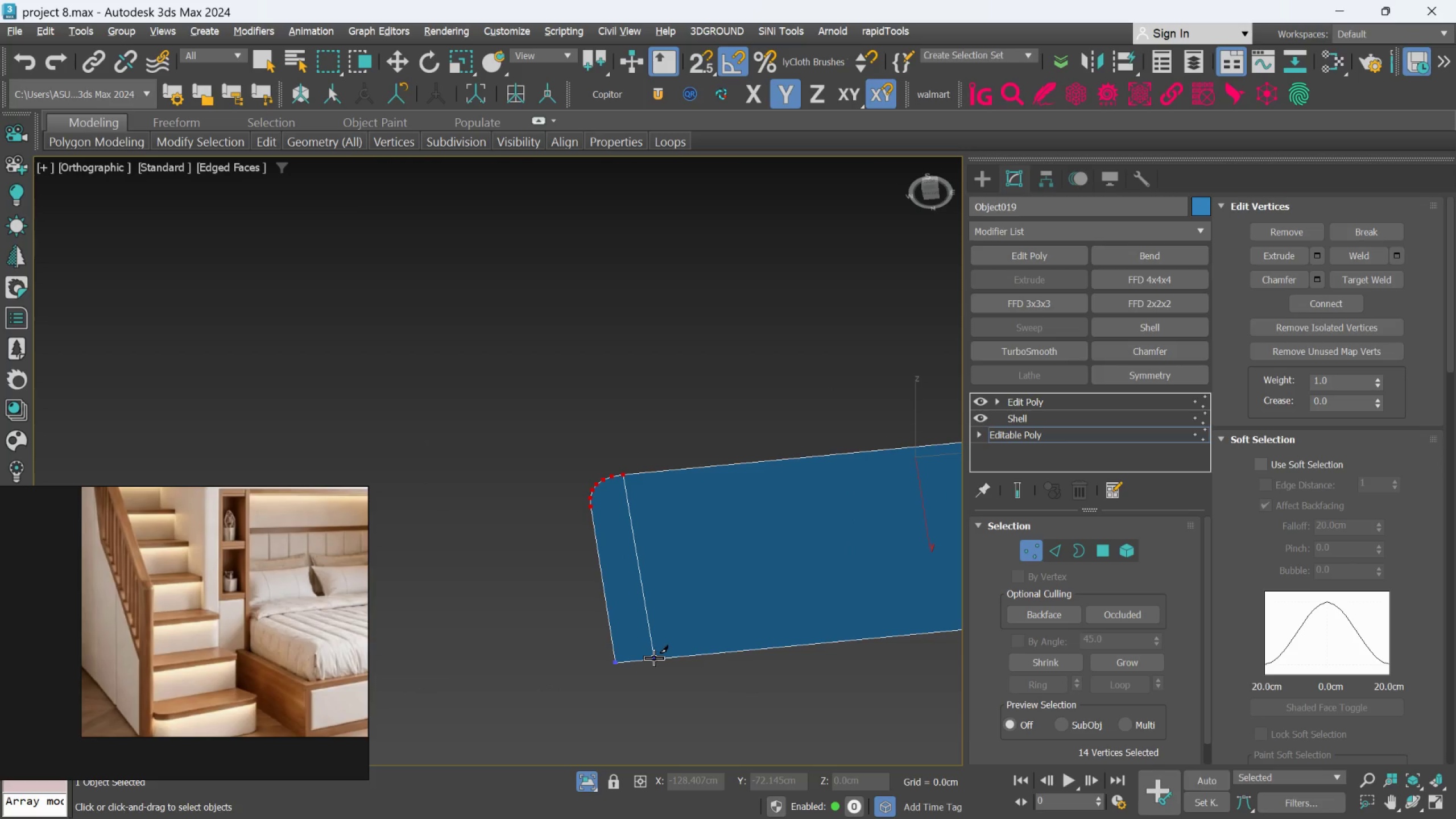 
right_click([654, 658])
 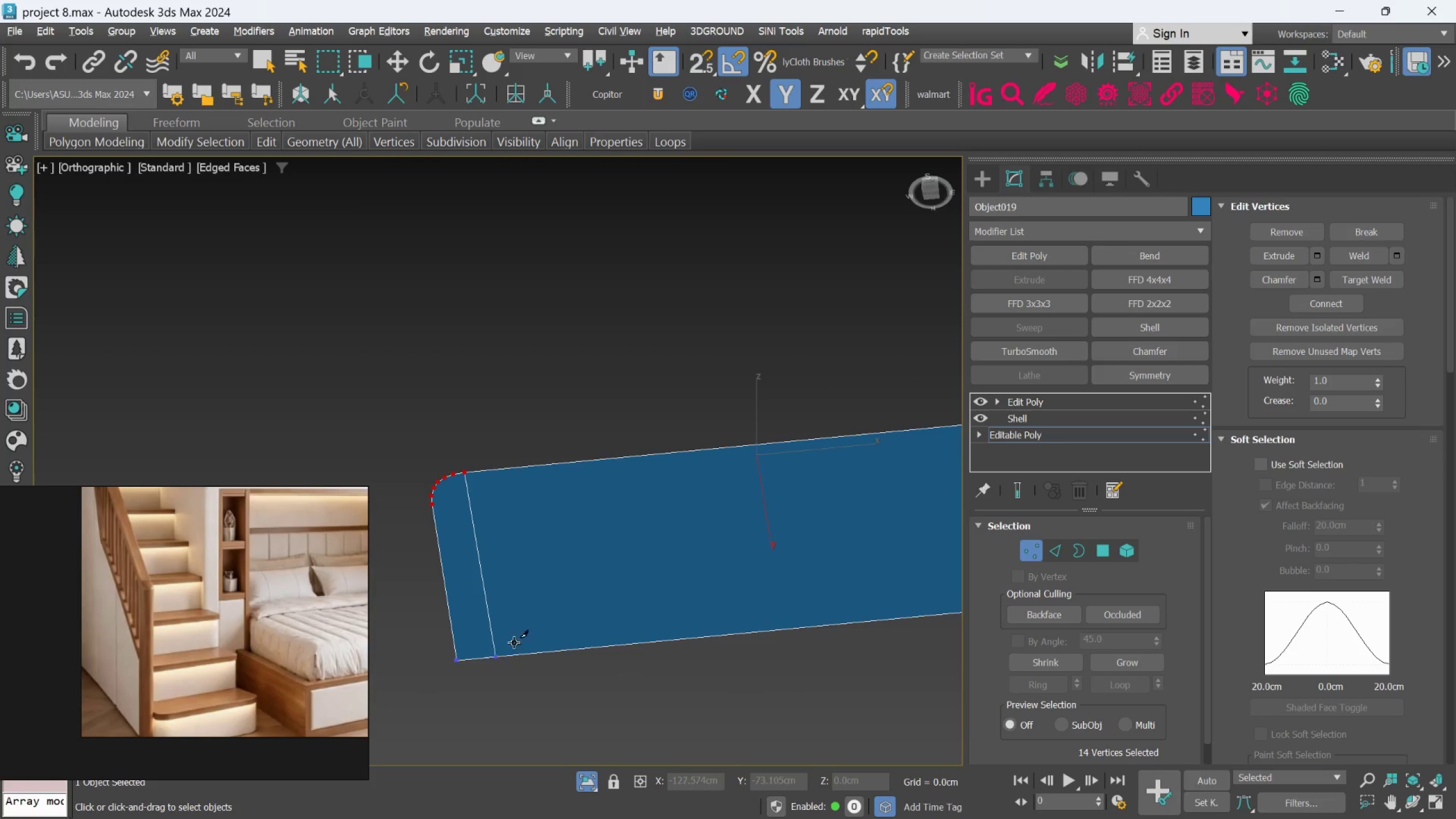 
scroll: coordinate [522, 638], scroll_direction: down, amount: 1.0
 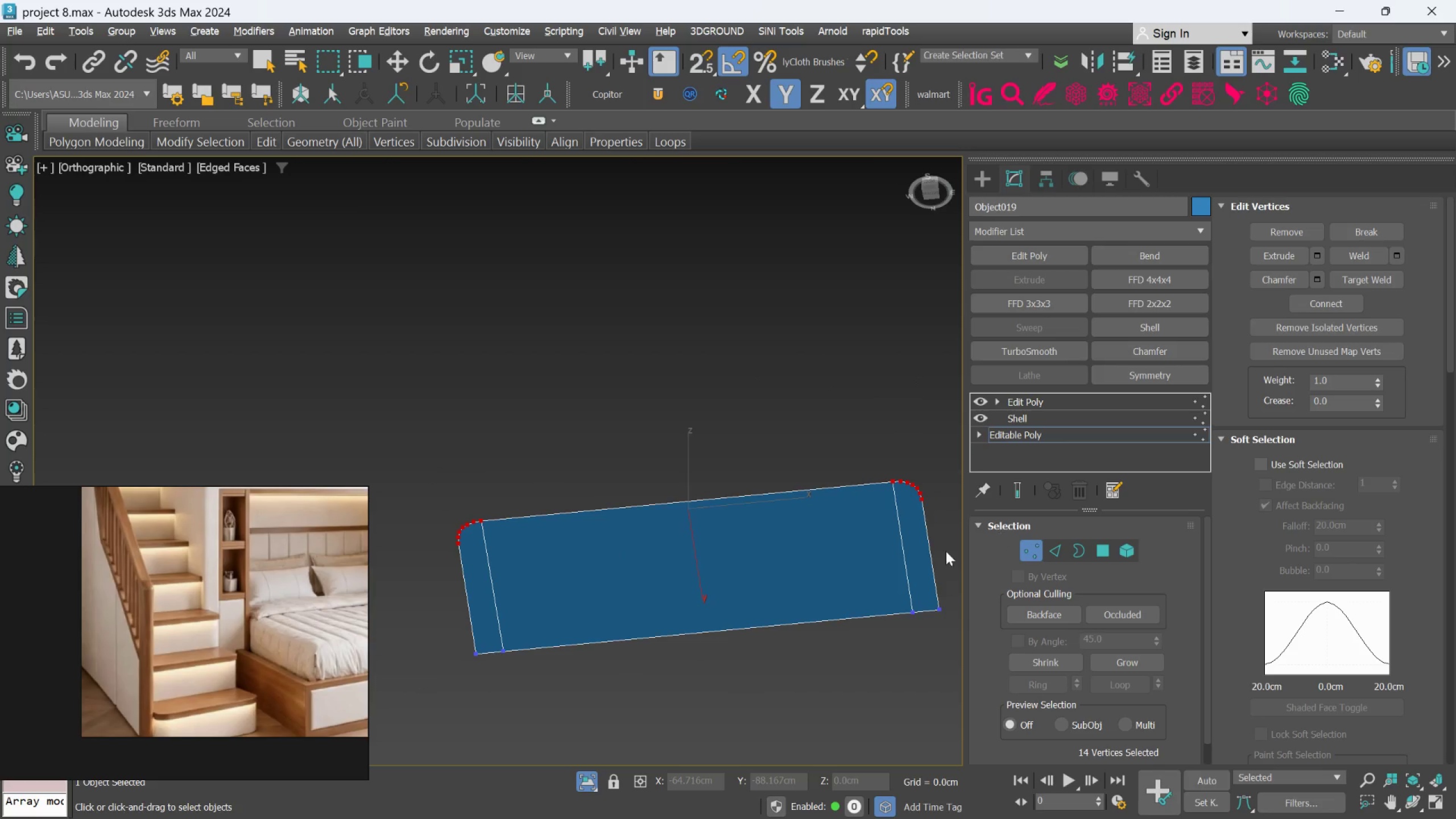 
key(Alt+1)
 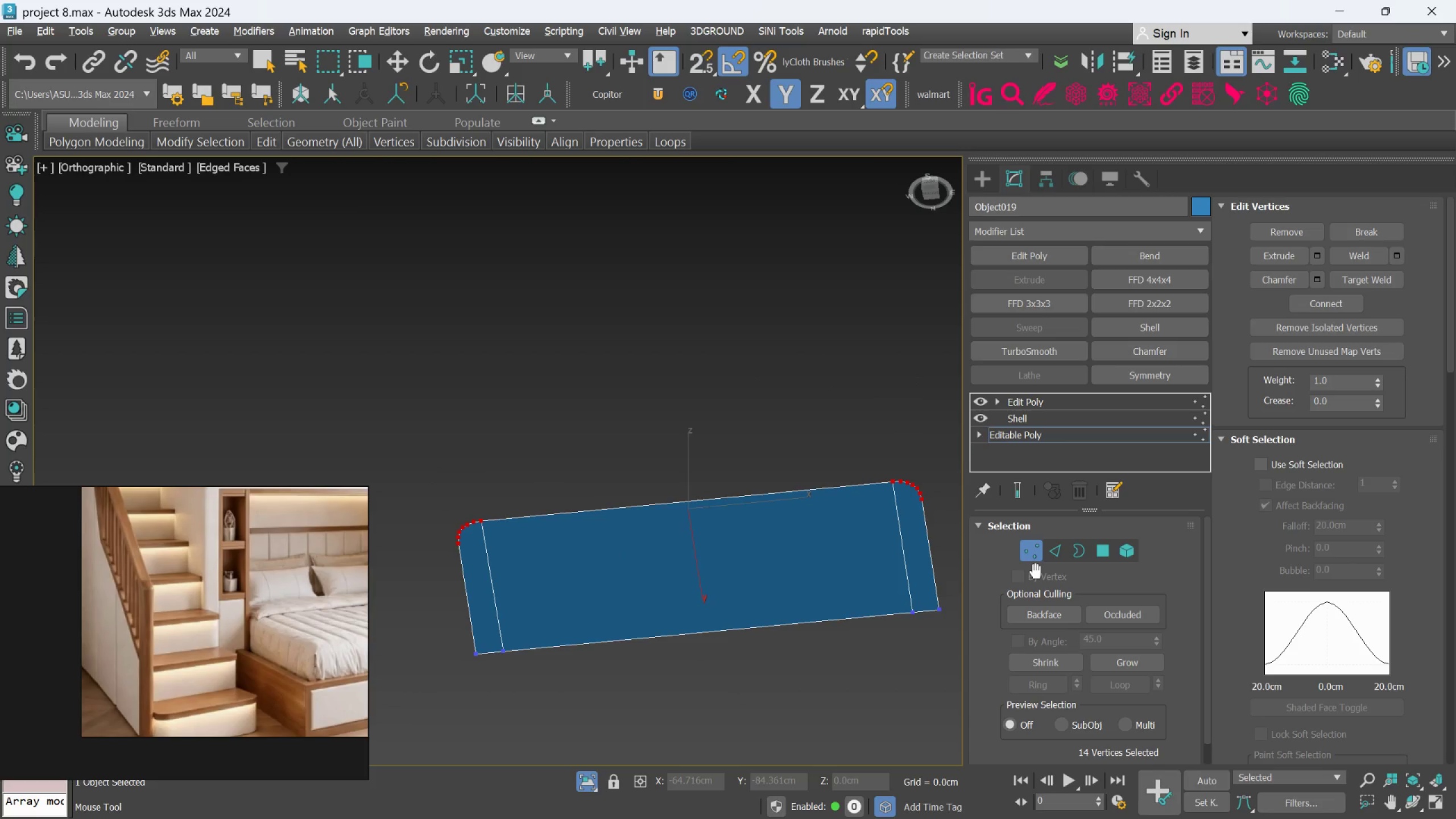 
key(Alt+C)
 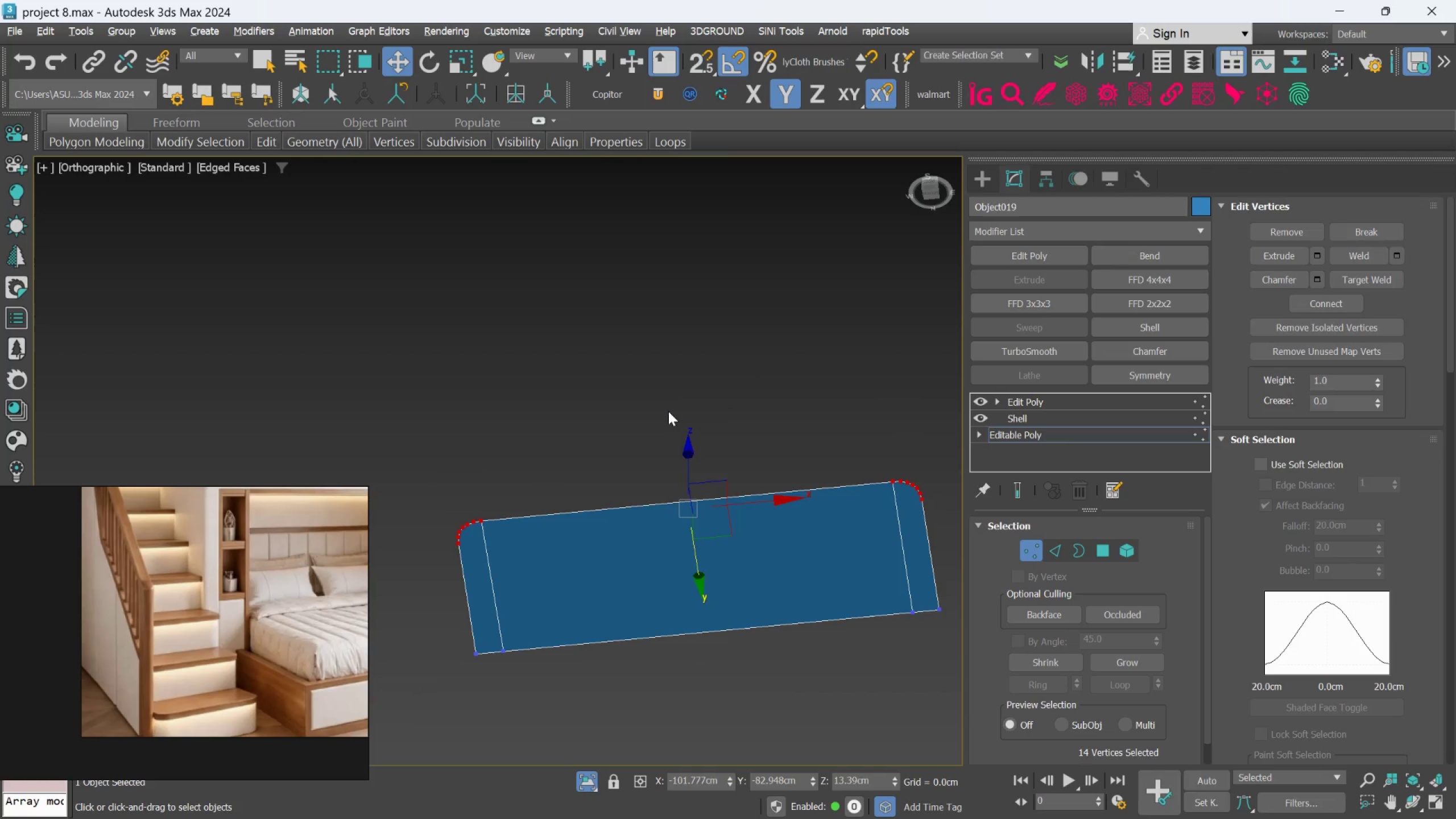 
left_click_drag(start_coordinate=[668, 411], to_coordinate=[675, 411])
 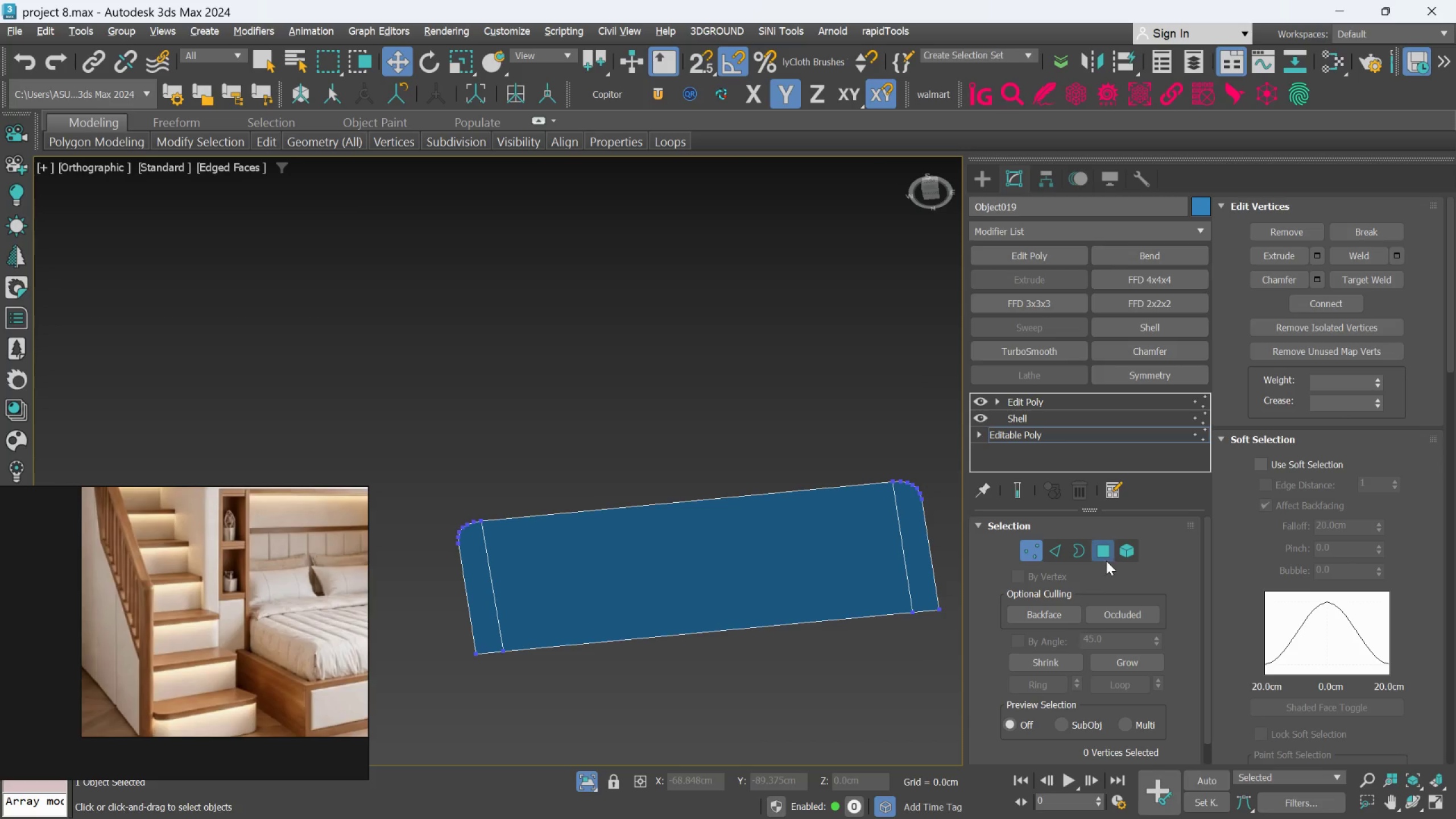 
left_click([1106, 561])
 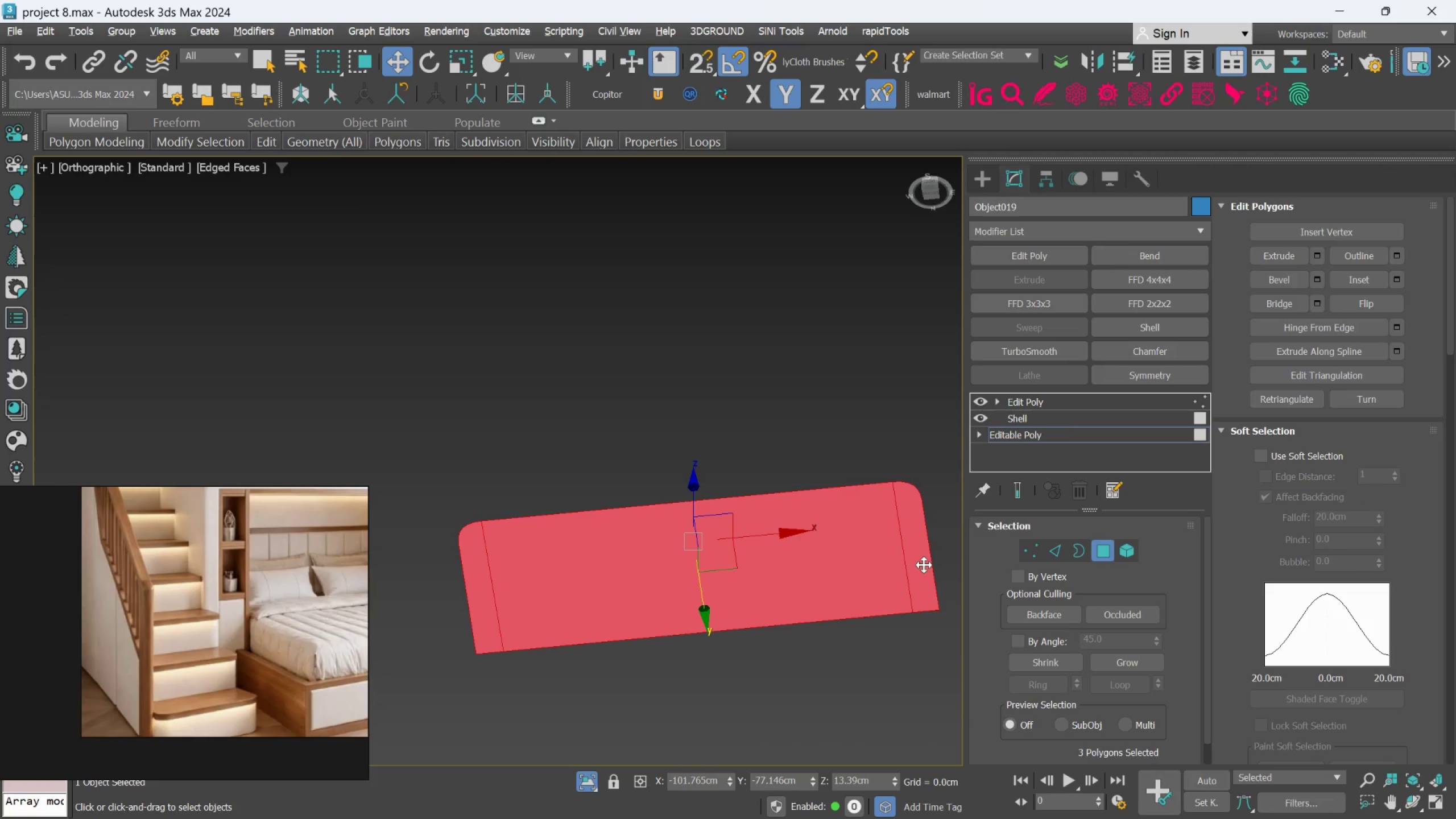 
left_click([924, 565])
 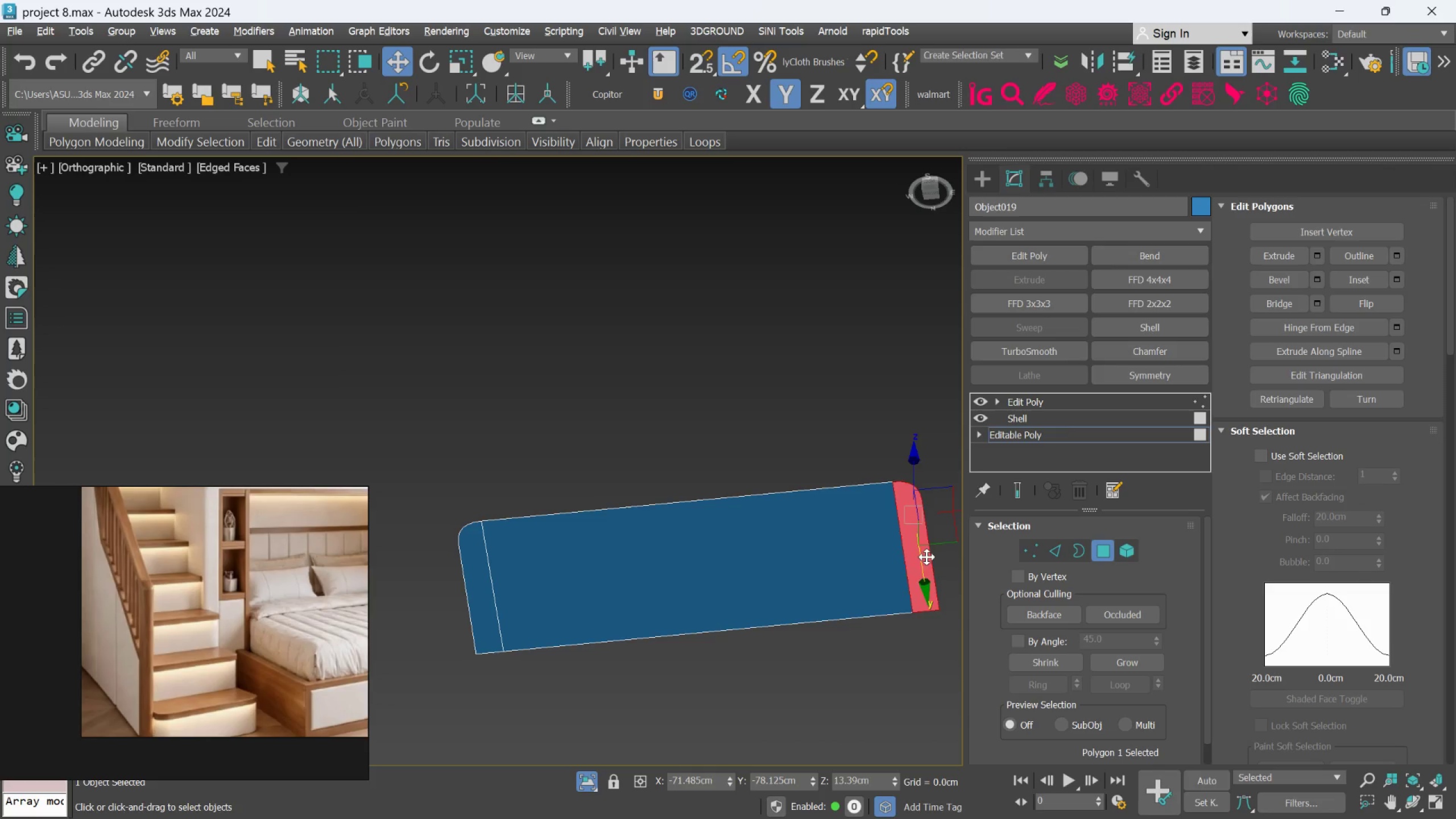 
key(Delete)
 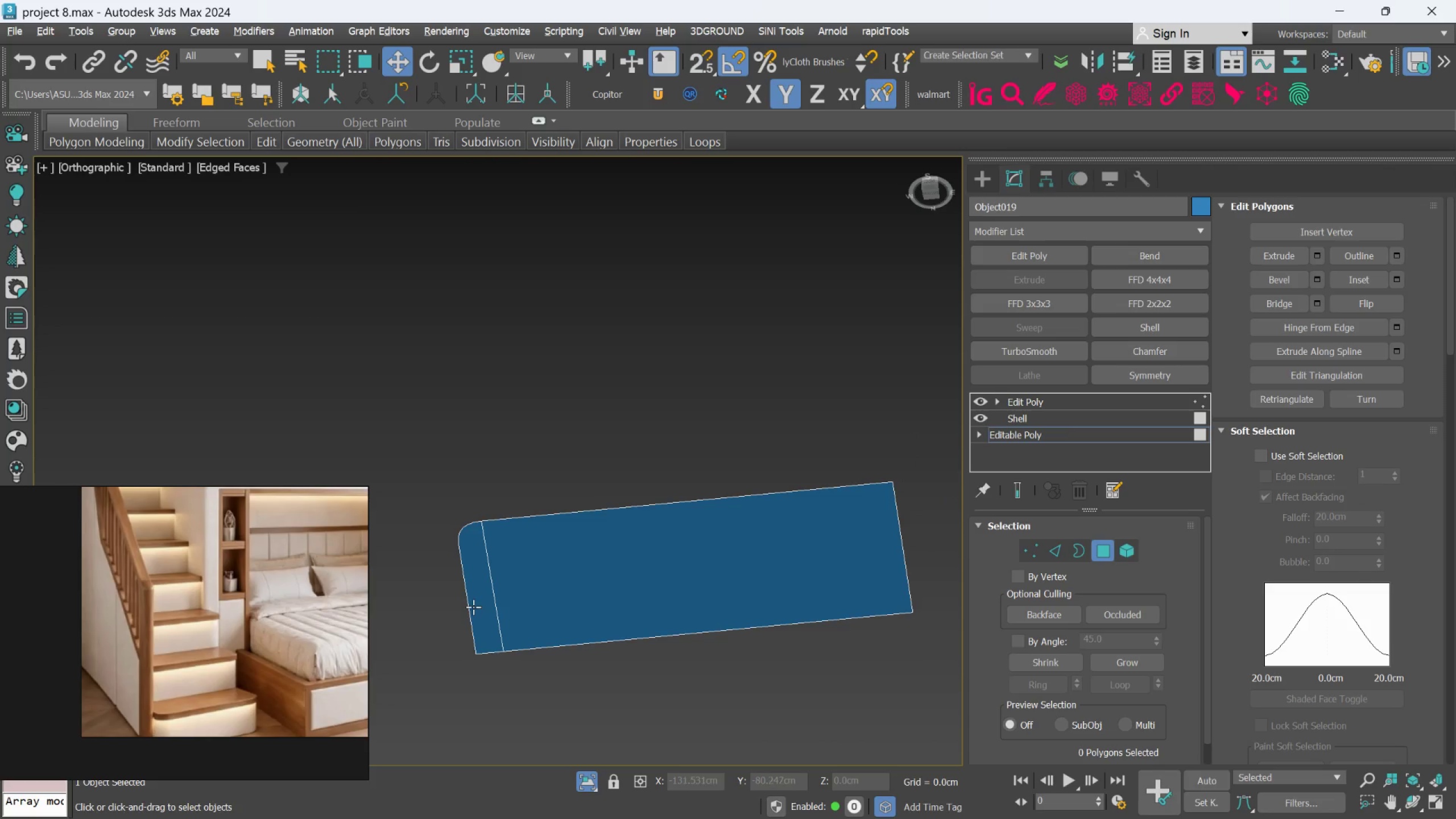 
left_click([473, 607])
 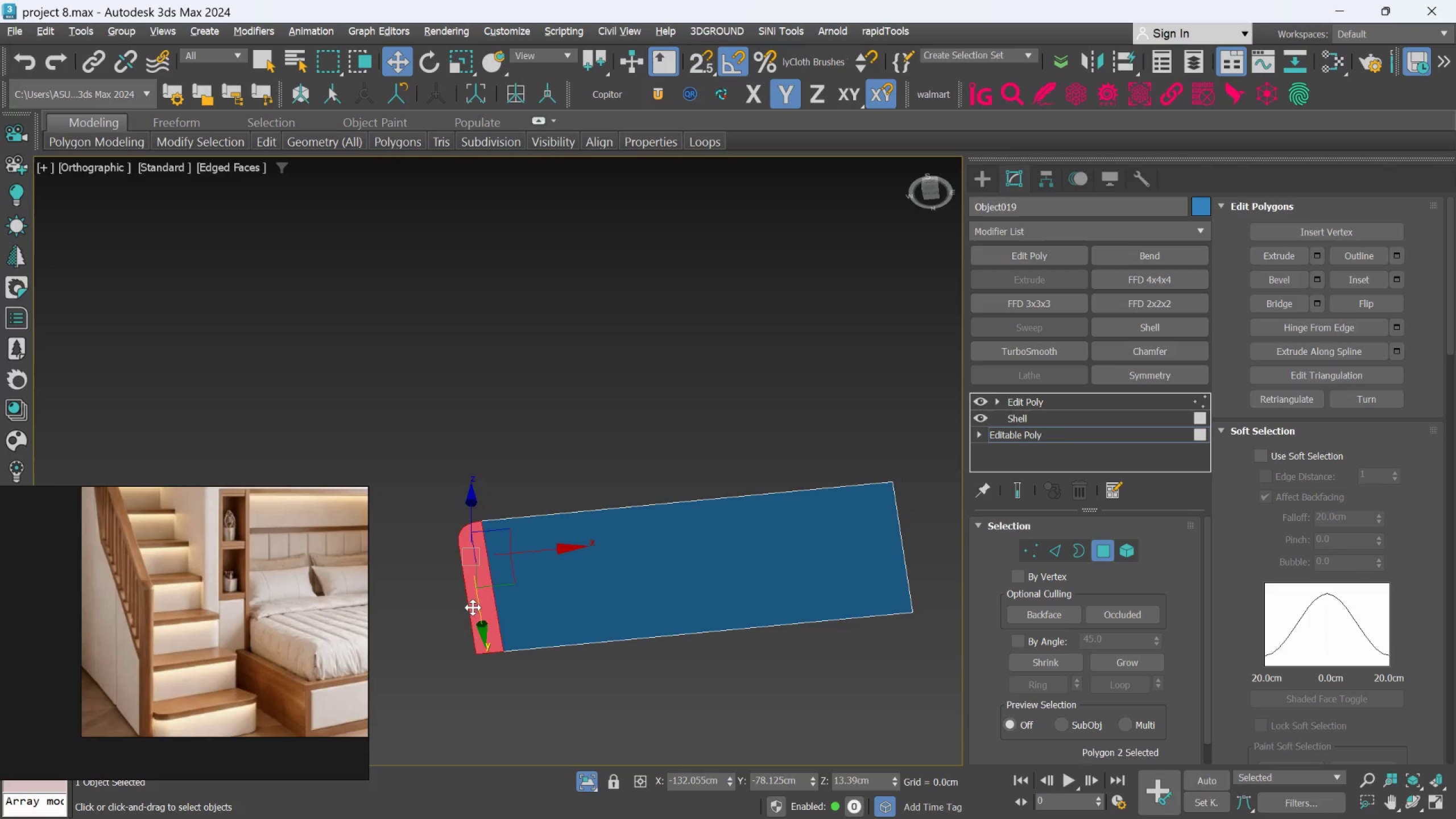 
key(Delete)
 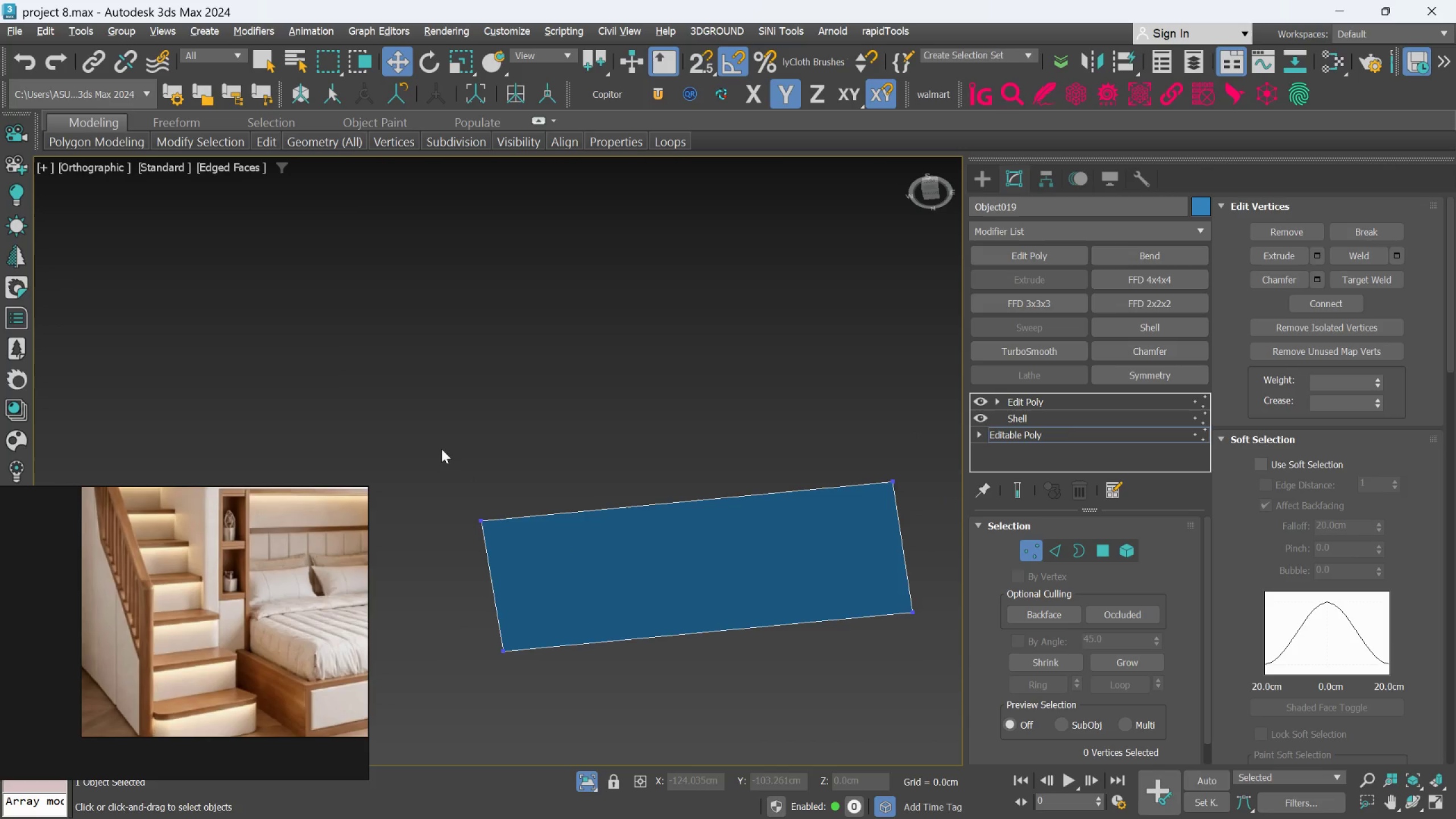 
left_click_drag(start_coordinate=[394, 432], to_coordinate=[948, 546])
 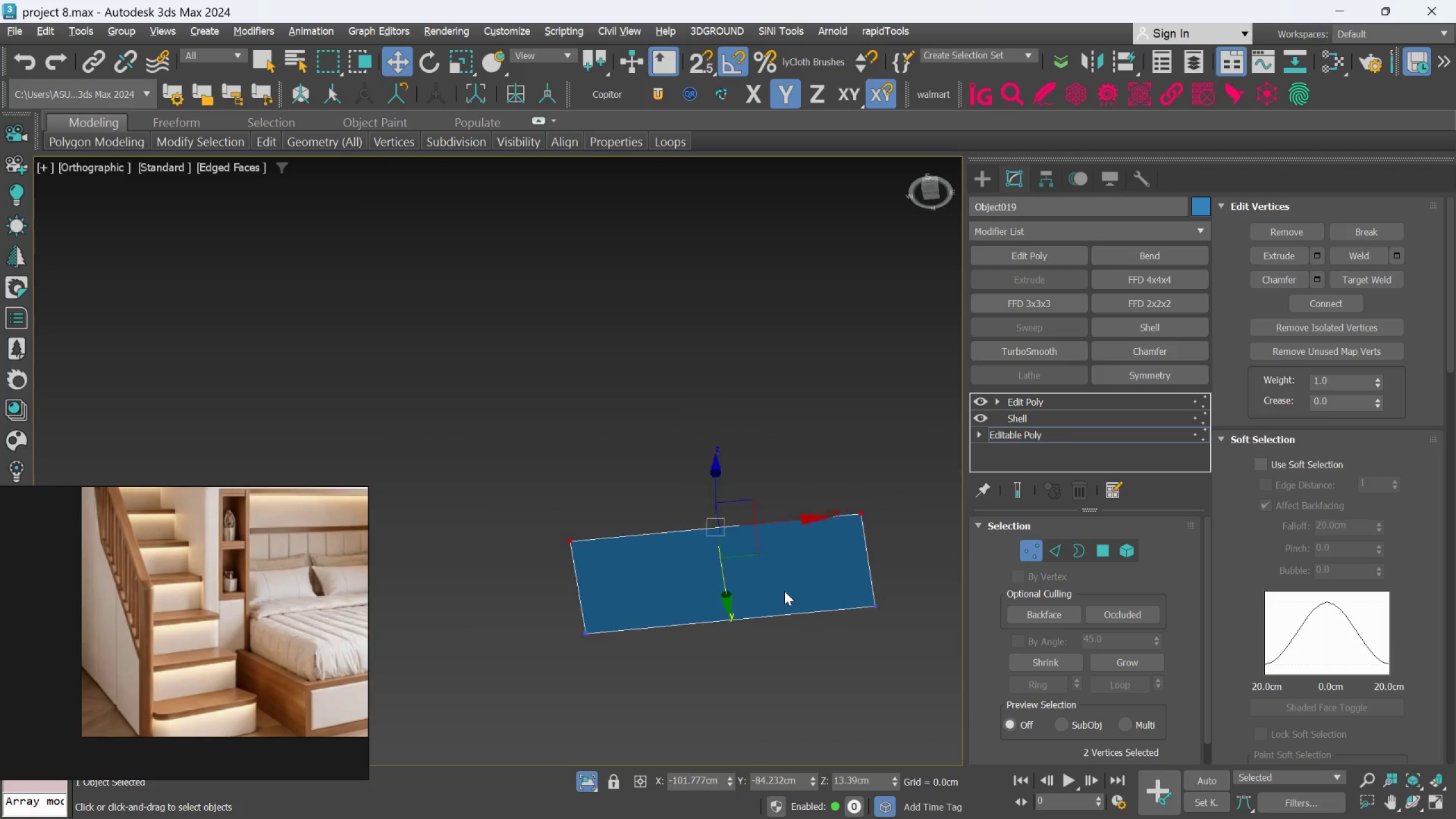 
scroll: coordinate [784, 591], scroll_direction: down, amount: 2.0
 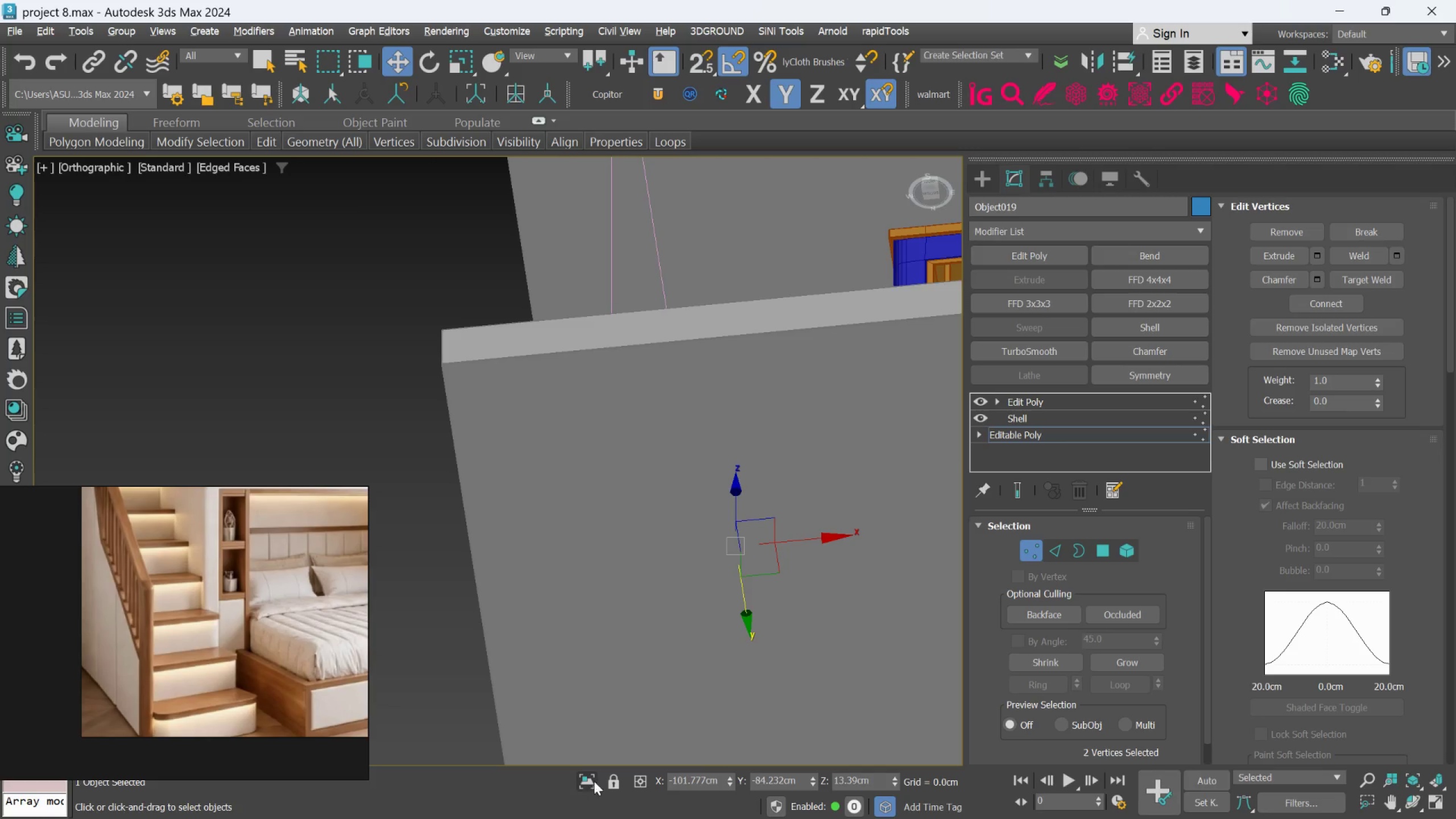 
hold_key(key=AltLeft, duration=0.94)
 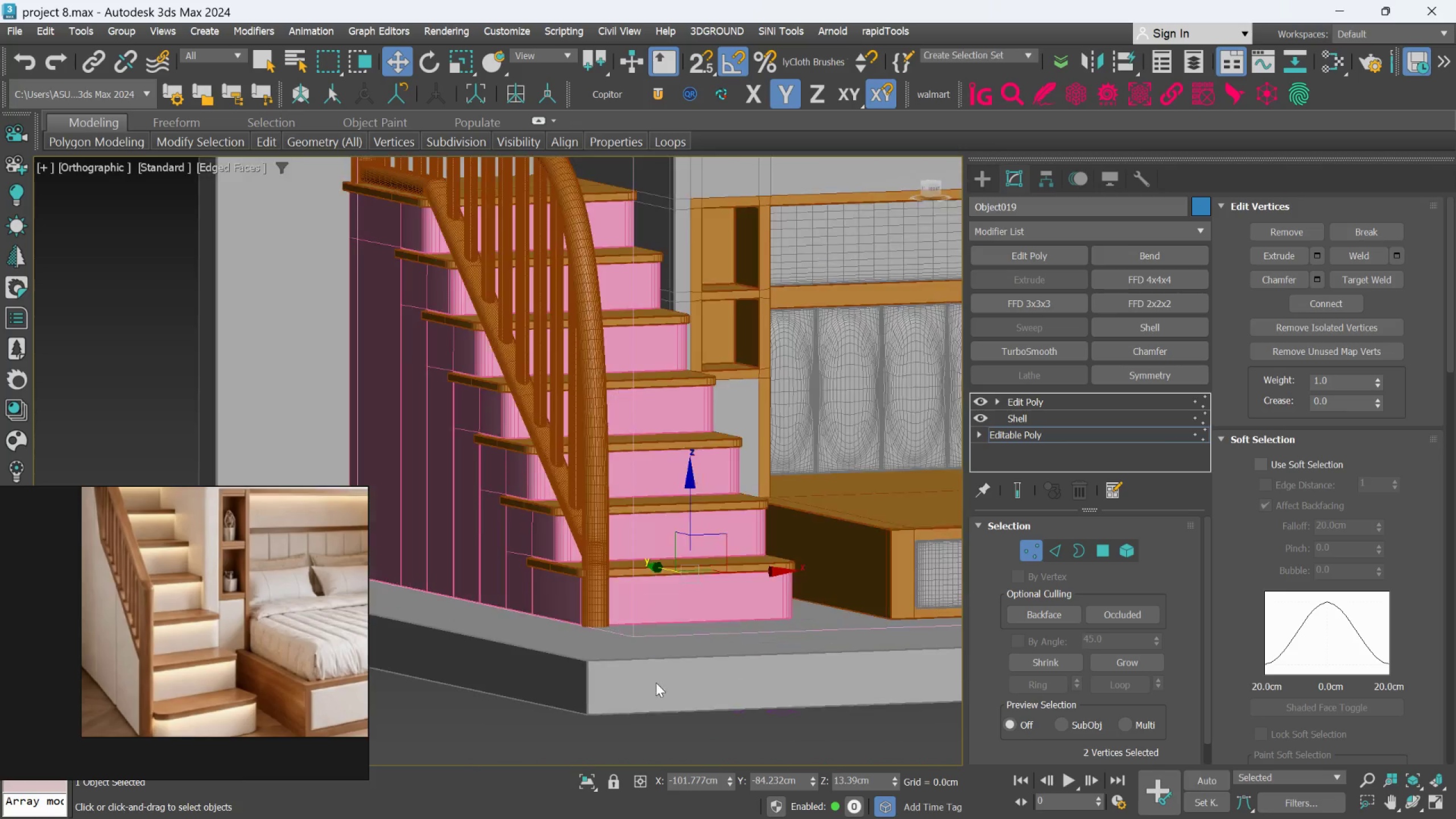 
scroll: coordinate [601, 733], scroll_direction: down, amount: 2.0
 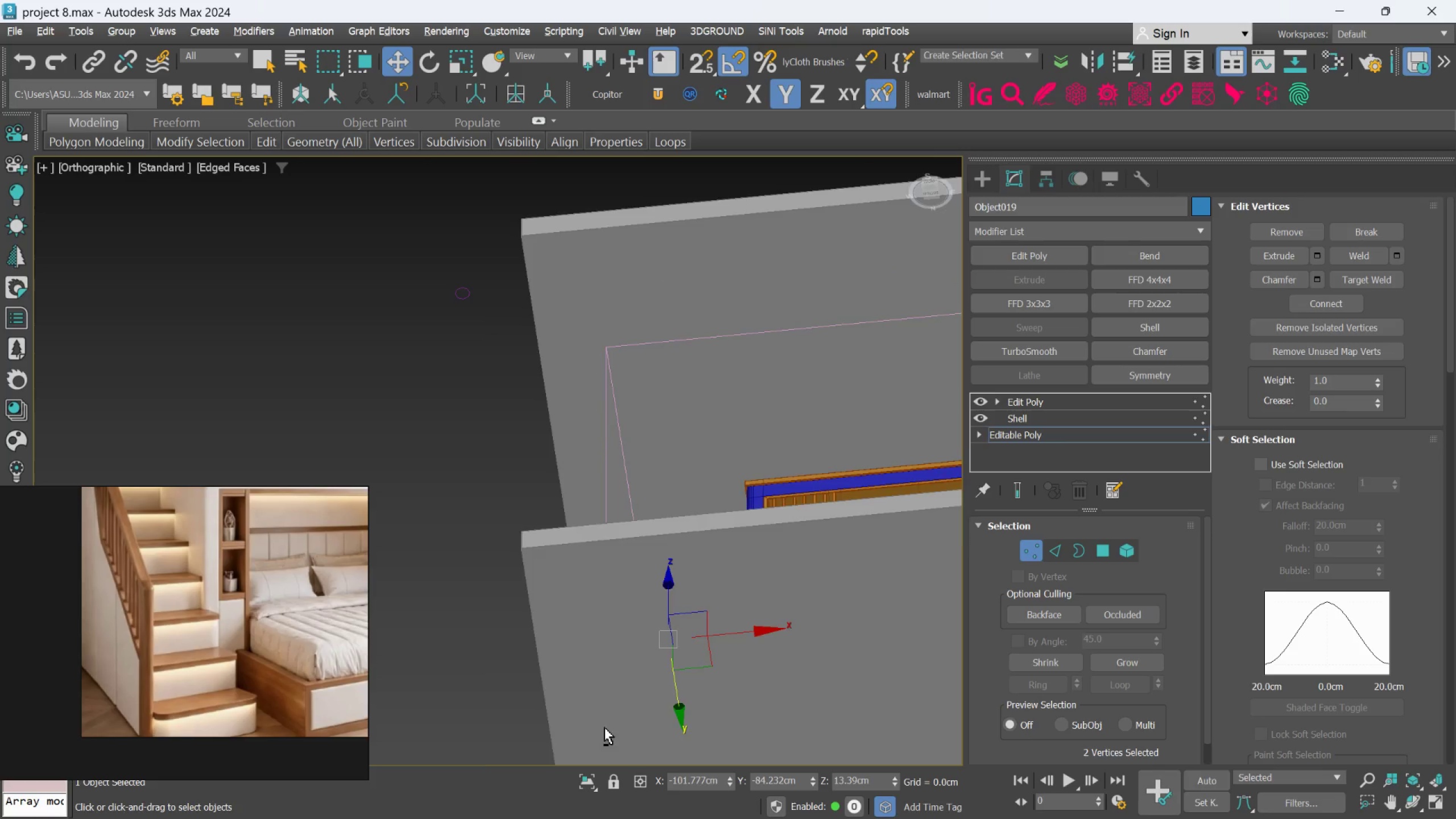 
hold_key(key=AltLeft, duration=0.98)
 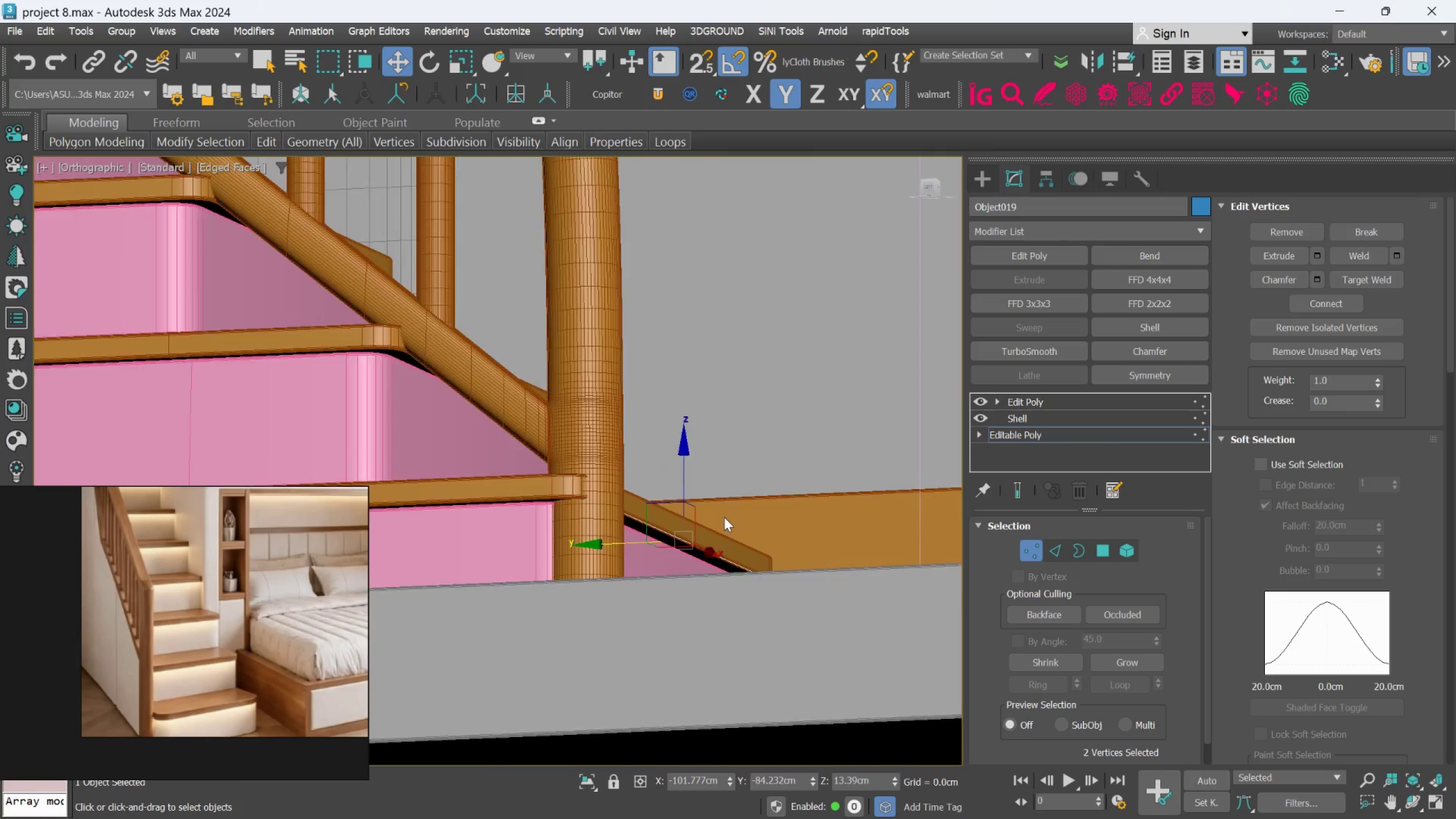 
scroll: coordinate [656, 677], scroll_direction: up, amount: 3.0
 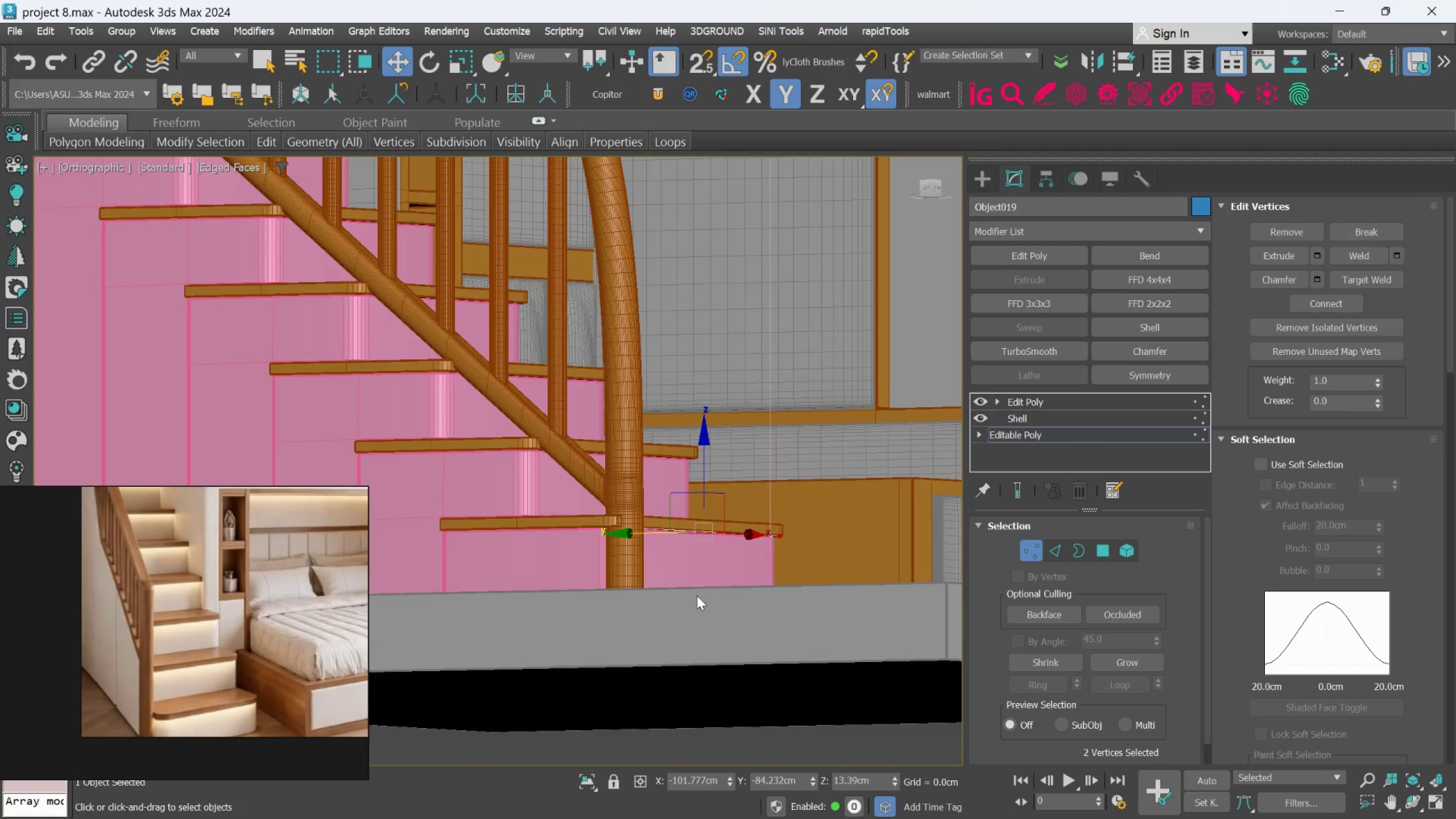 
hold_key(key=AltLeft, duration=2.68)
 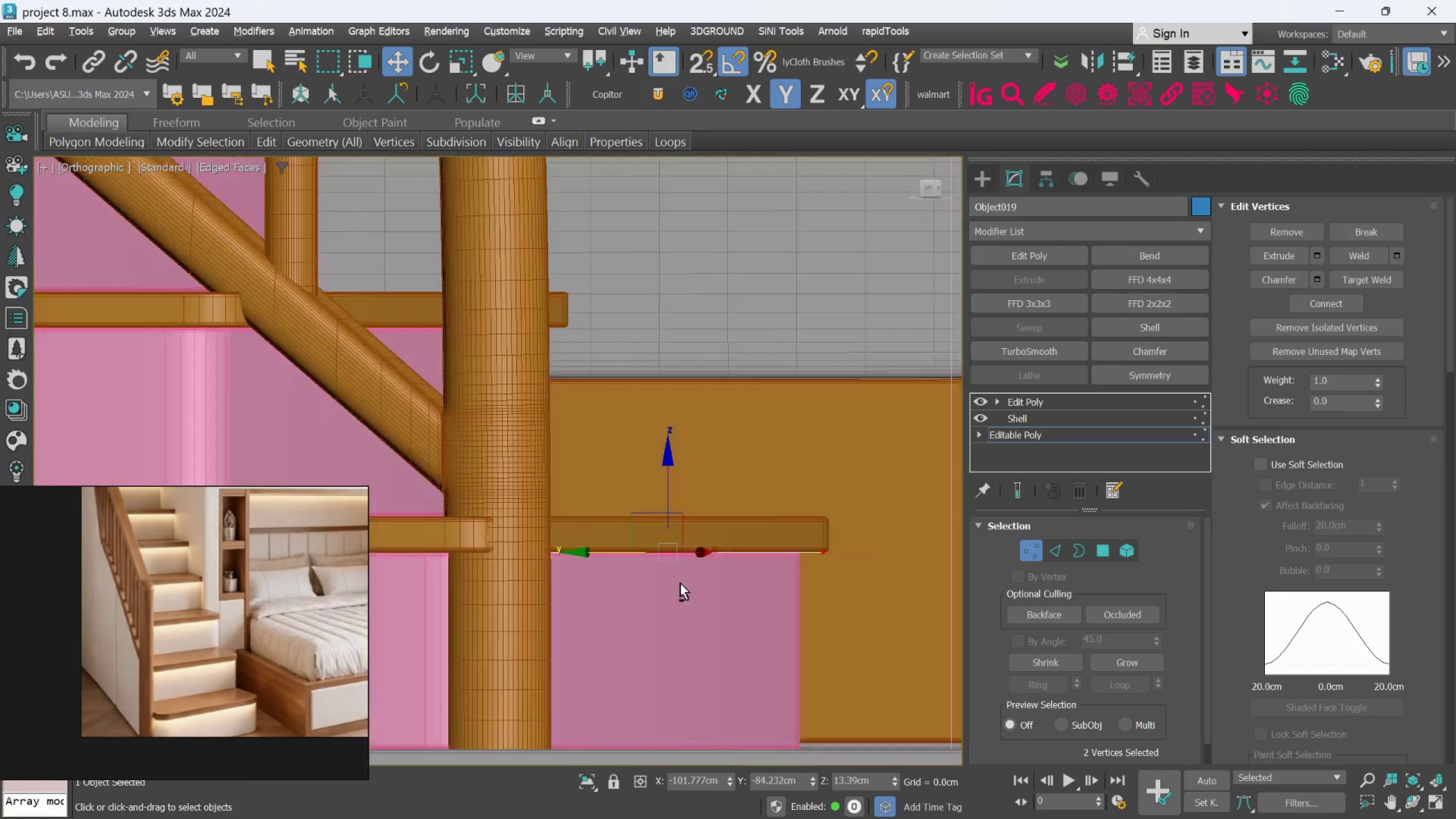 
scroll: coordinate [723, 516], scroll_direction: up, amount: 3.0
 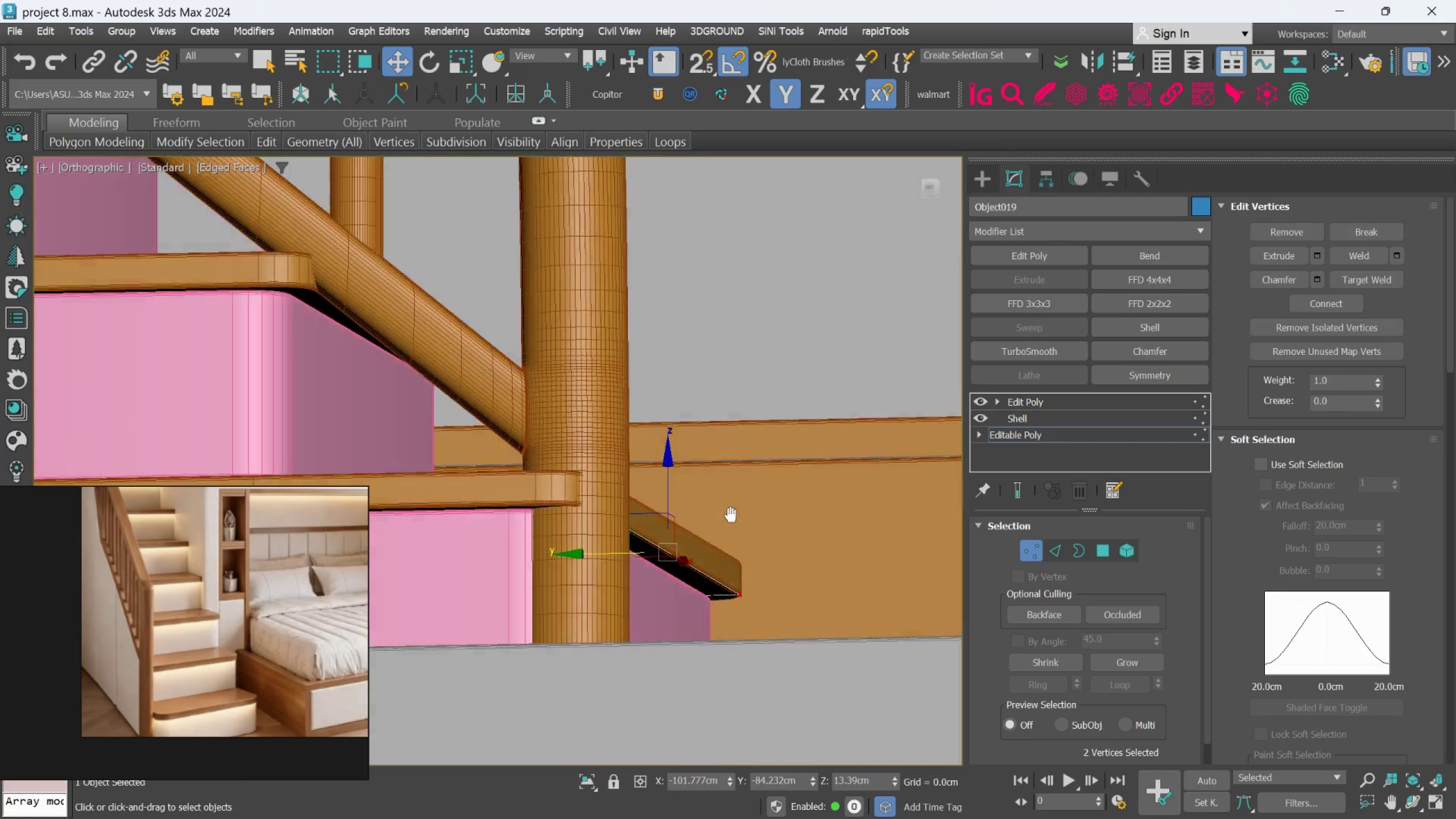 
hold_key(key=AltLeft, duration=0.88)
 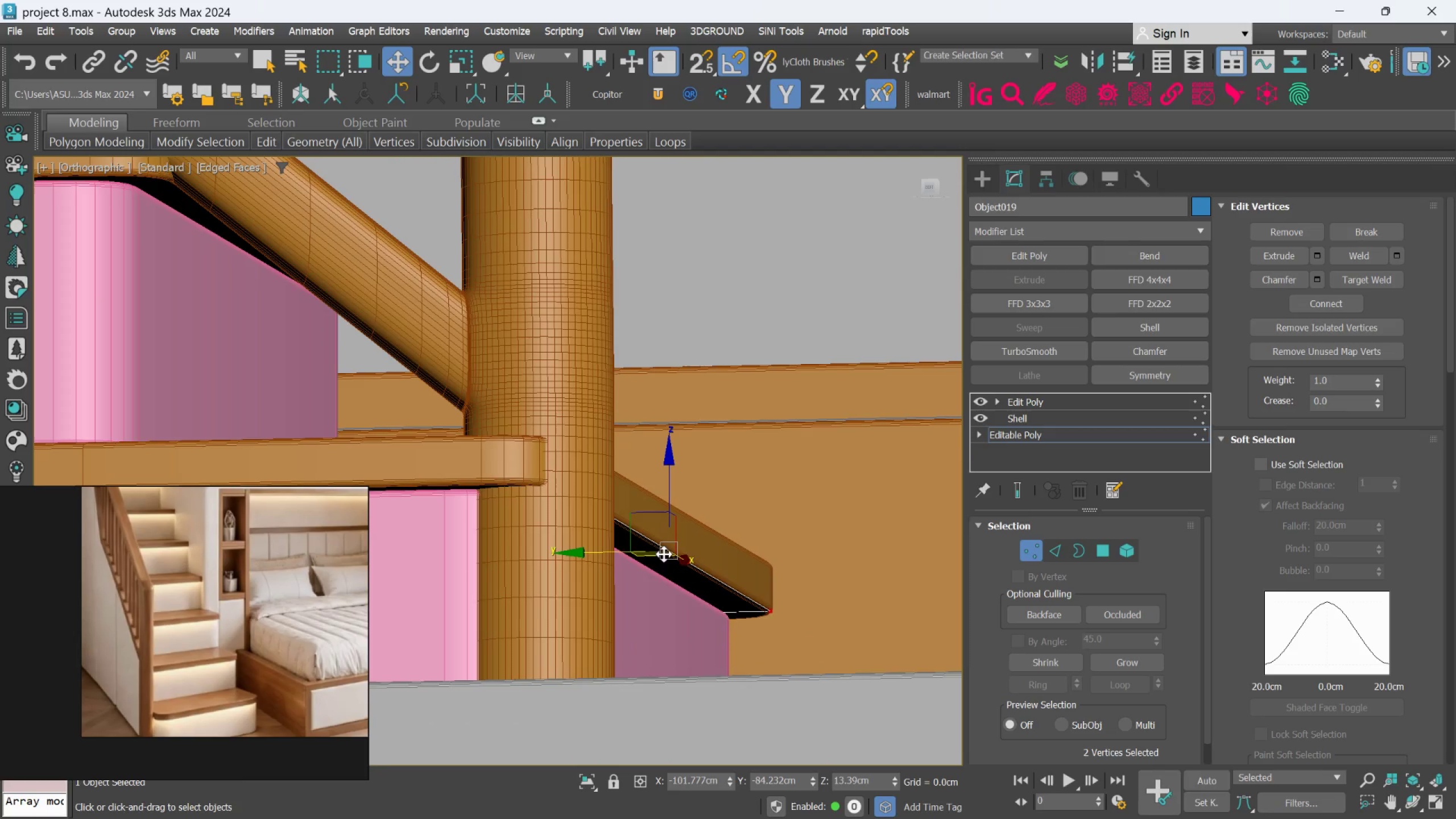 
scroll: coordinate [631, 550], scroll_direction: up, amount: 4.0
 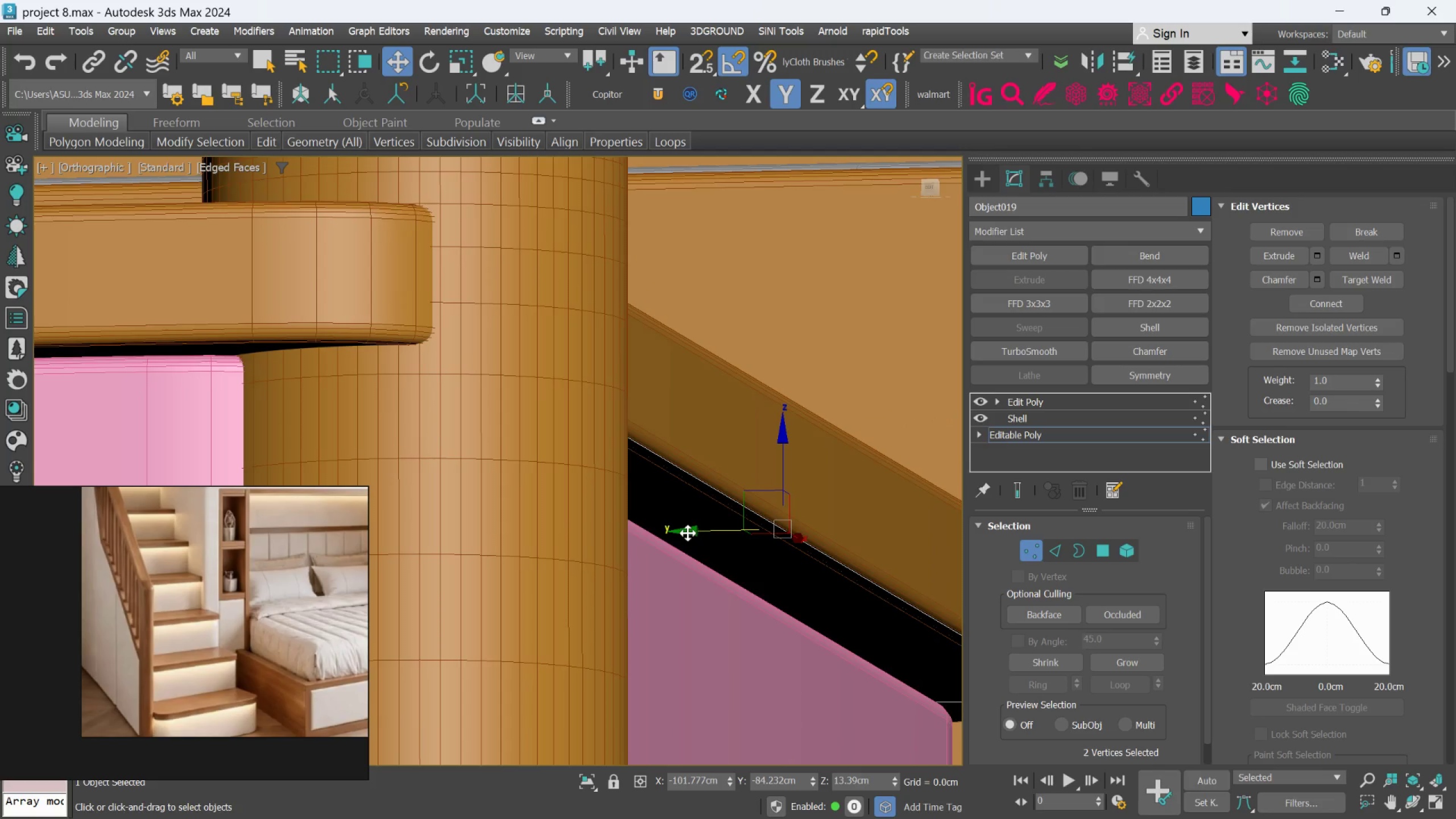 
left_click_drag(start_coordinate=[688, 532], to_coordinate=[642, 545])
 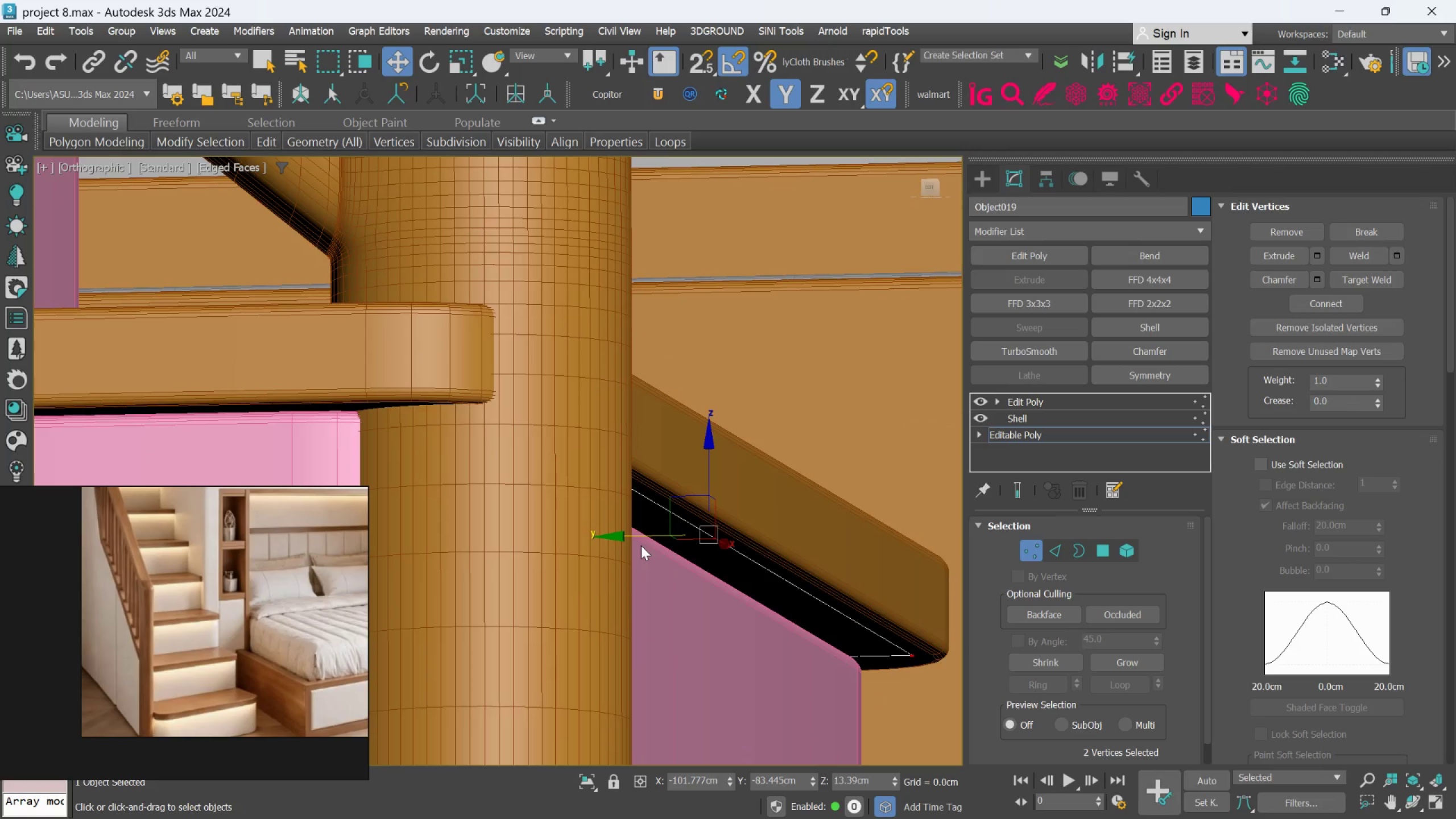 
scroll: coordinate [641, 548], scroll_direction: down, amount: 2.0
 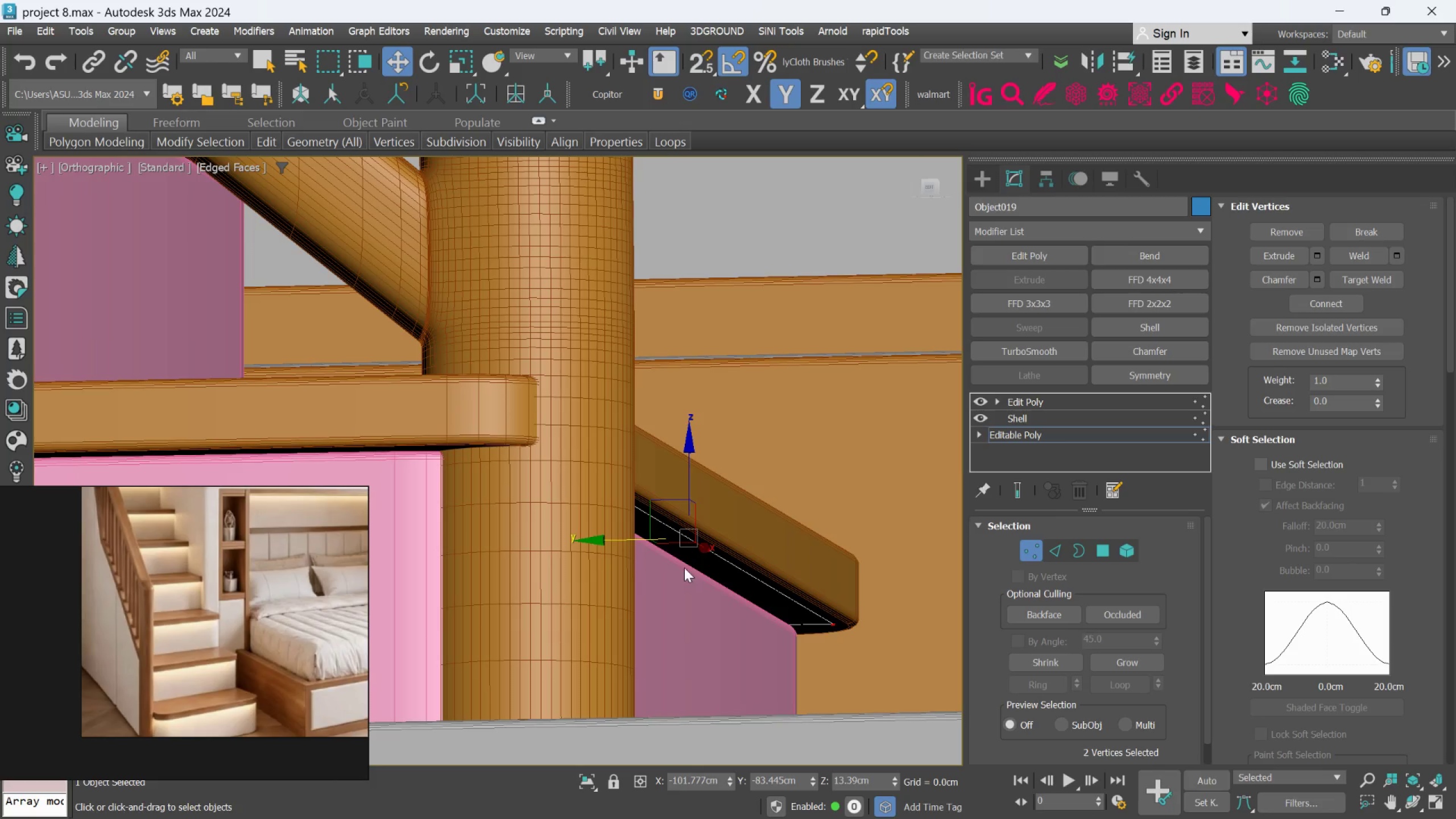 
scroll: coordinate [684, 568], scroll_direction: up, amount: 2.0
 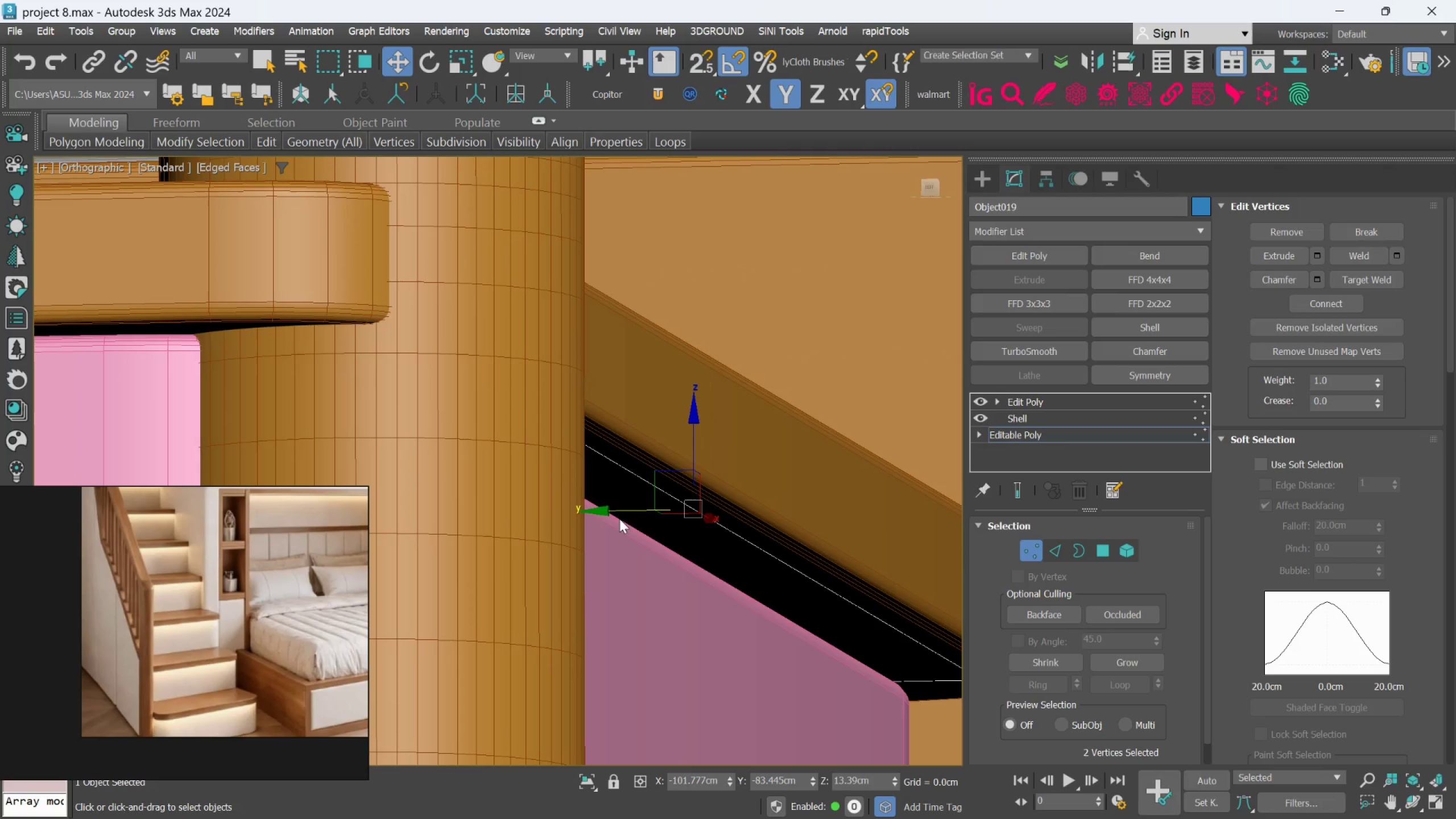 
left_click_drag(start_coordinate=[615, 511], to_coordinate=[601, 515])
 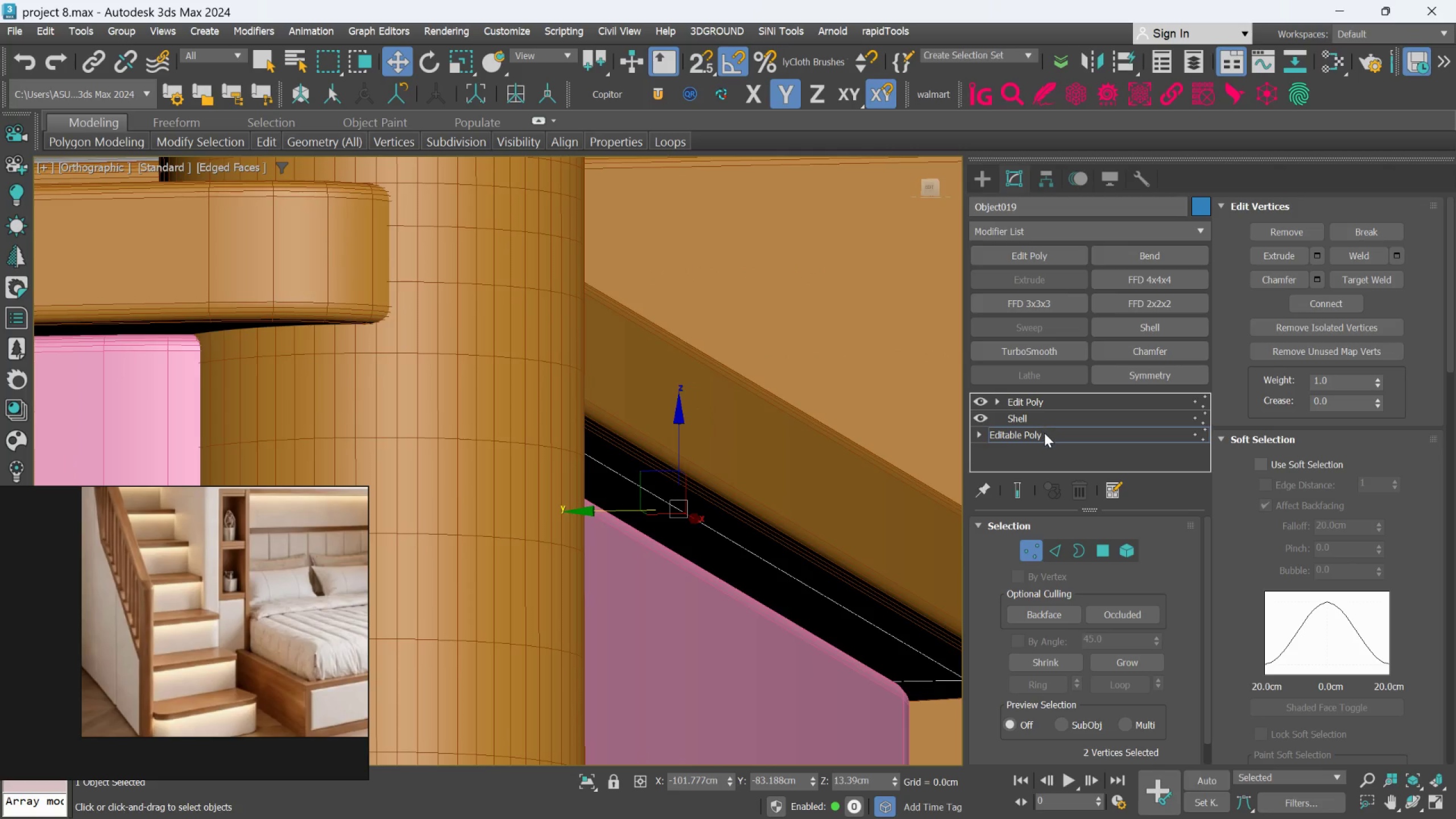 
left_click([1044, 433])
 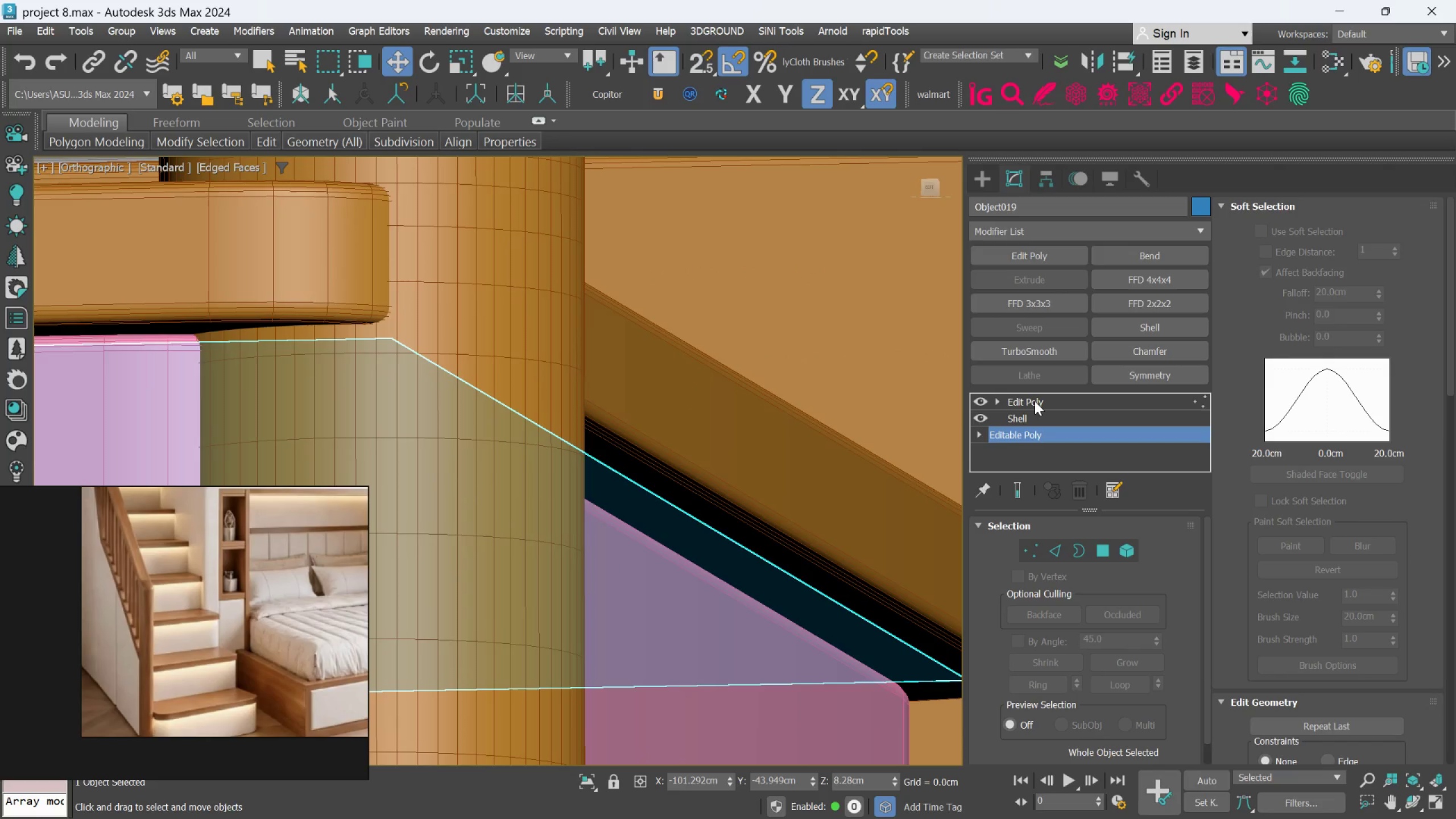 
left_click([1035, 400])
 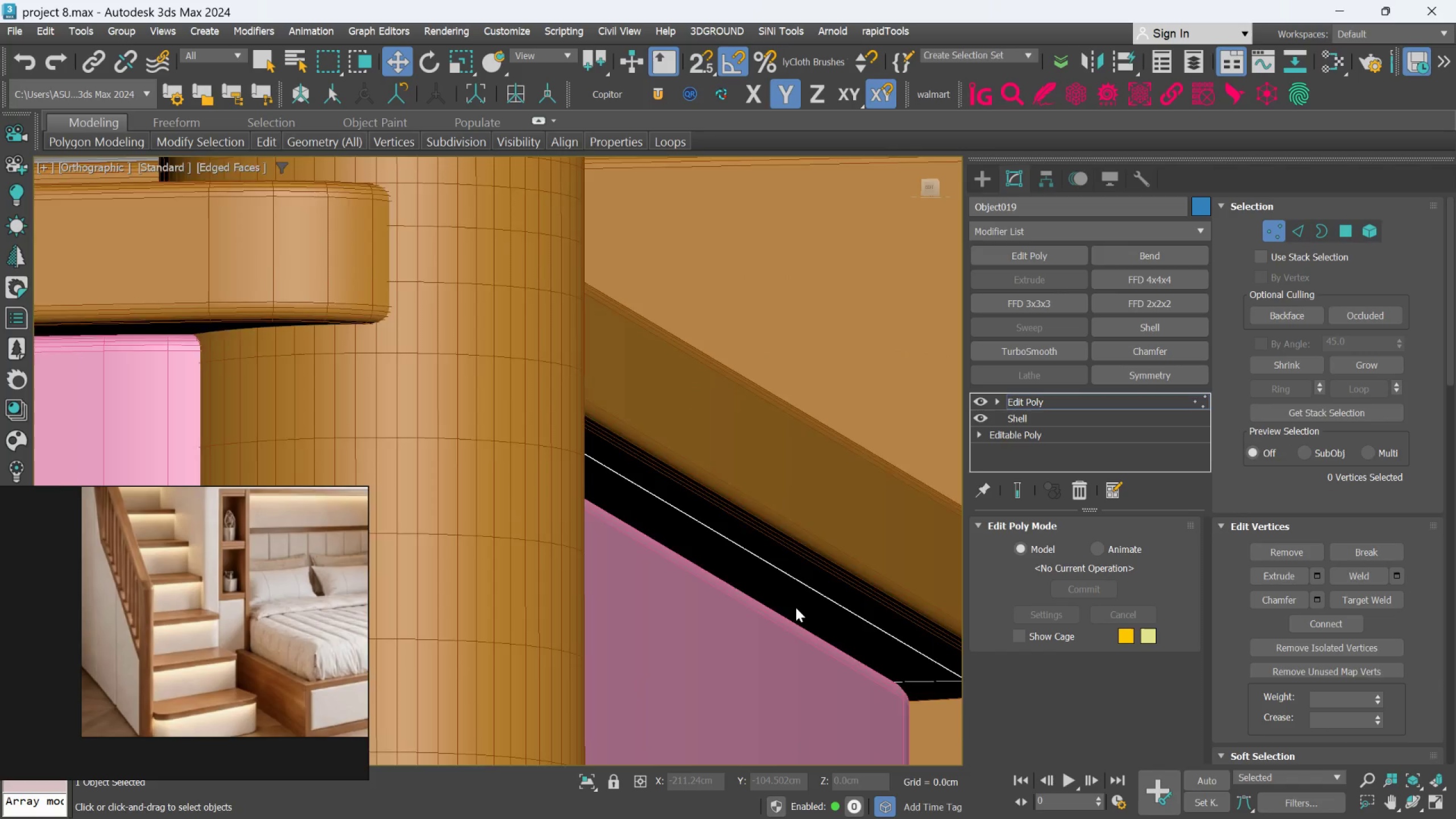 
hold_key(key=AltLeft, duration=1.15)
 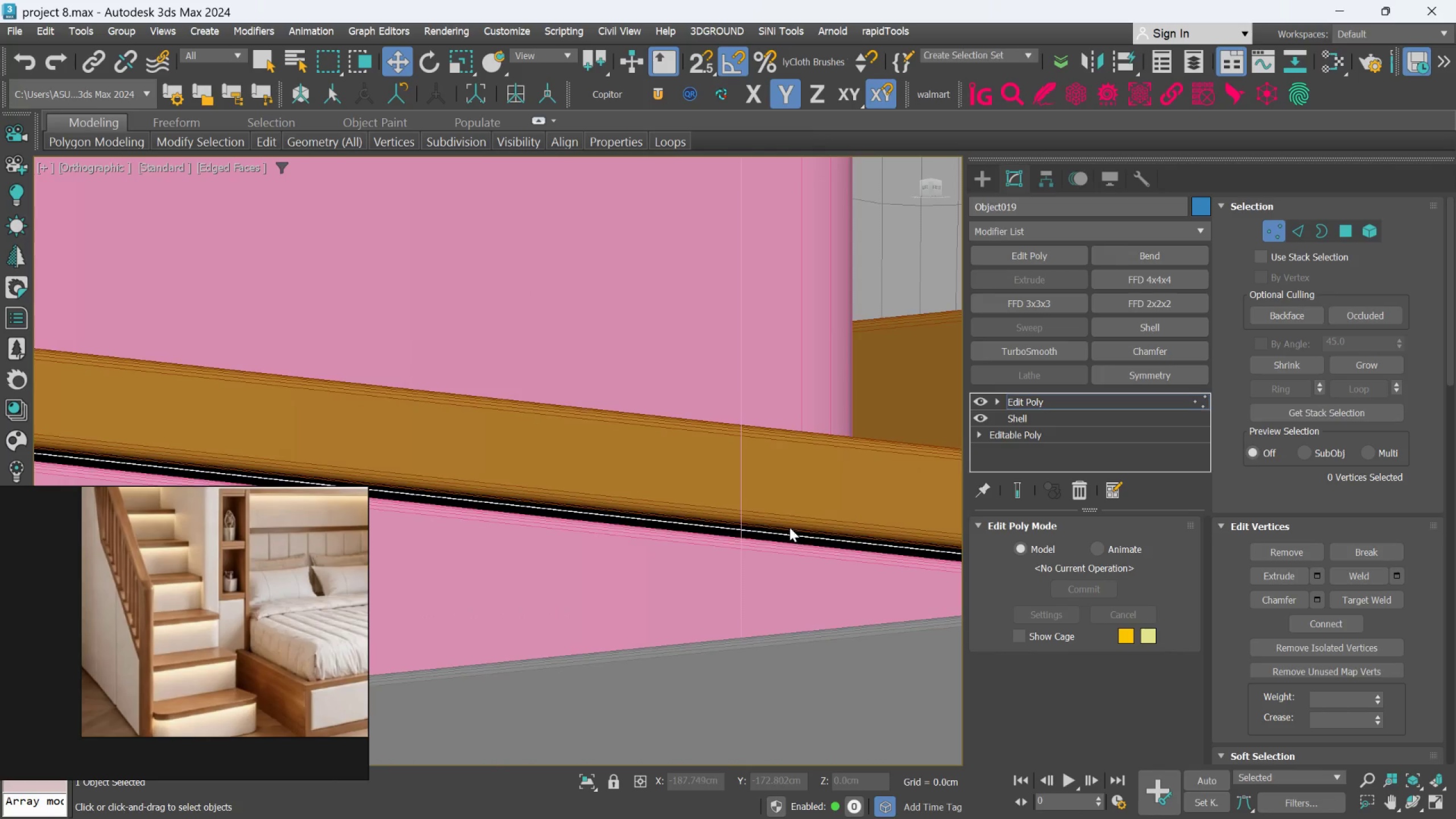 
scroll: coordinate [796, 607], scroll_direction: down, amount: 1.0
 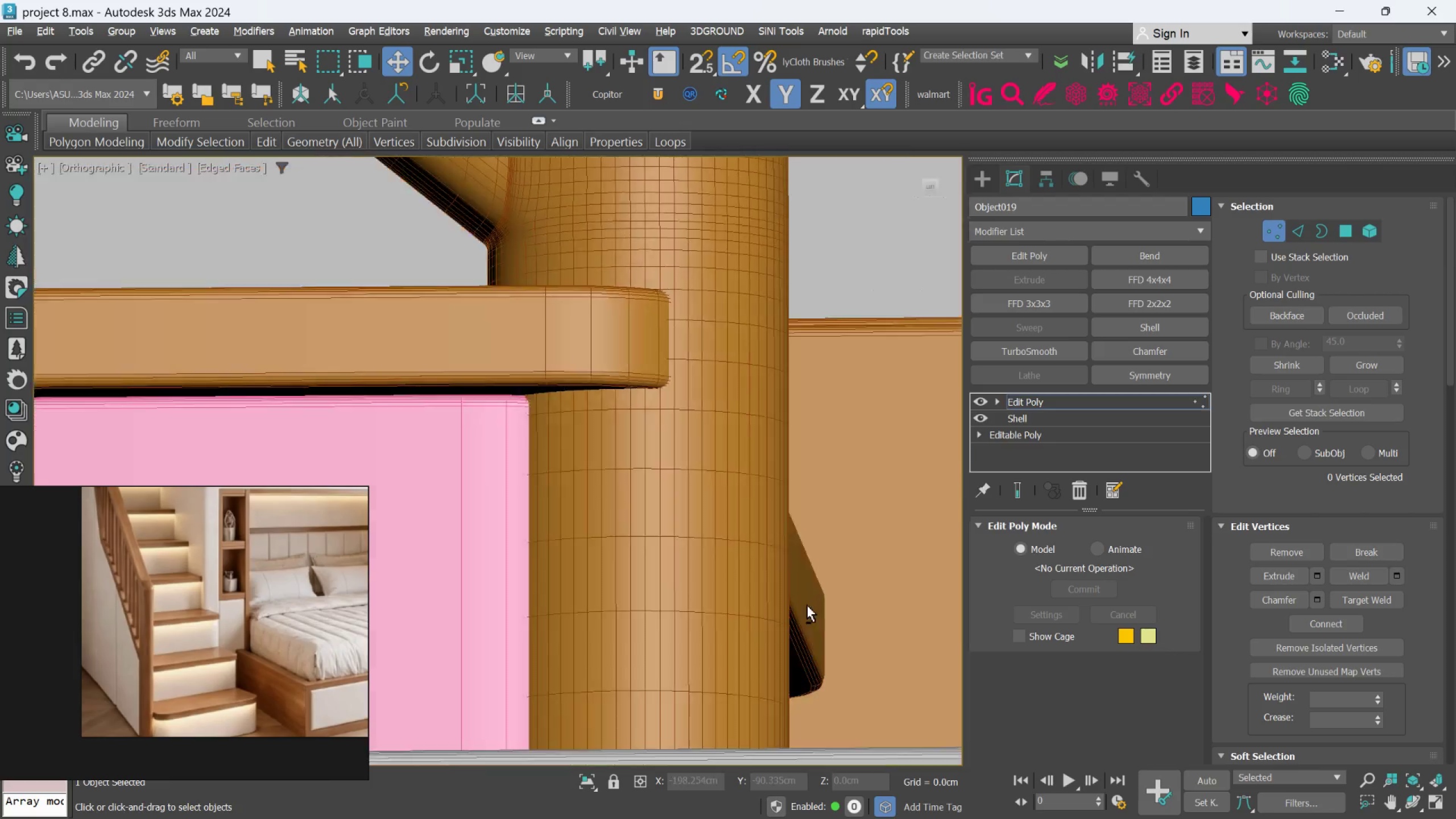 
hold_key(key=AltLeft, duration=1.64)
 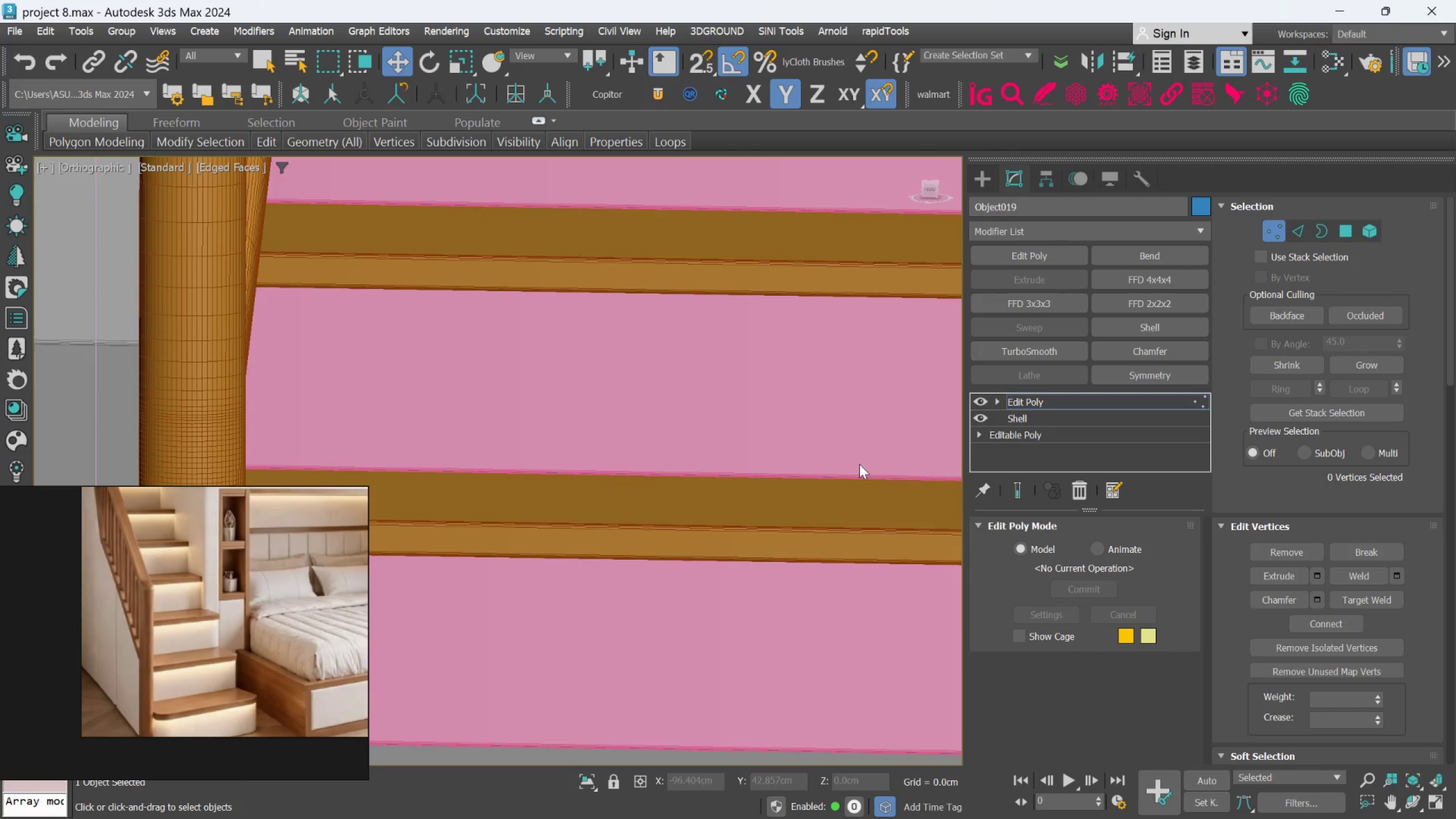 
scroll: coordinate [852, 509], scroll_direction: down, amount: 8.0
 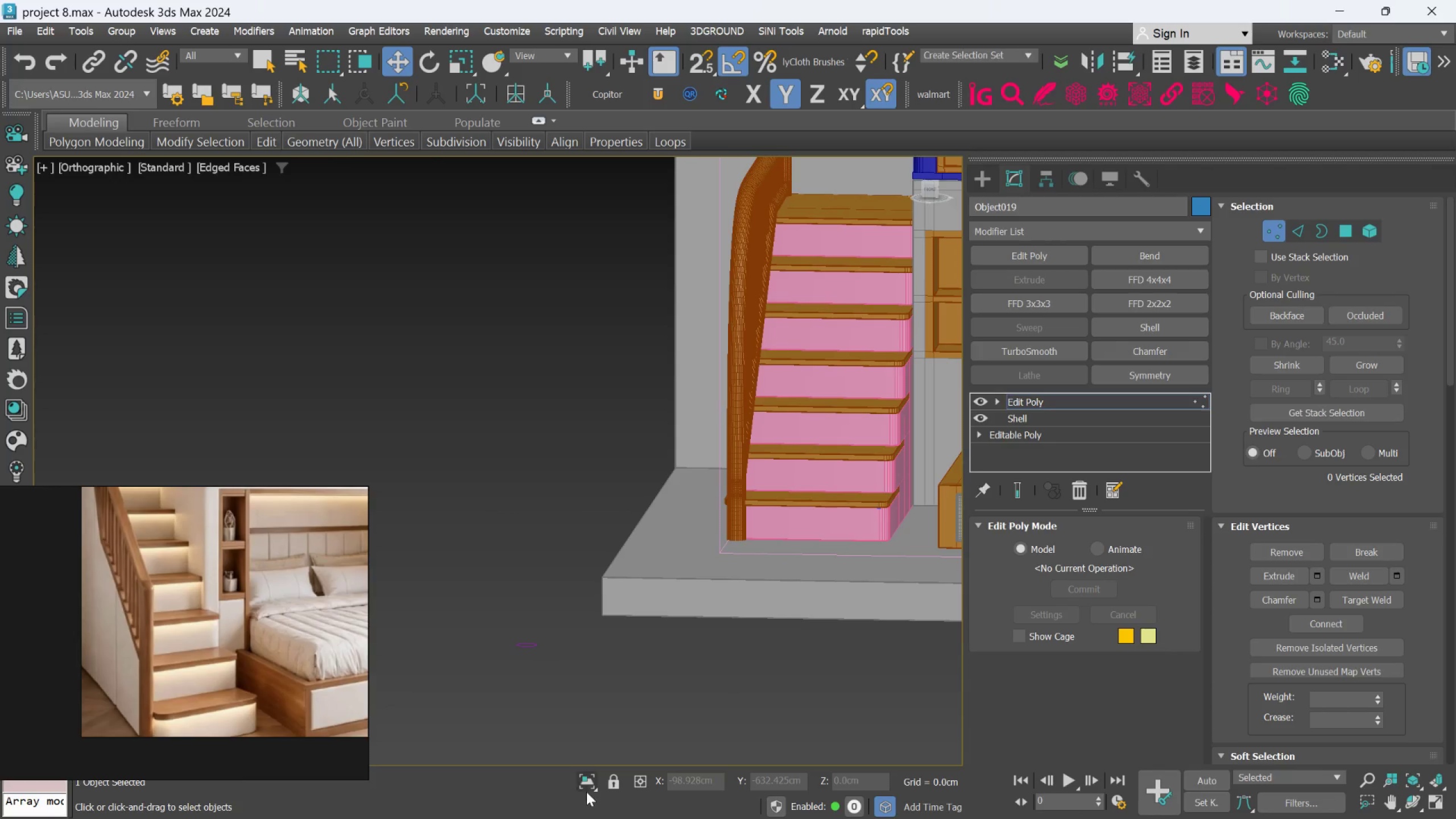 
left_click([588, 785])
 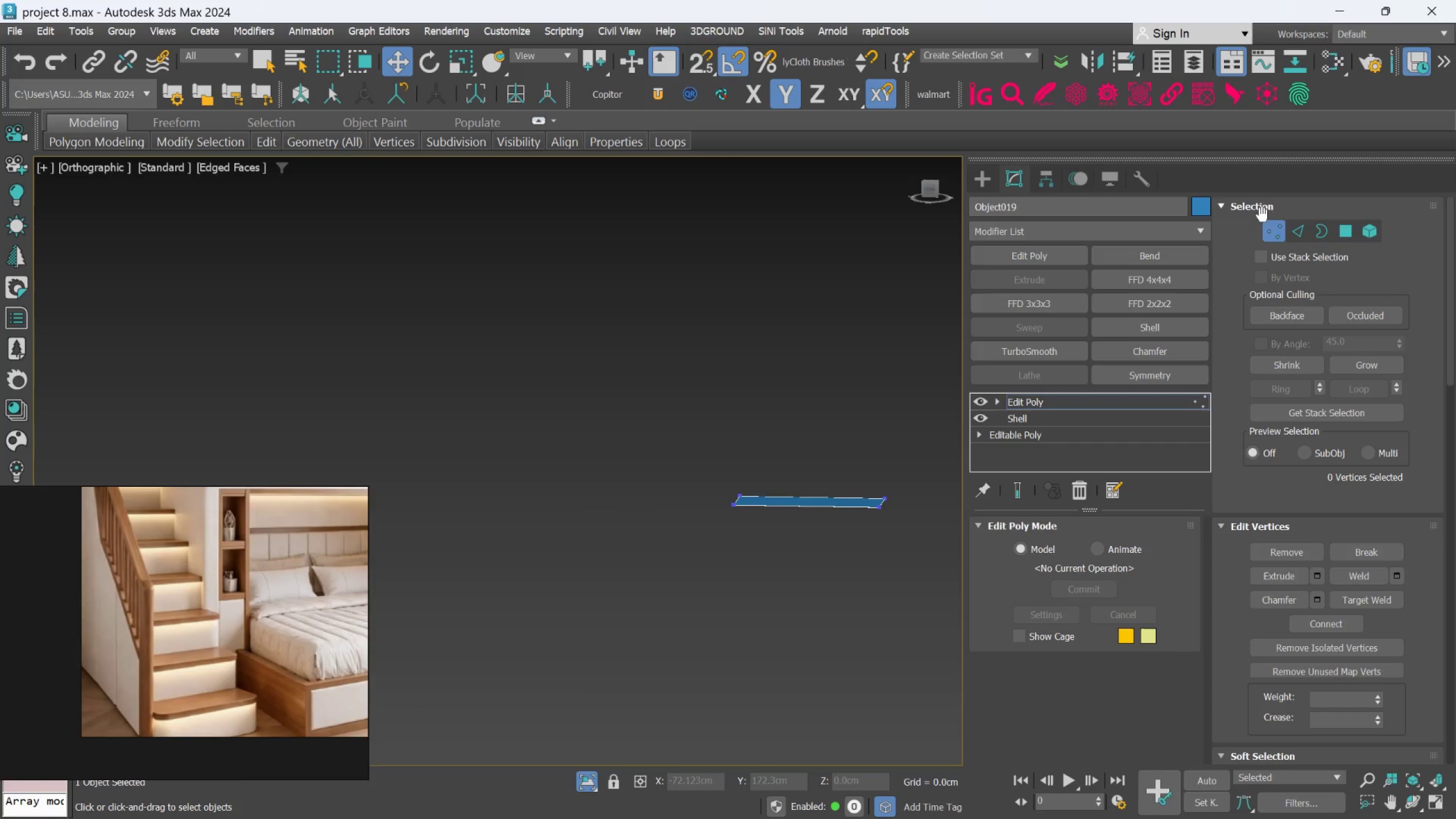 
left_click([1274, 226])
 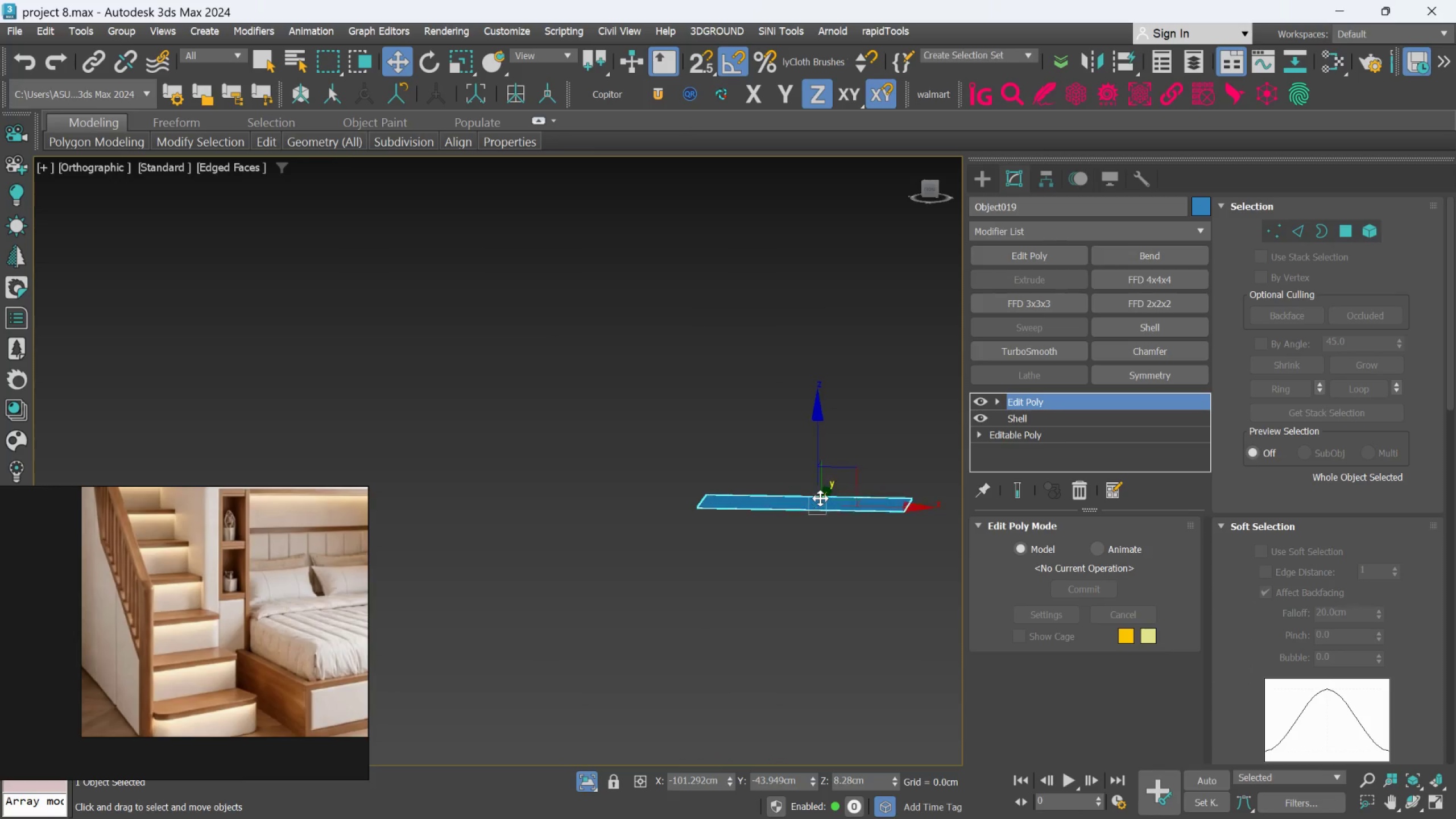 
scroll: coordinate [820, 498], scroll_direction: up, amount: 2.0
 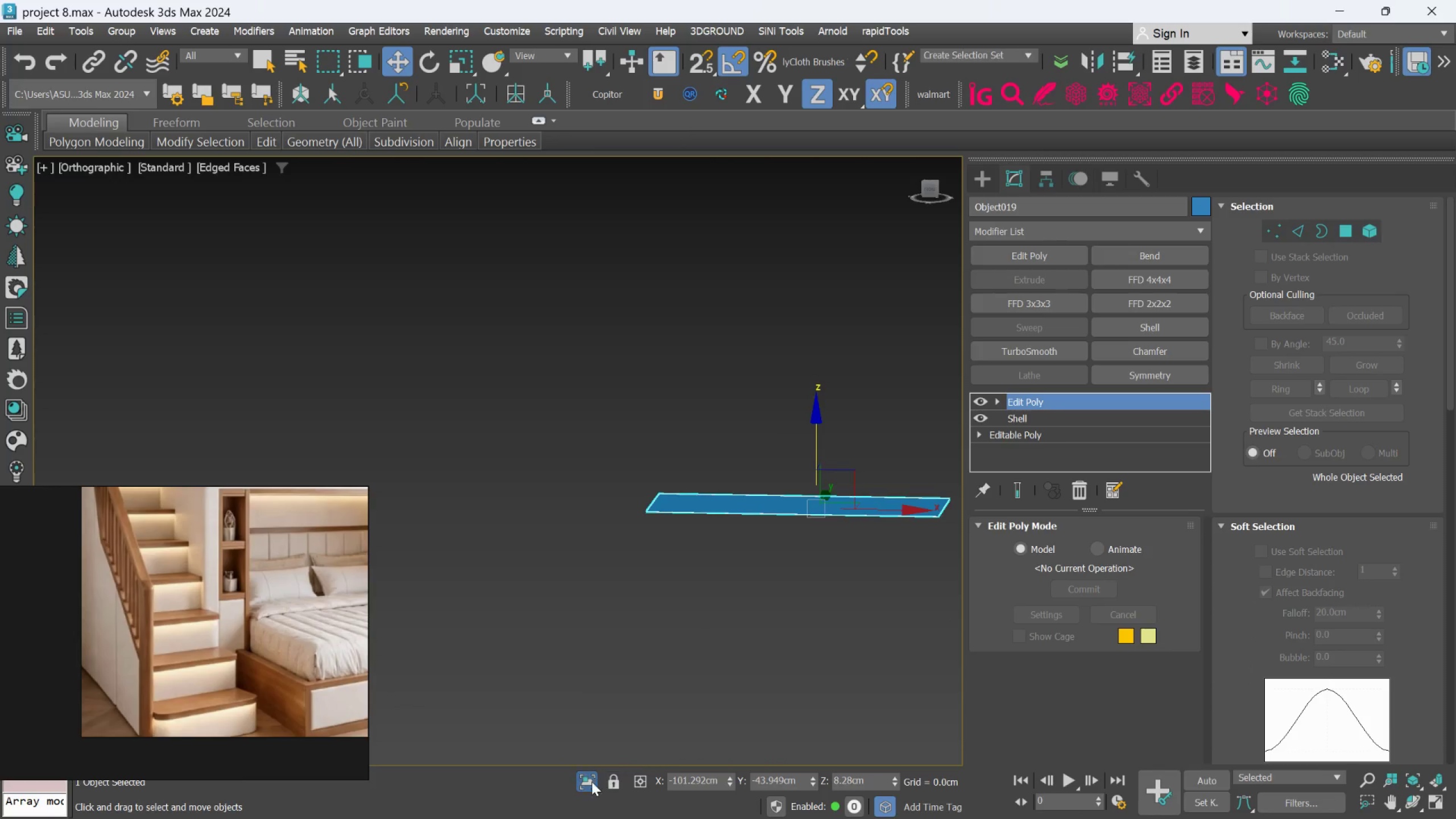 
left_click([591, 781])
 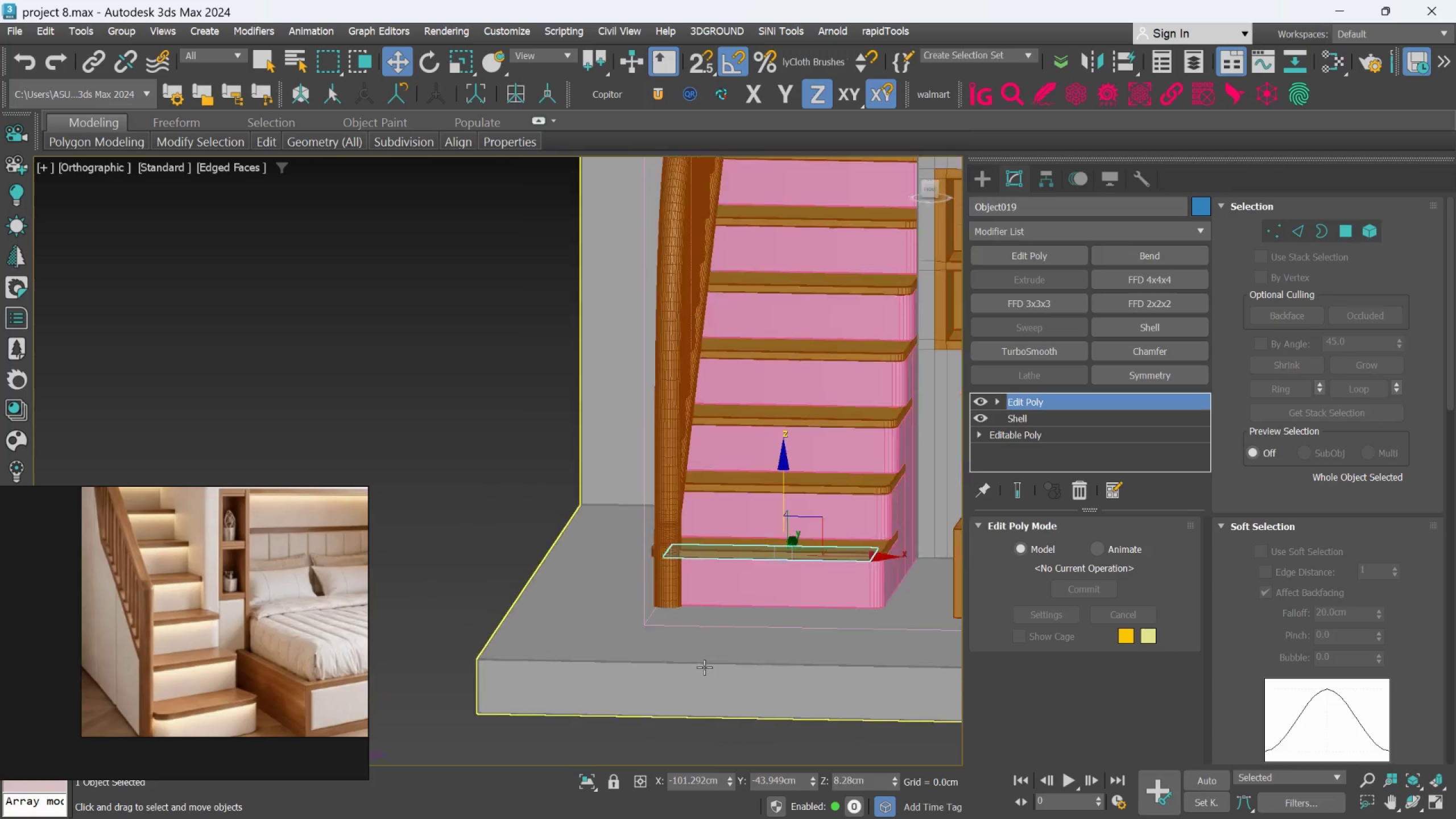 
scroll: coordinate [704, 667], scroll_direction: down, amount: 2.0
 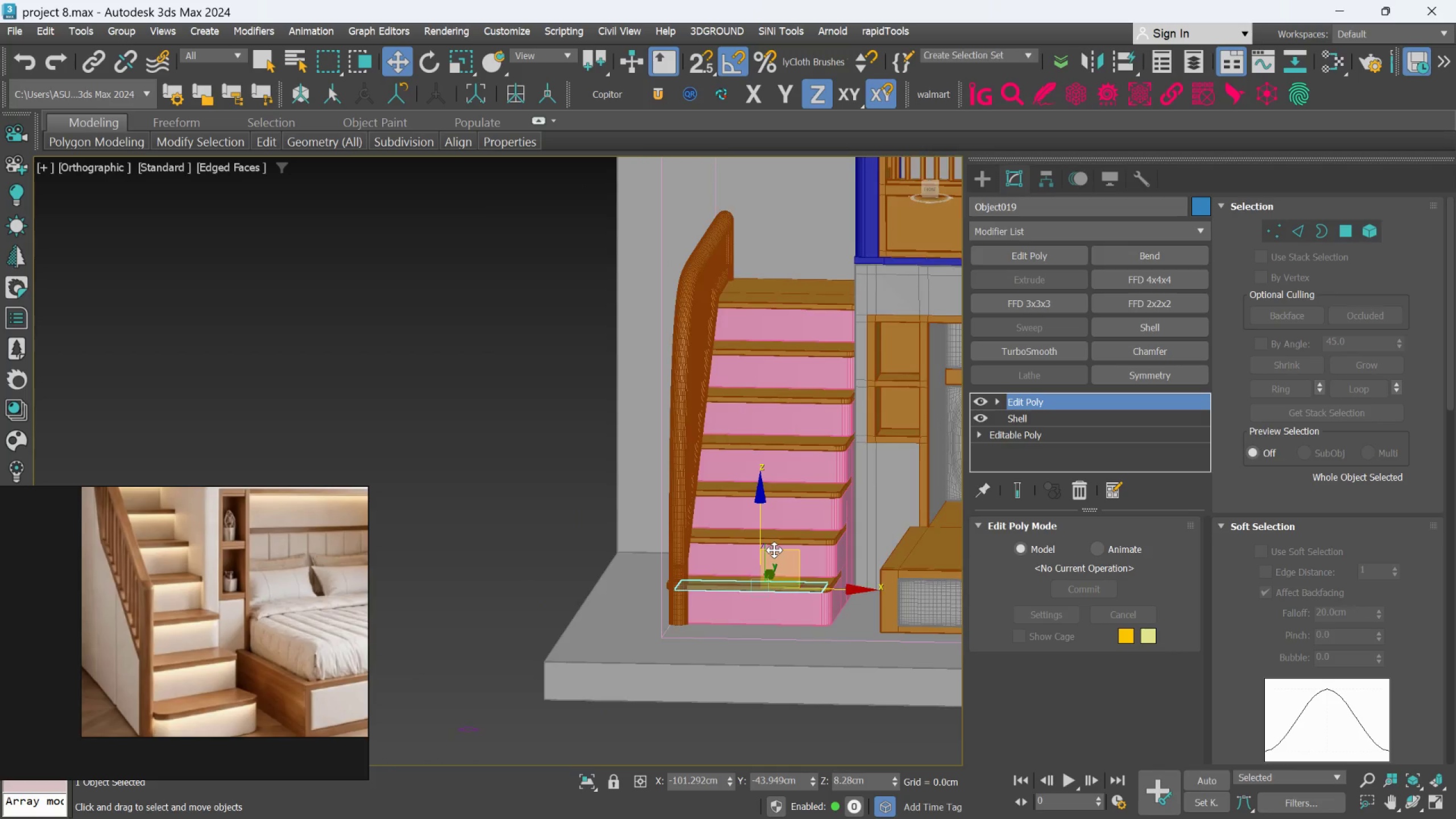 
hold_key(key=AltLeft, duration=0.96)
 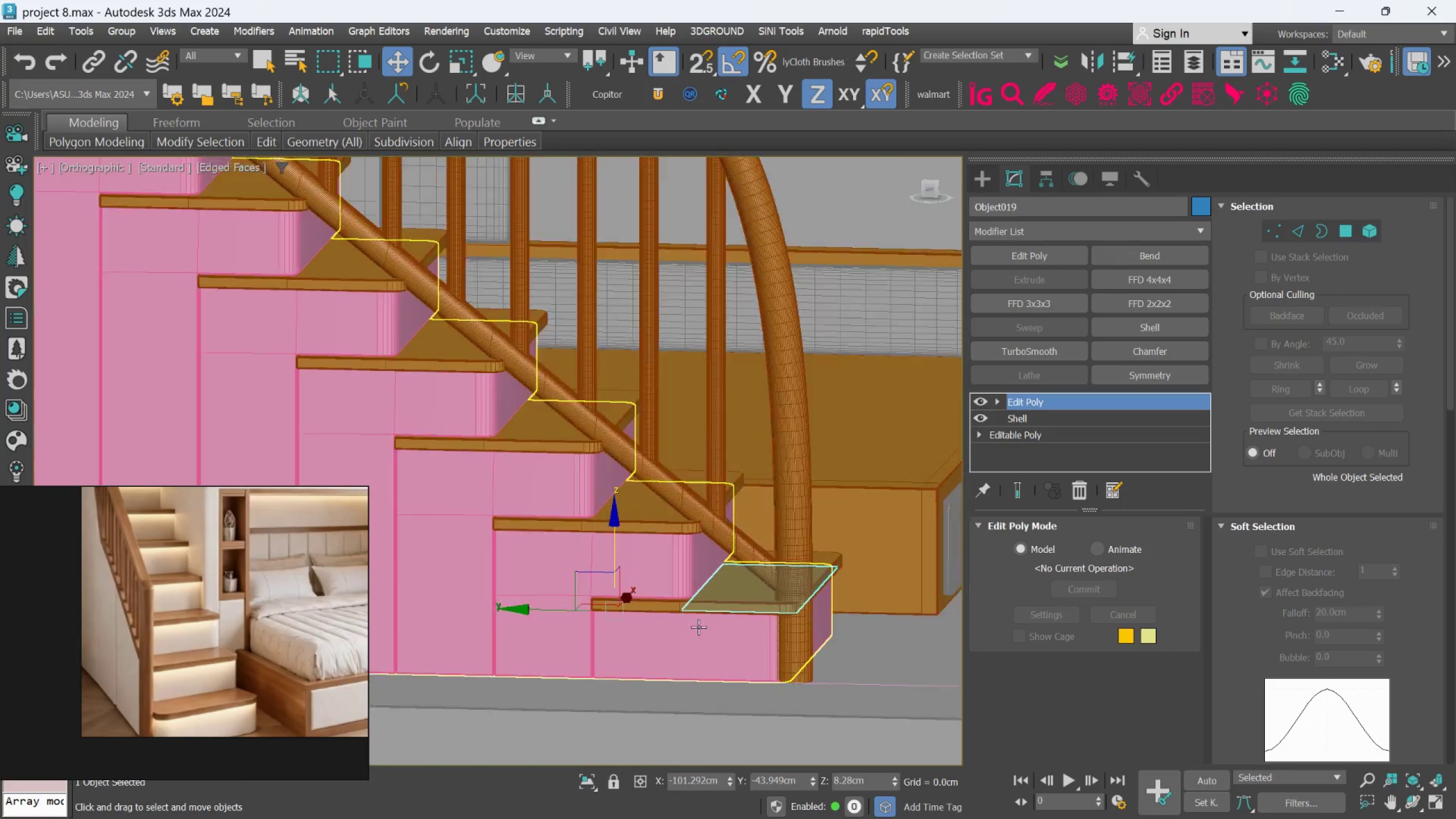 
scroll: coordinate [698, 627], scroll_direction: up, amount: 3.0
 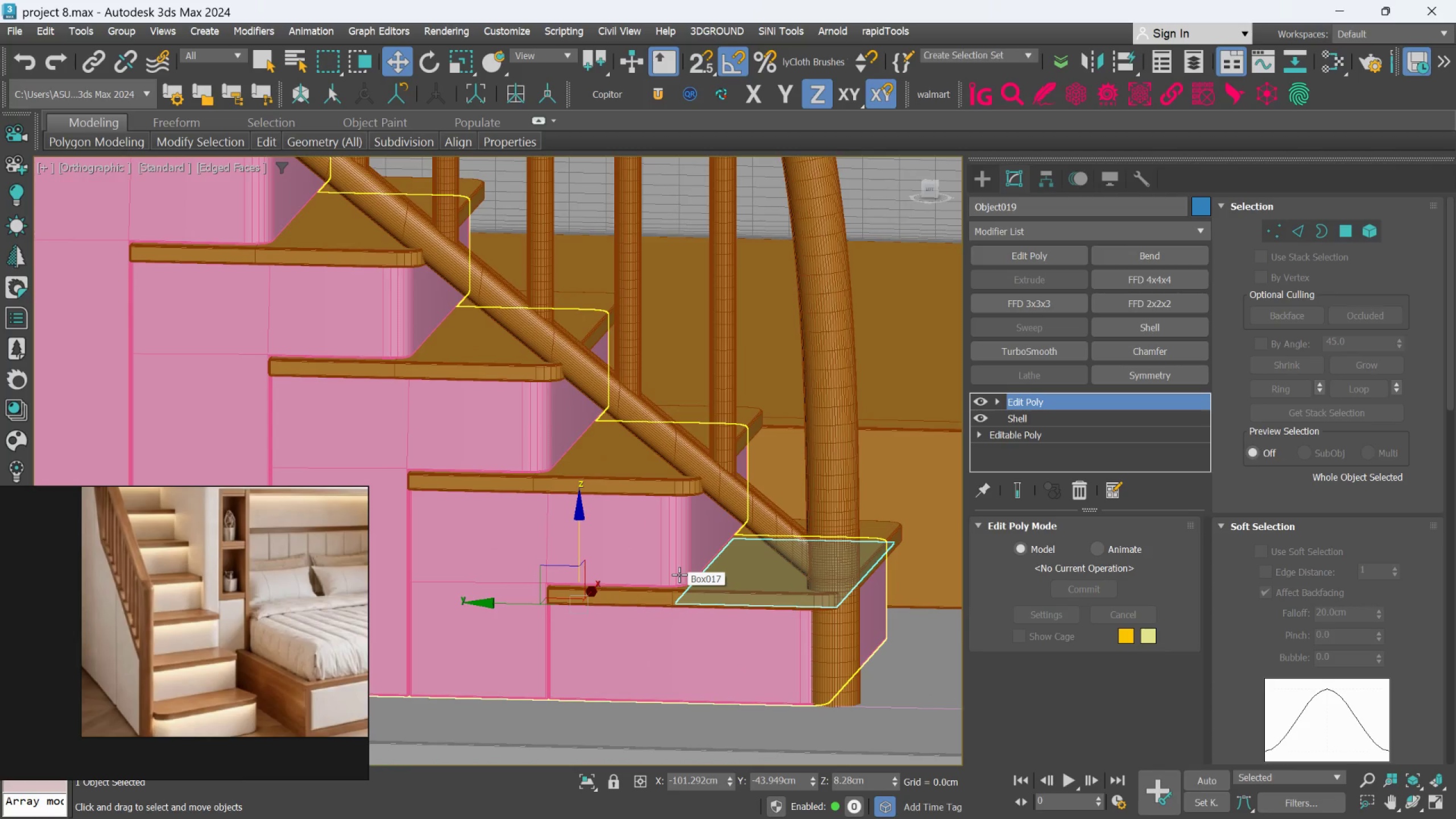 
key(L)
 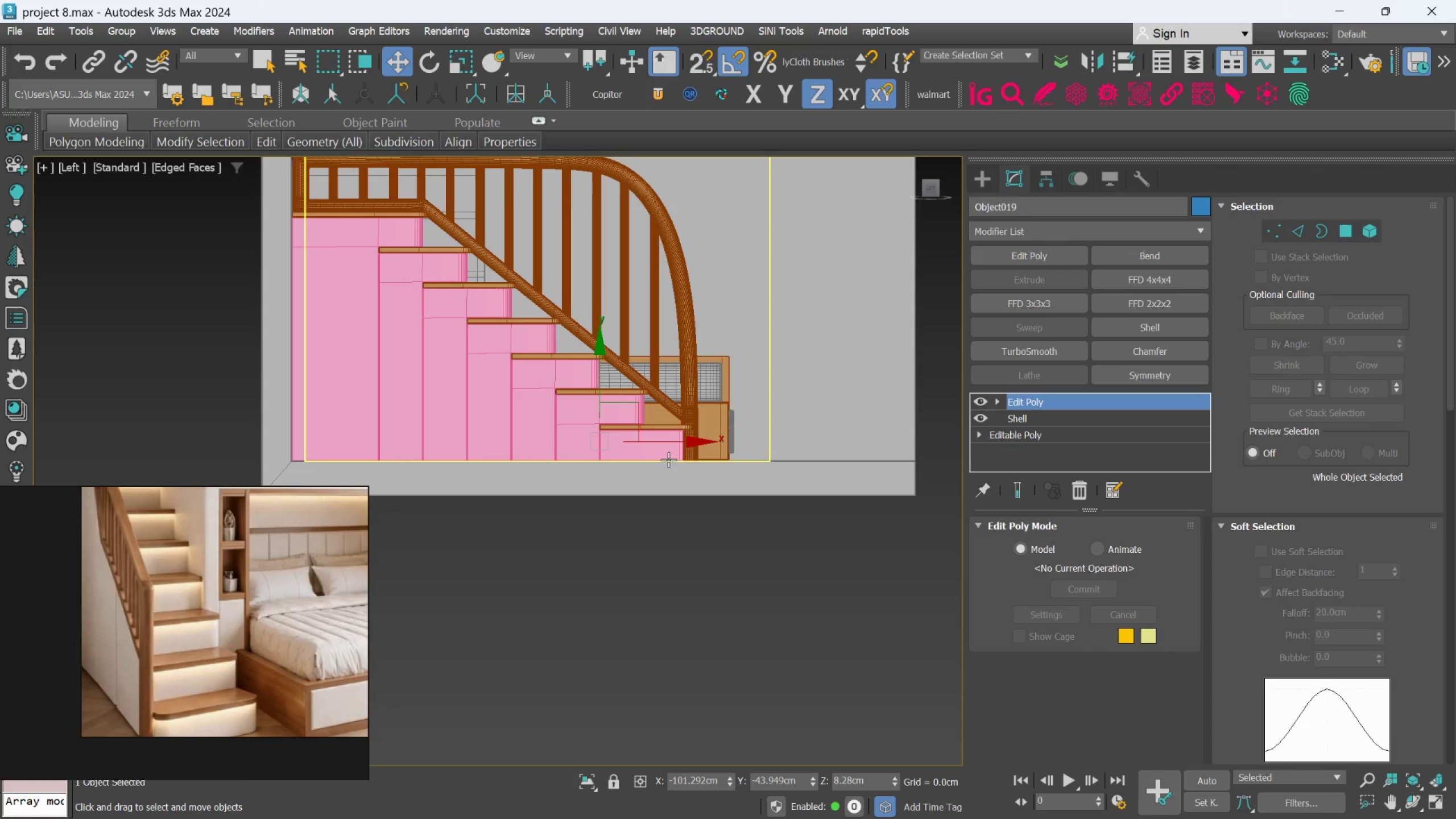 
scroll: coordinate [668, 457], scroll_direction: up, amount: 4.0
 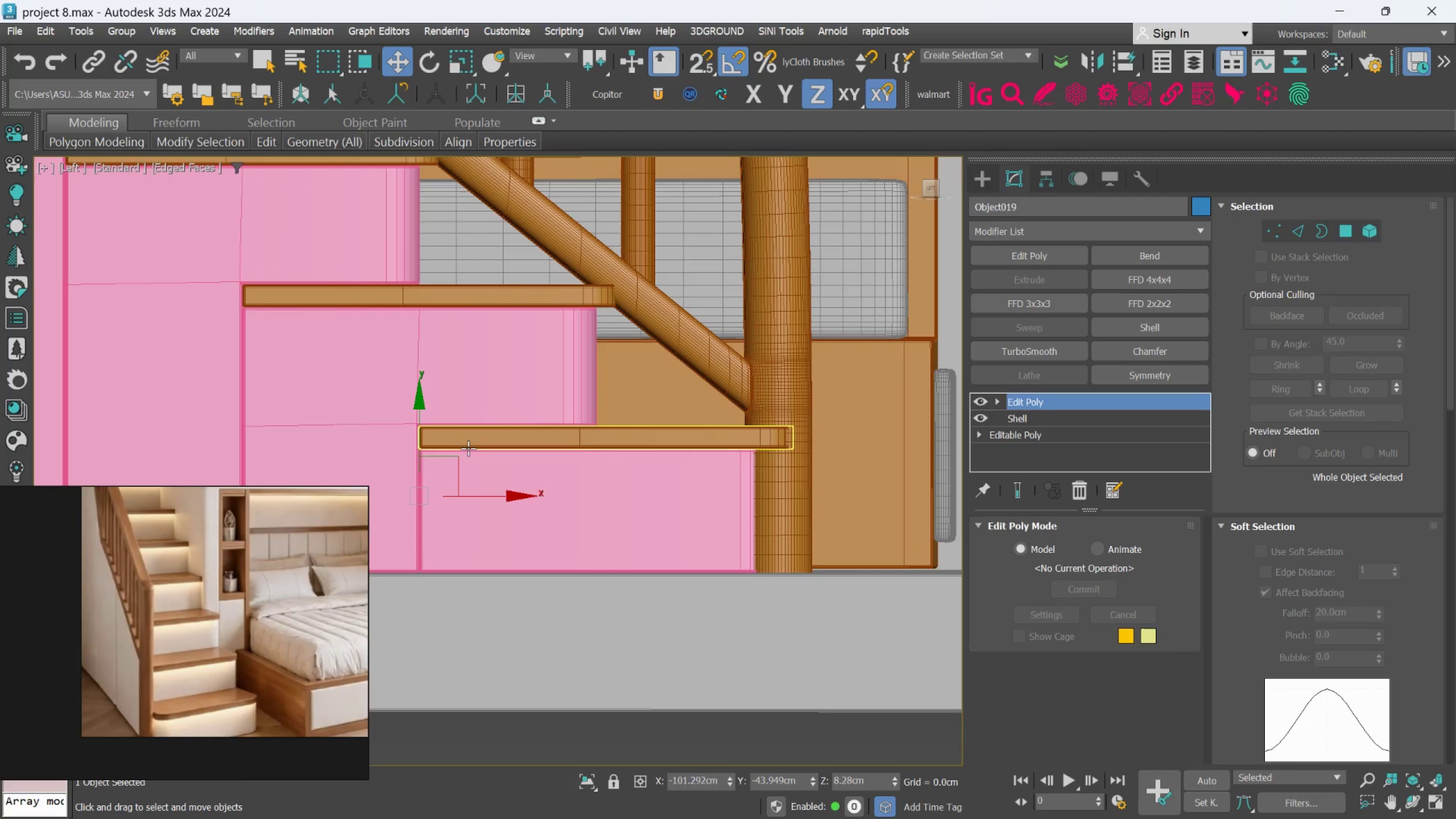 
hold_key(key=ShiftLeft, duration=5.52)
left_click_drag(start_coordinate=[419, 411], to_coordinate=[410, 270])
 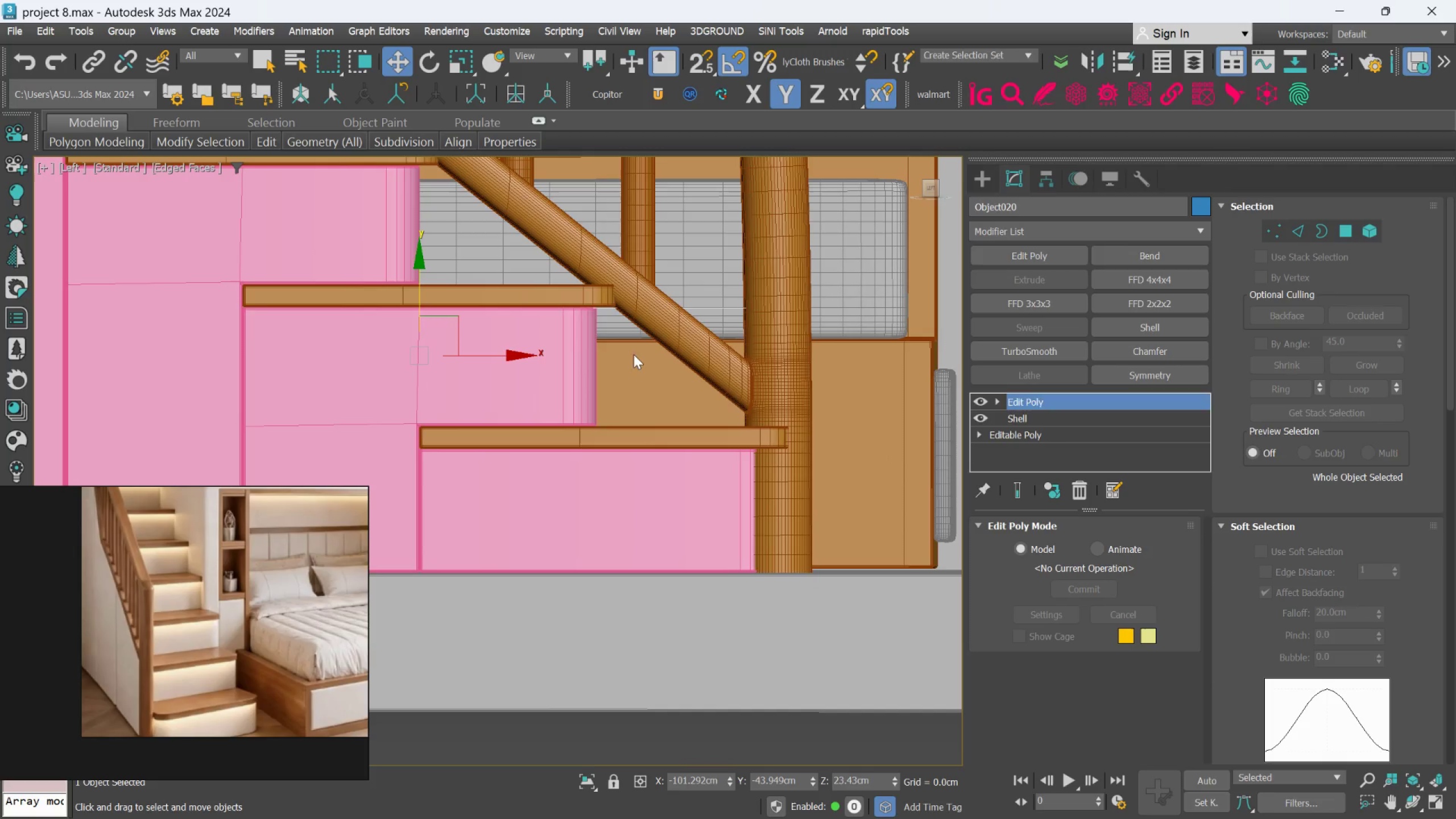 
scroll: coordinate [597, 319], scroll_direction: up, amount: 3.0
 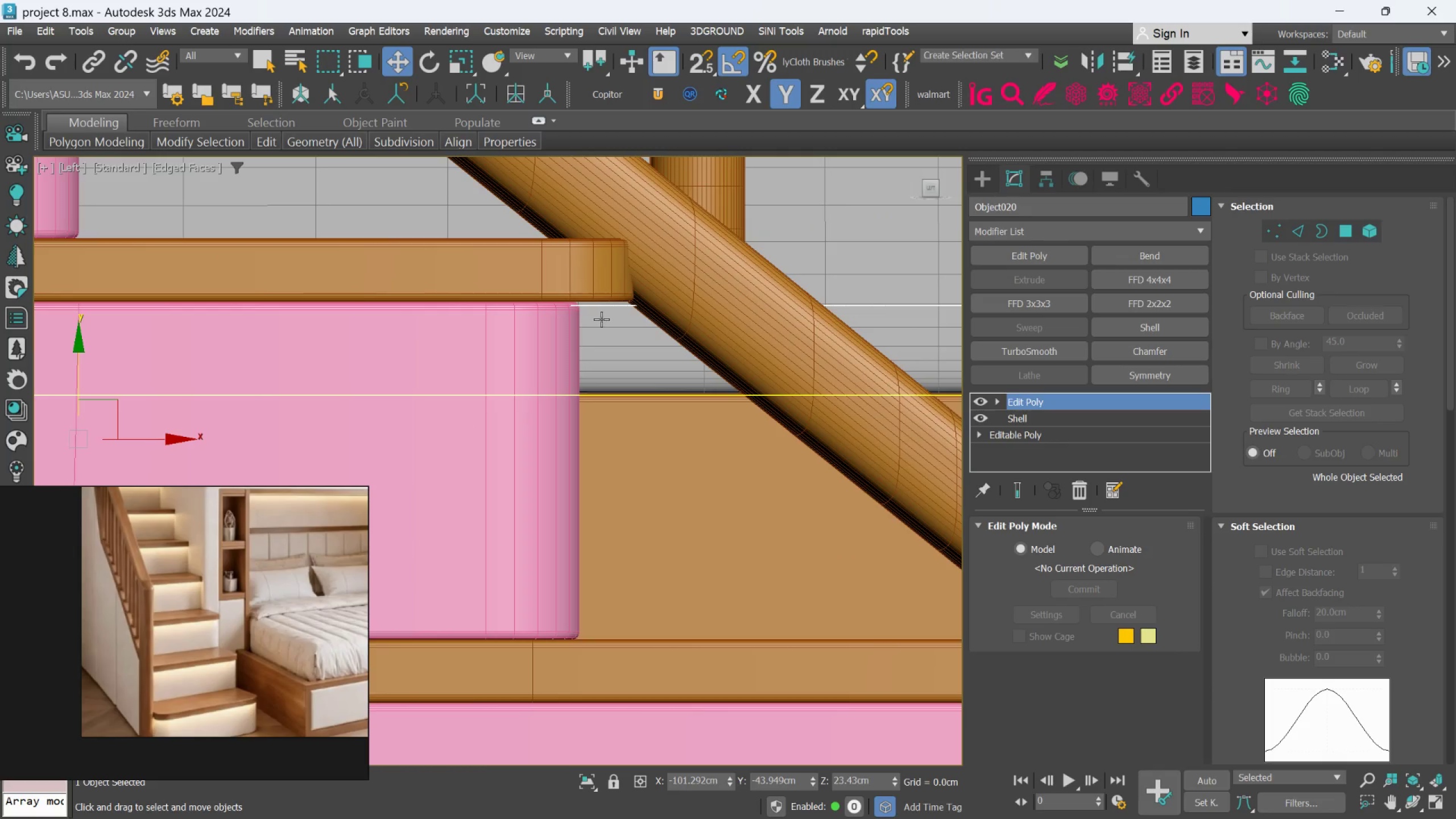 
key(Control+Z)
 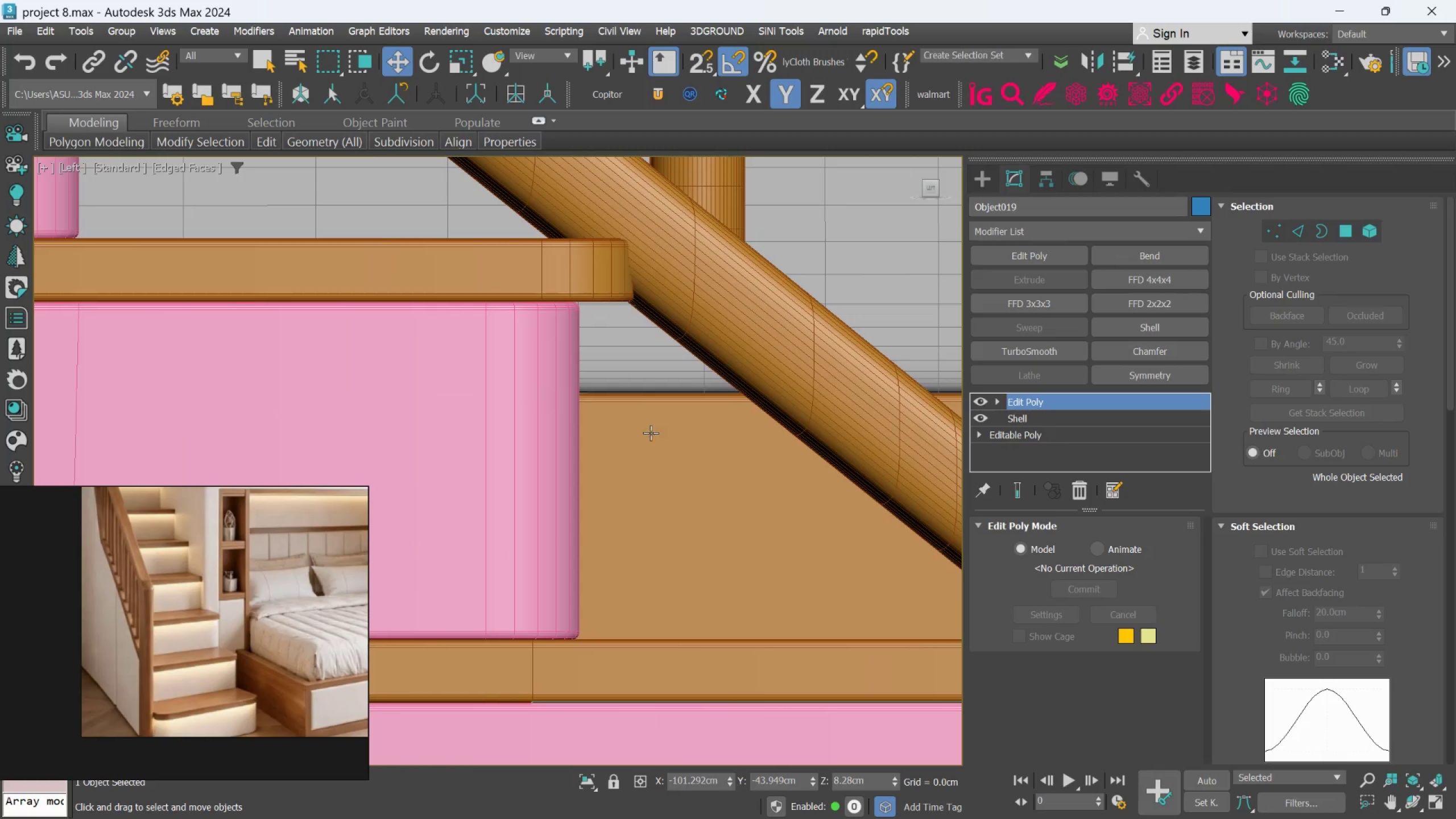 
scroll: coordinate [651, 438], scroll_direction: down, amount: 3.0
 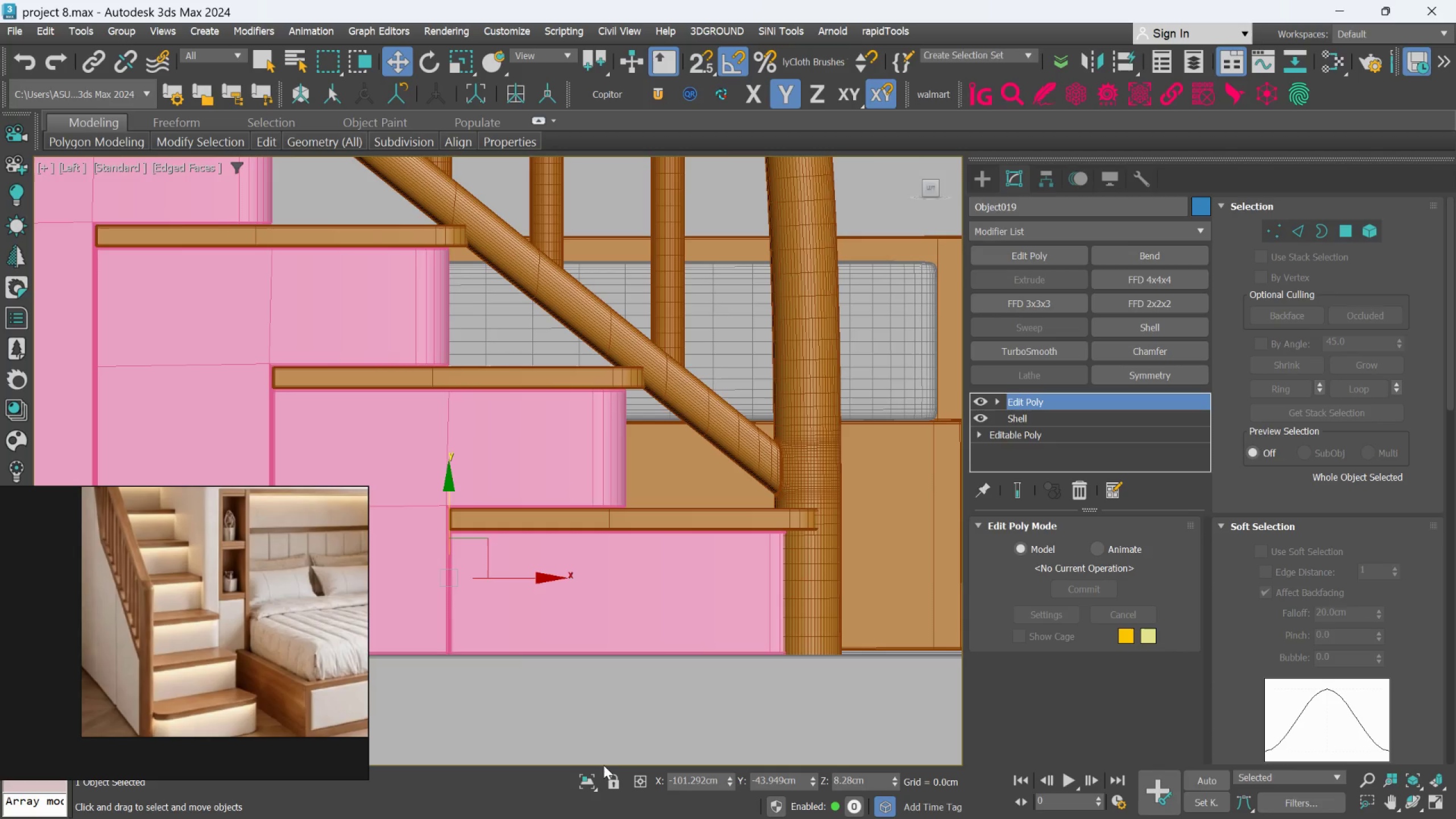 
left_click([590, 783])
 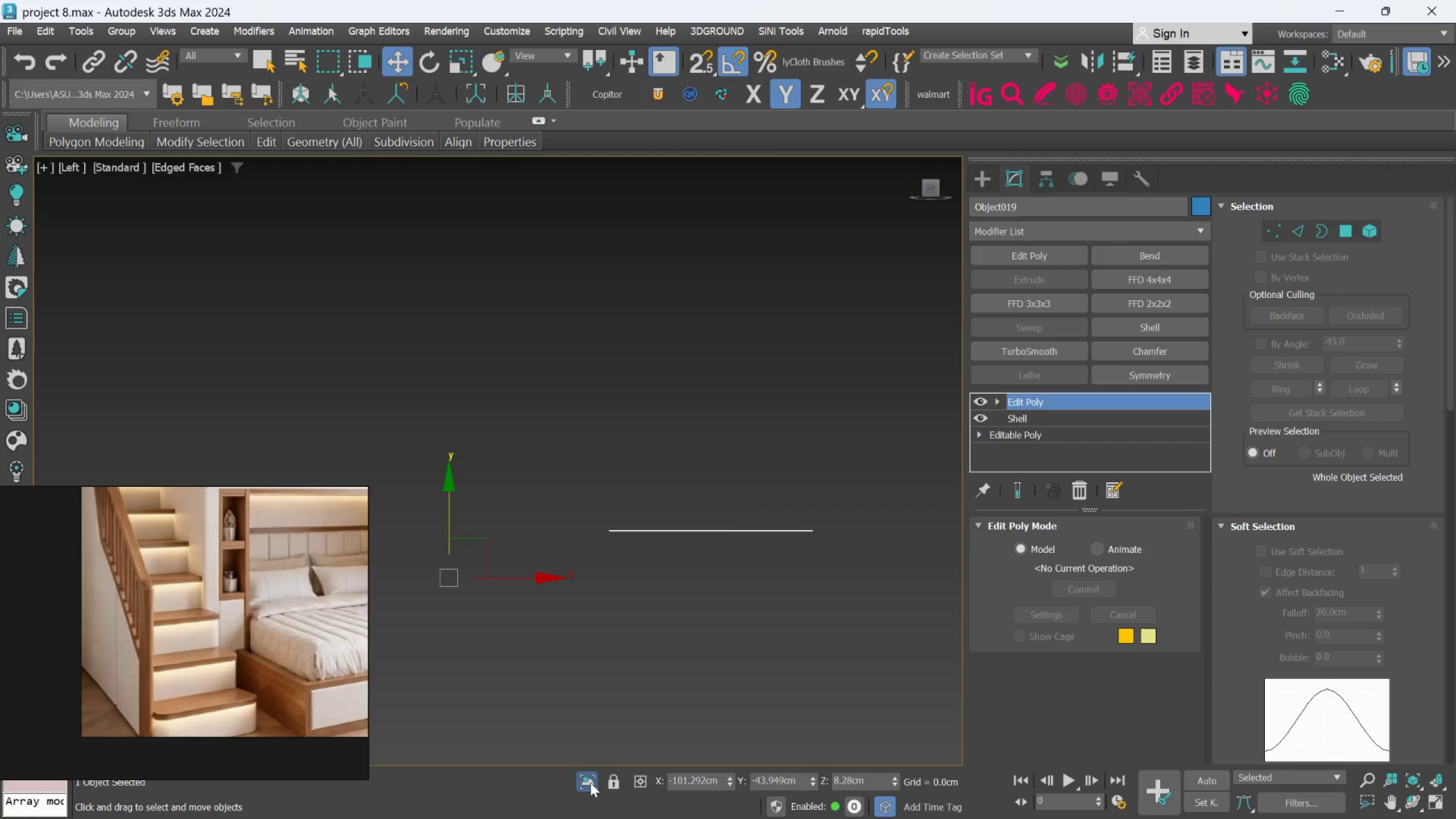 
left_click([590, 783])
 